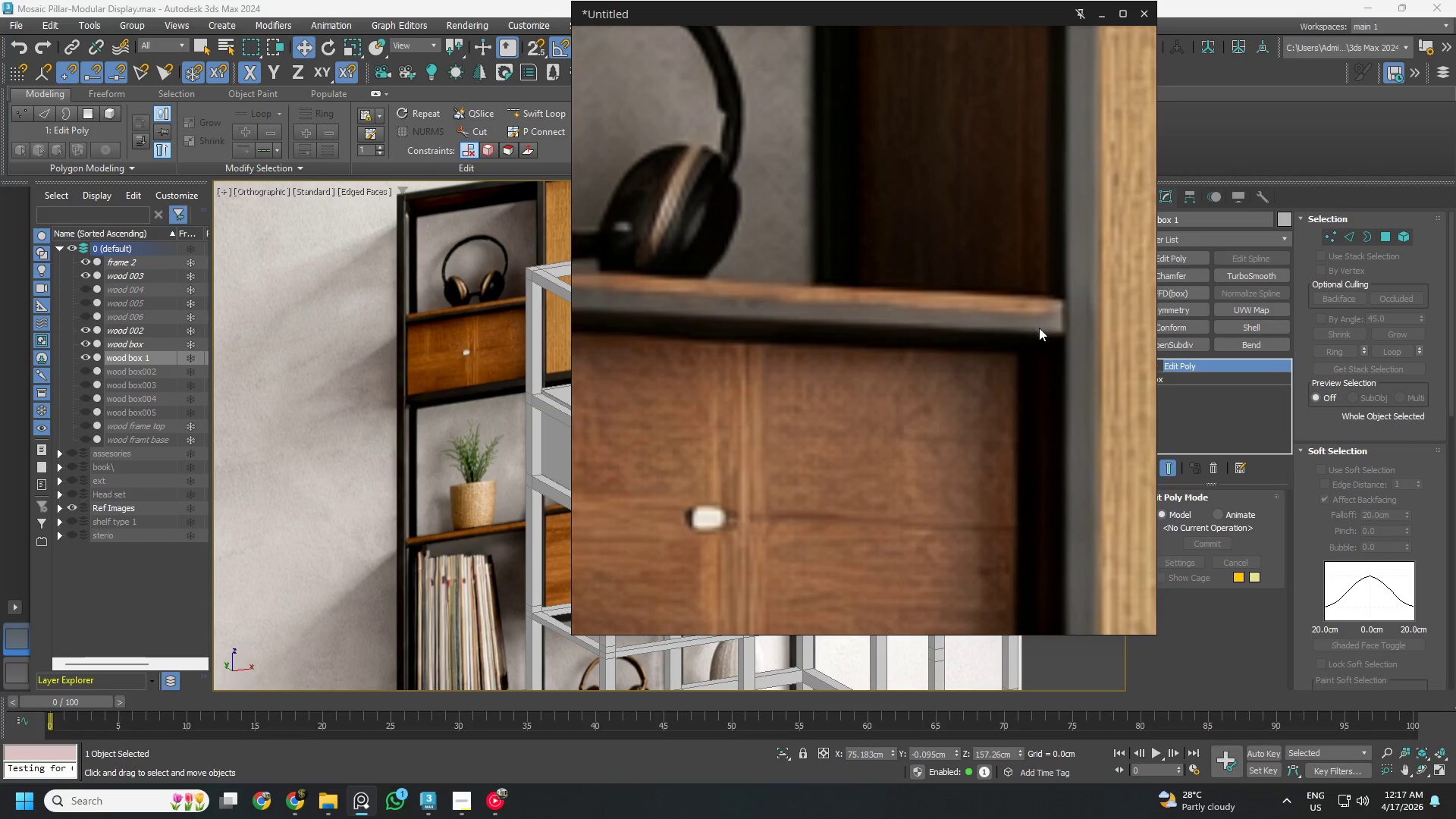 
scroll: coordinate [372, 499], scroll_direction: down, amount: 7.0
 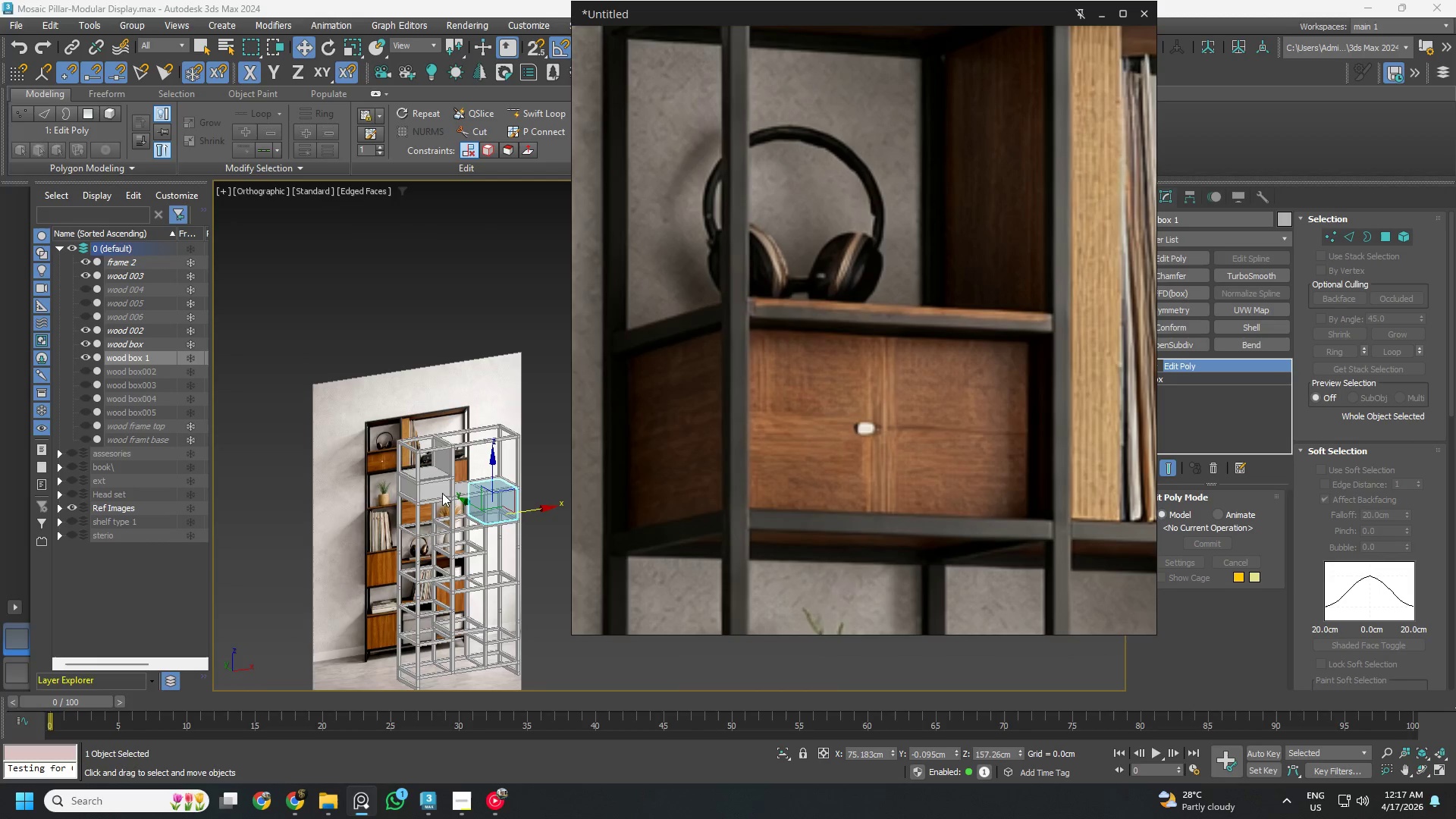 
scroll: coordinate [424, 488], scroll_direction: up, amount: 6.0
 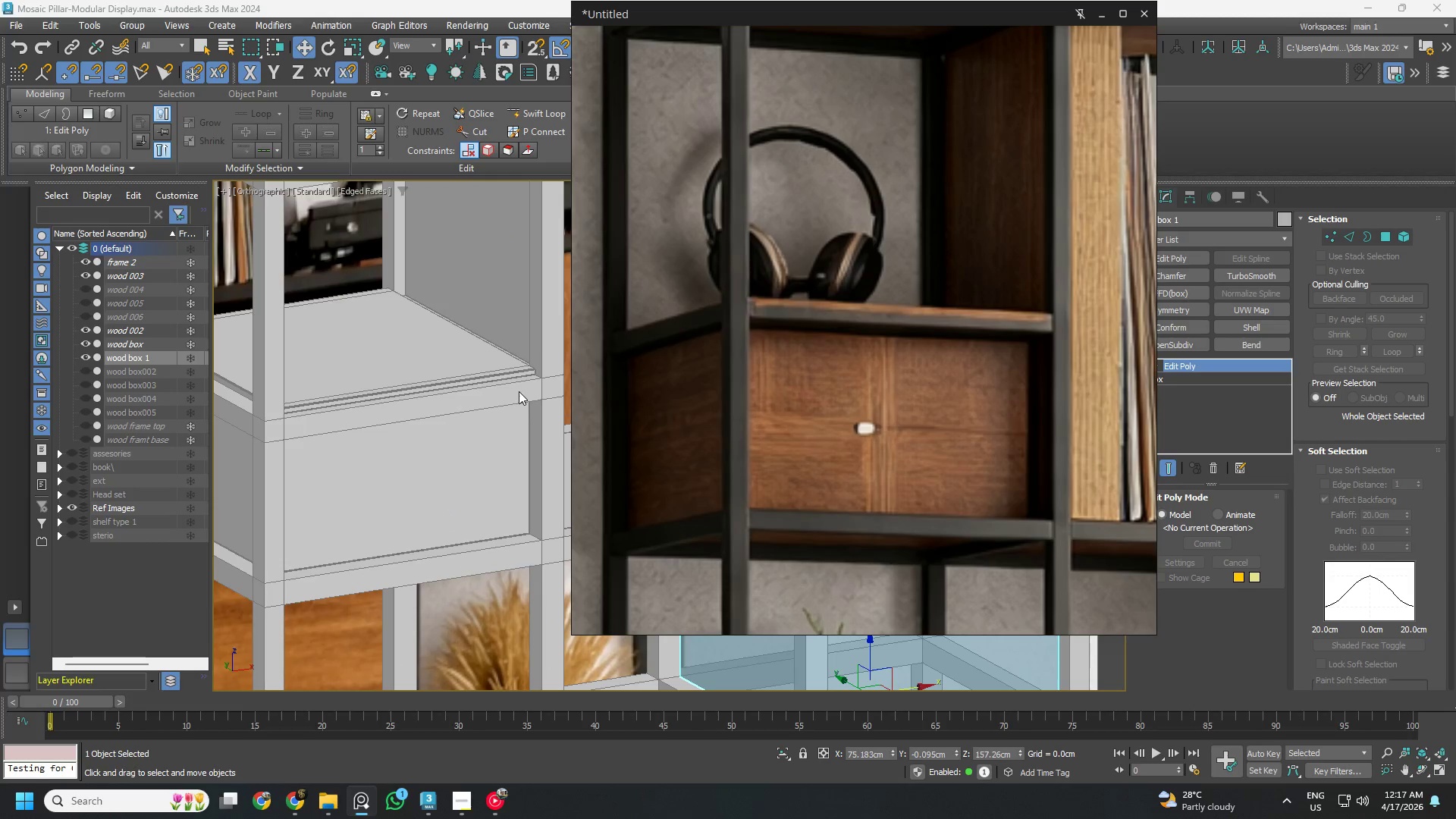 
scroll: coordinate [513, 348], scroll_direction: down, amount: 1.0
 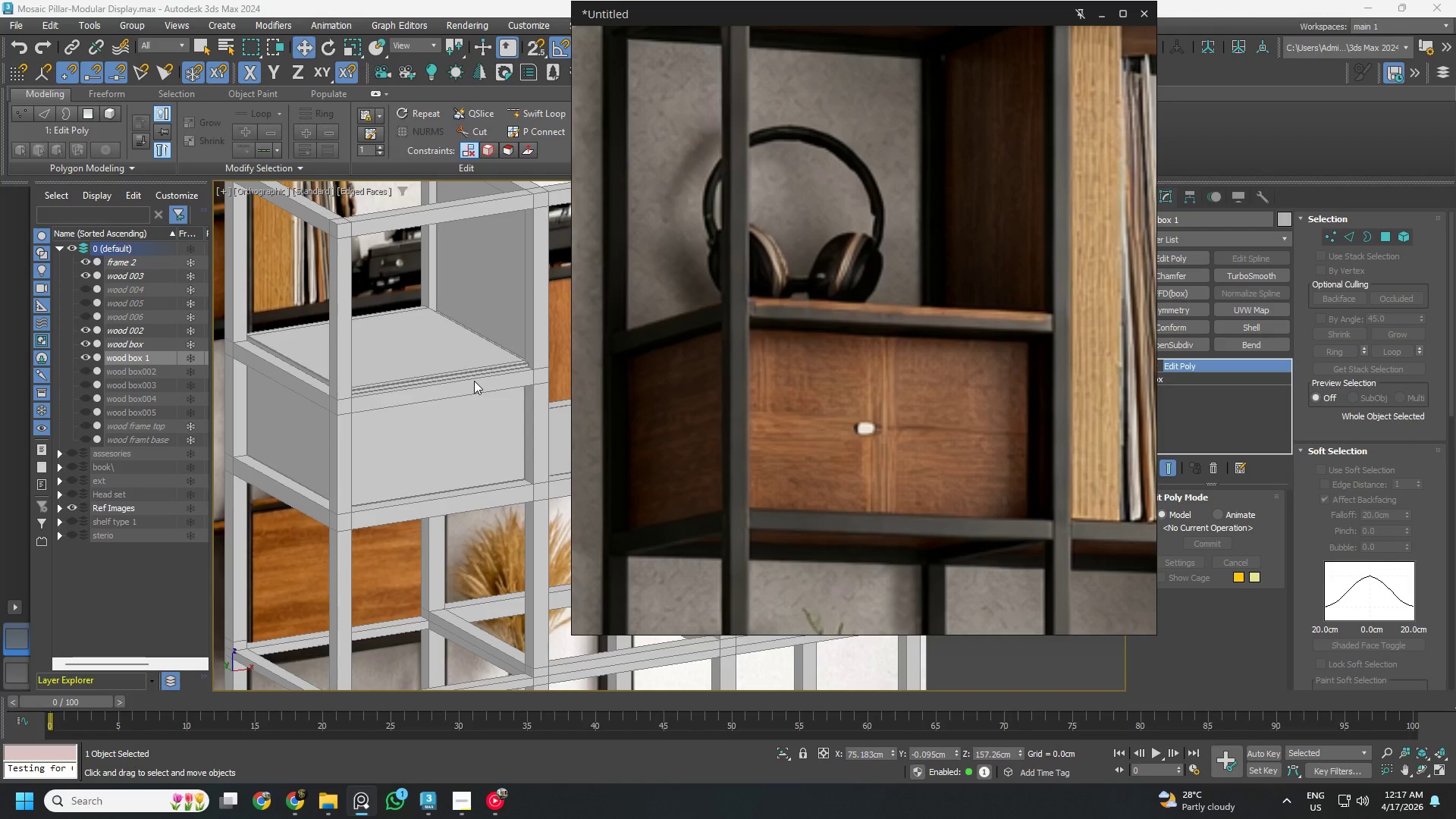 
key(F3)
 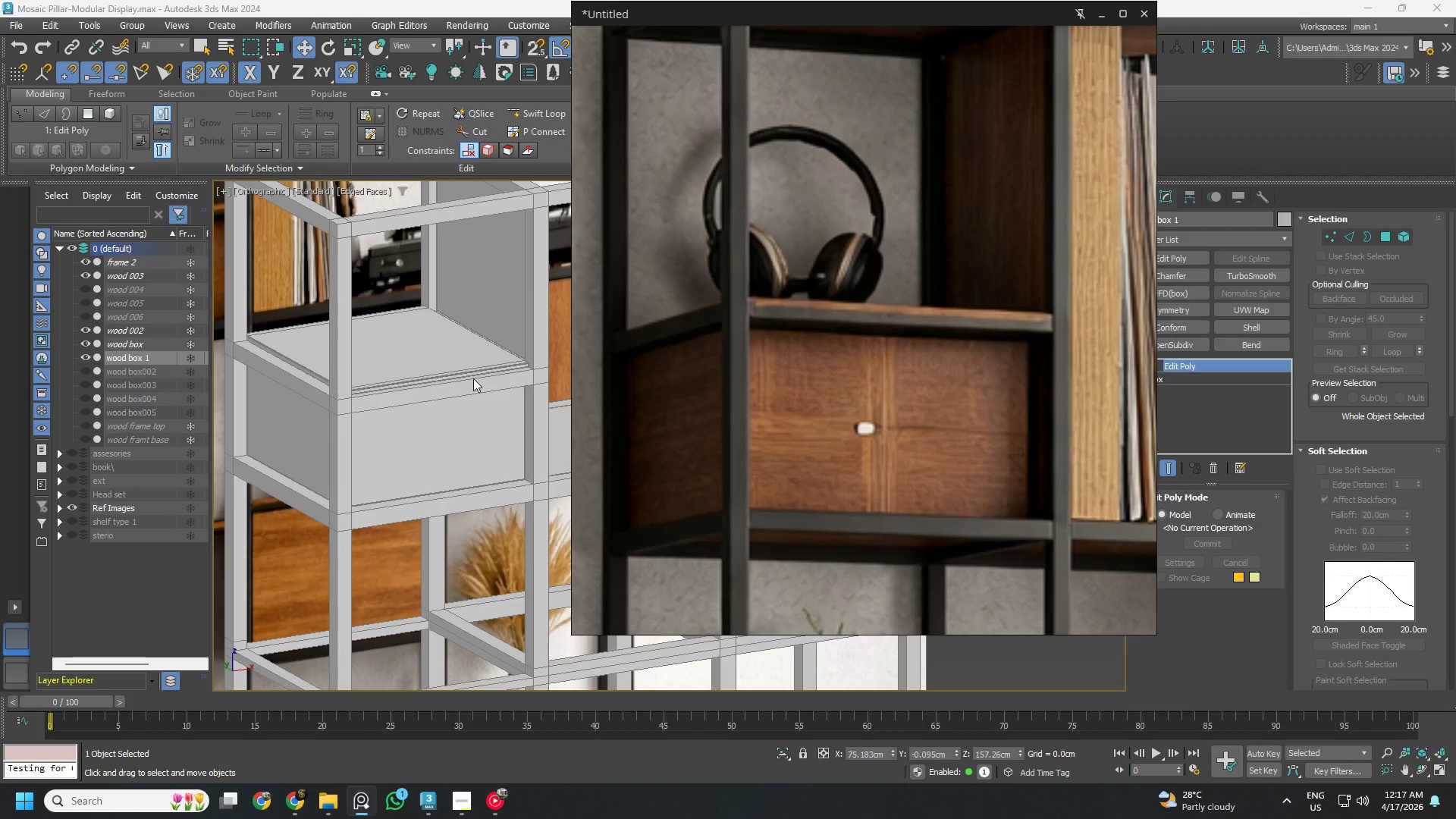 
key(F3)
 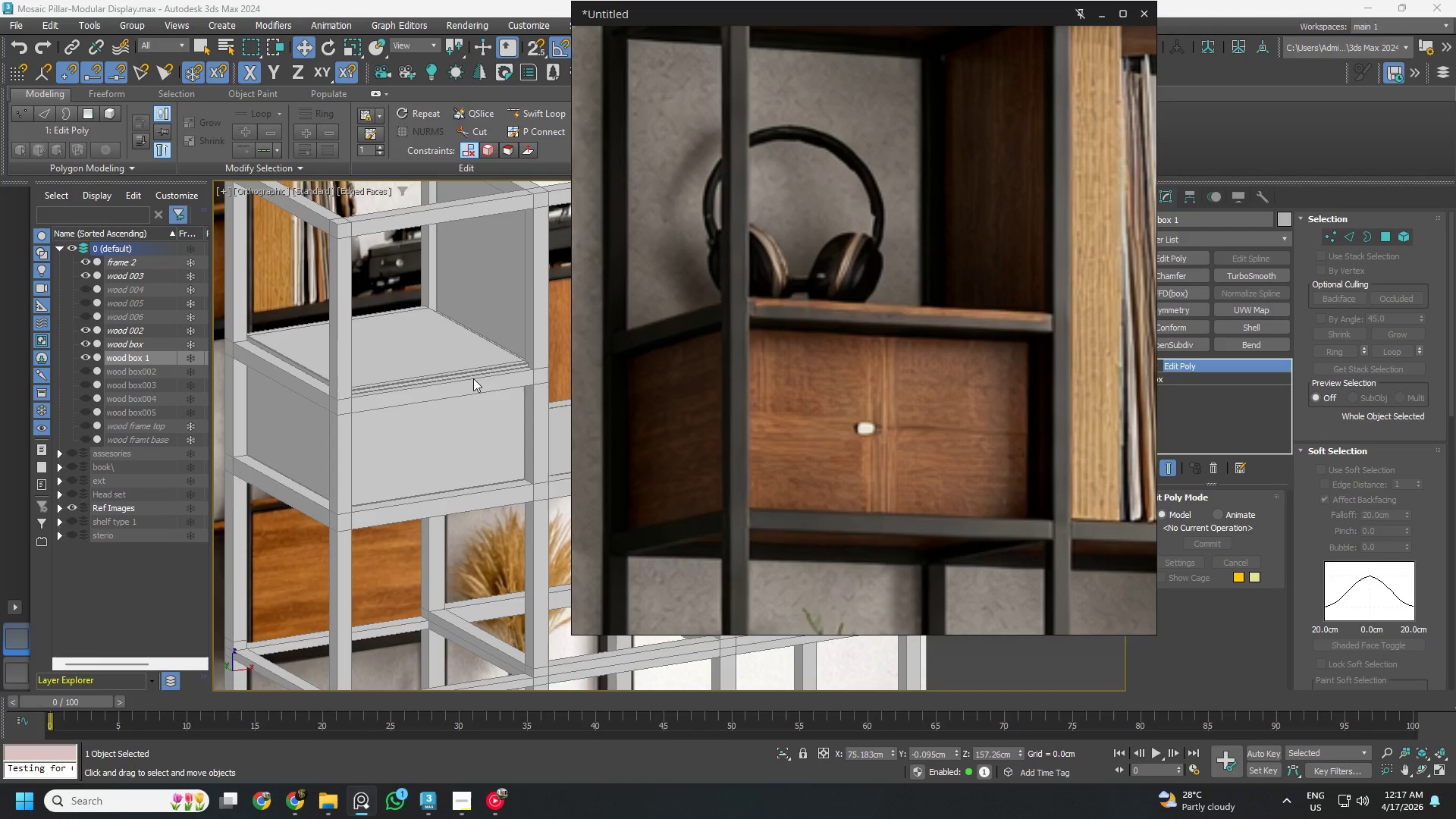 
key(F3)
 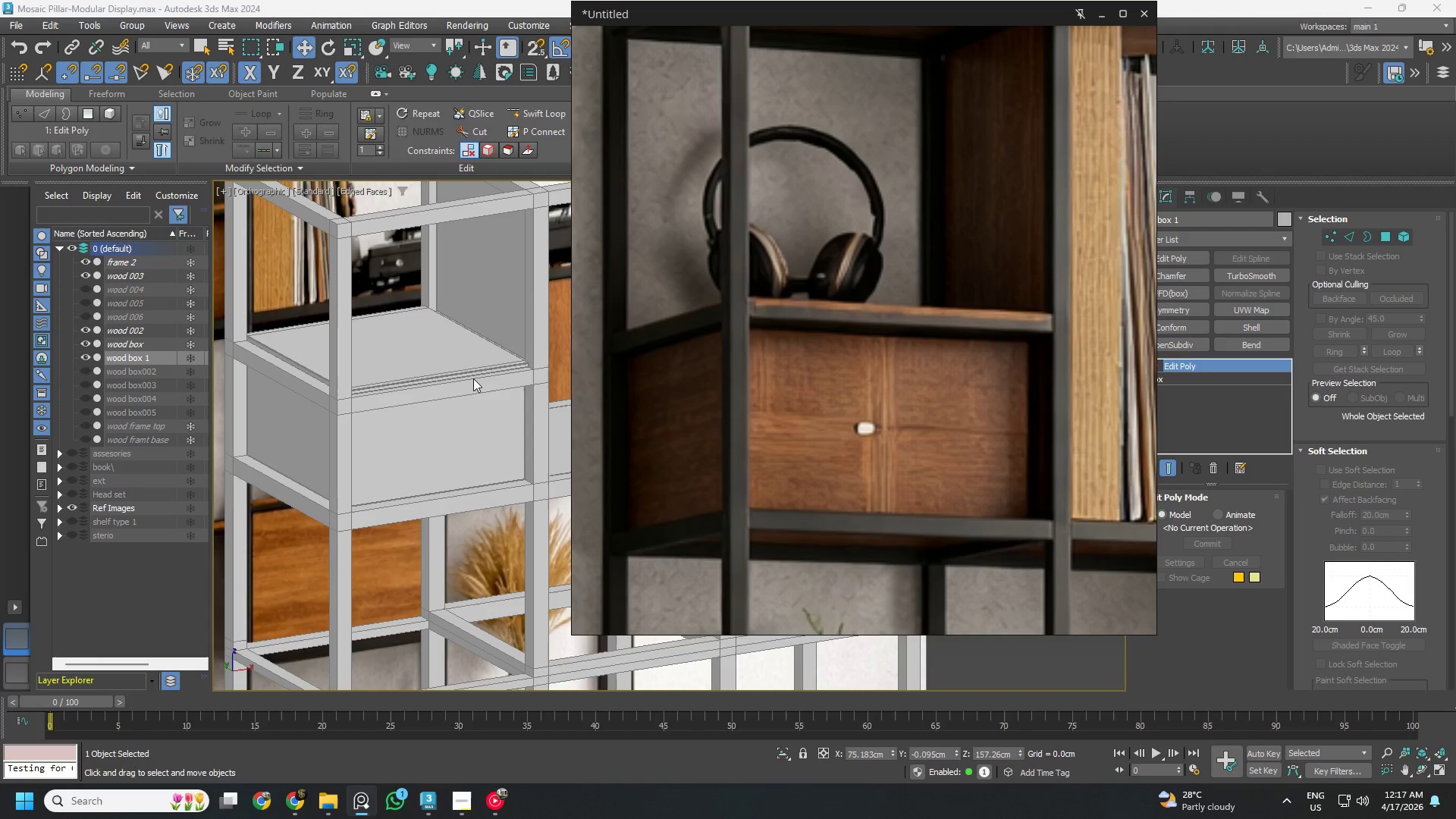 
left_click([473, 378])
 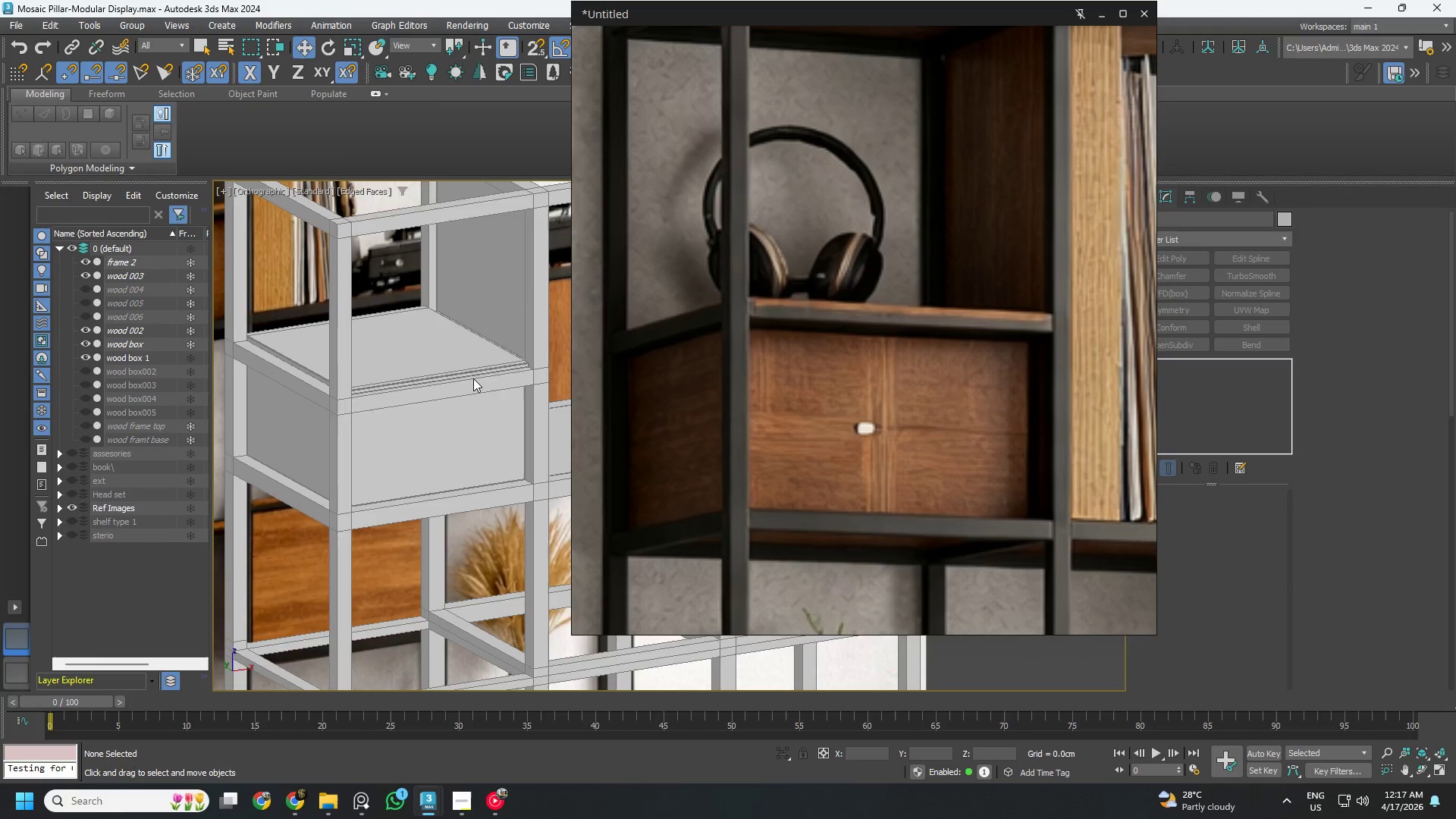 
key(F4)
 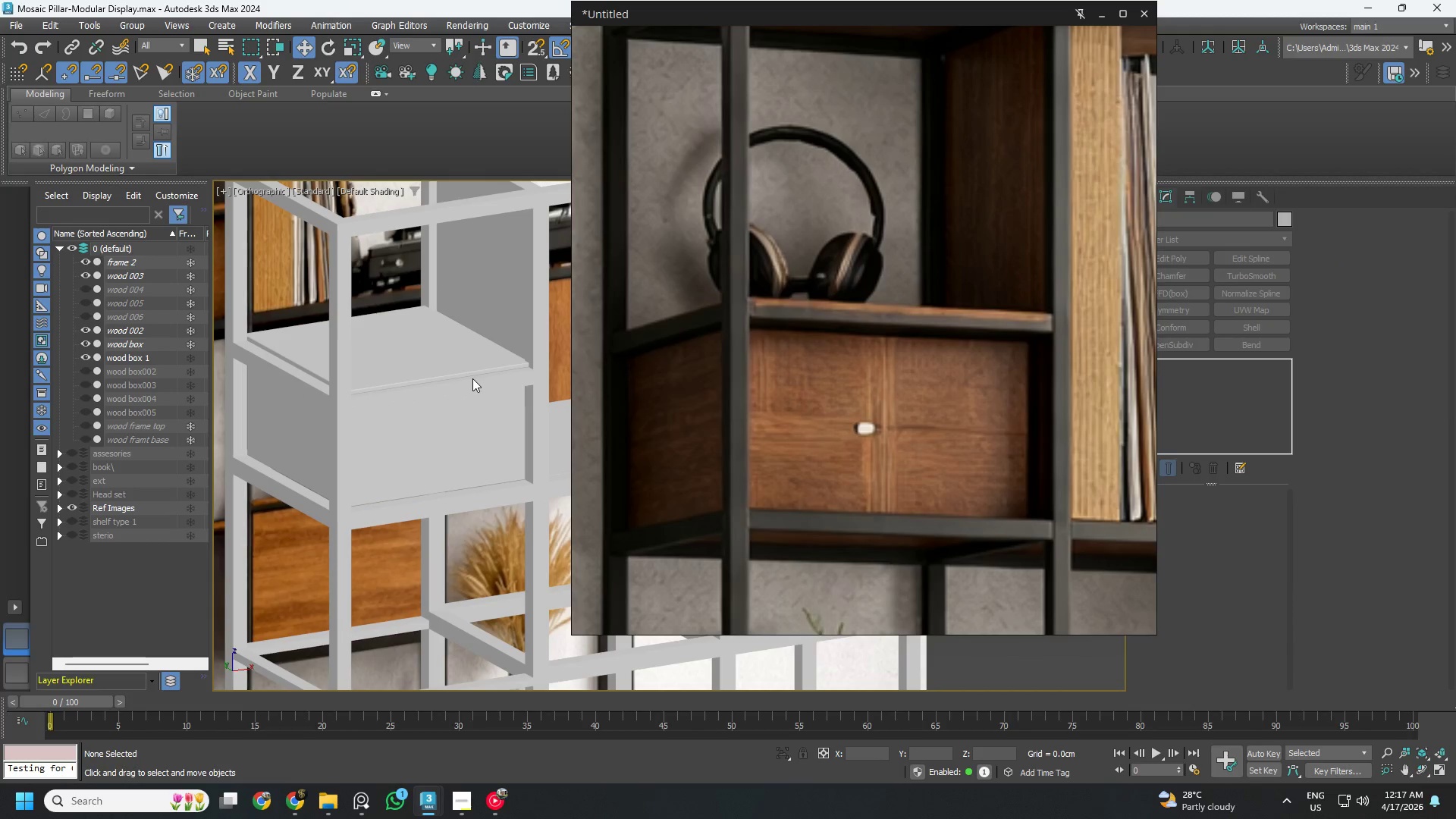 
scroll: coordinate [471, 380], scroll_direction: down, amount: 1.0
 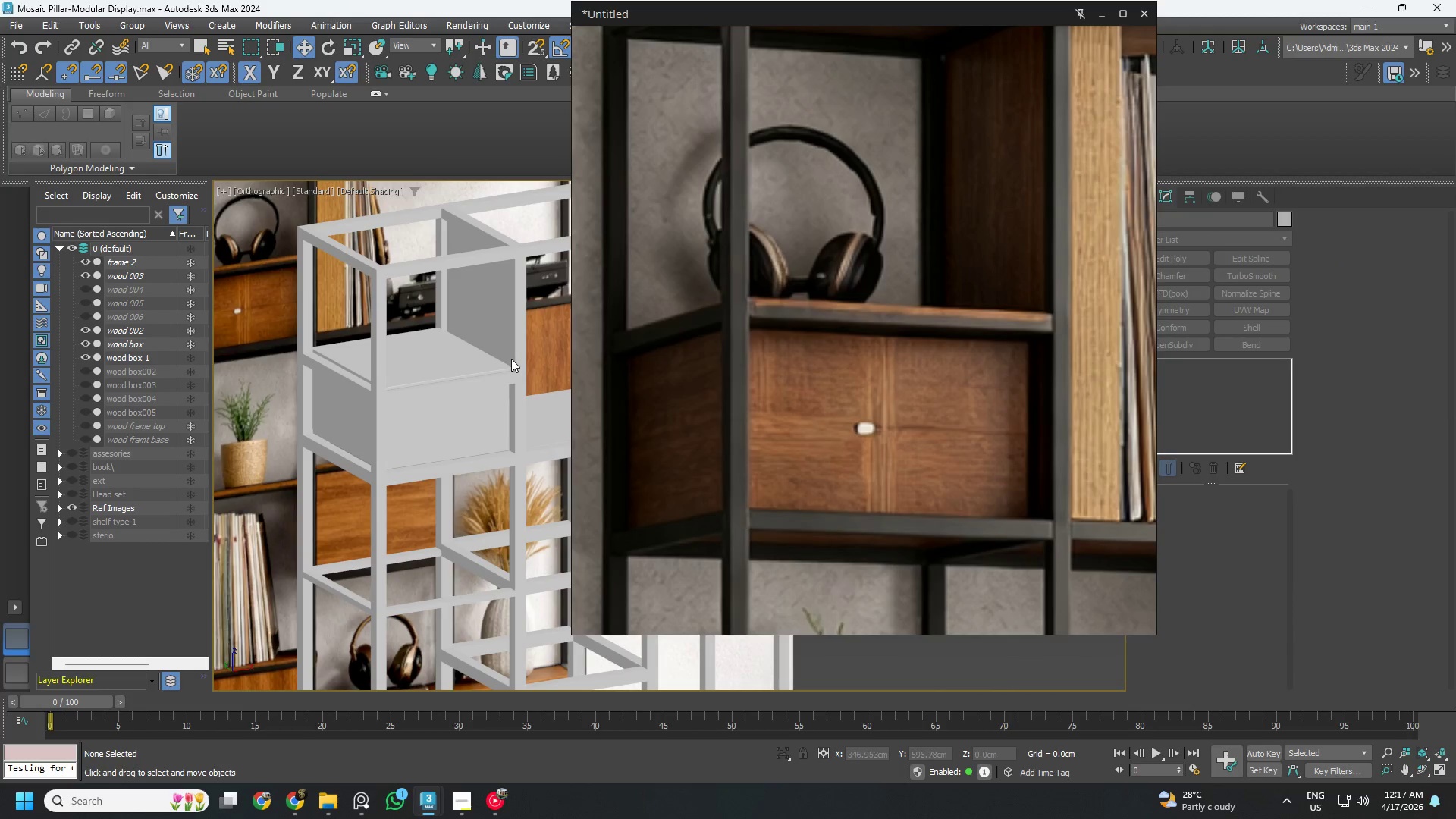 
scroll: coordinate [510, 413], scroll_direction: up, amount: 10.0
 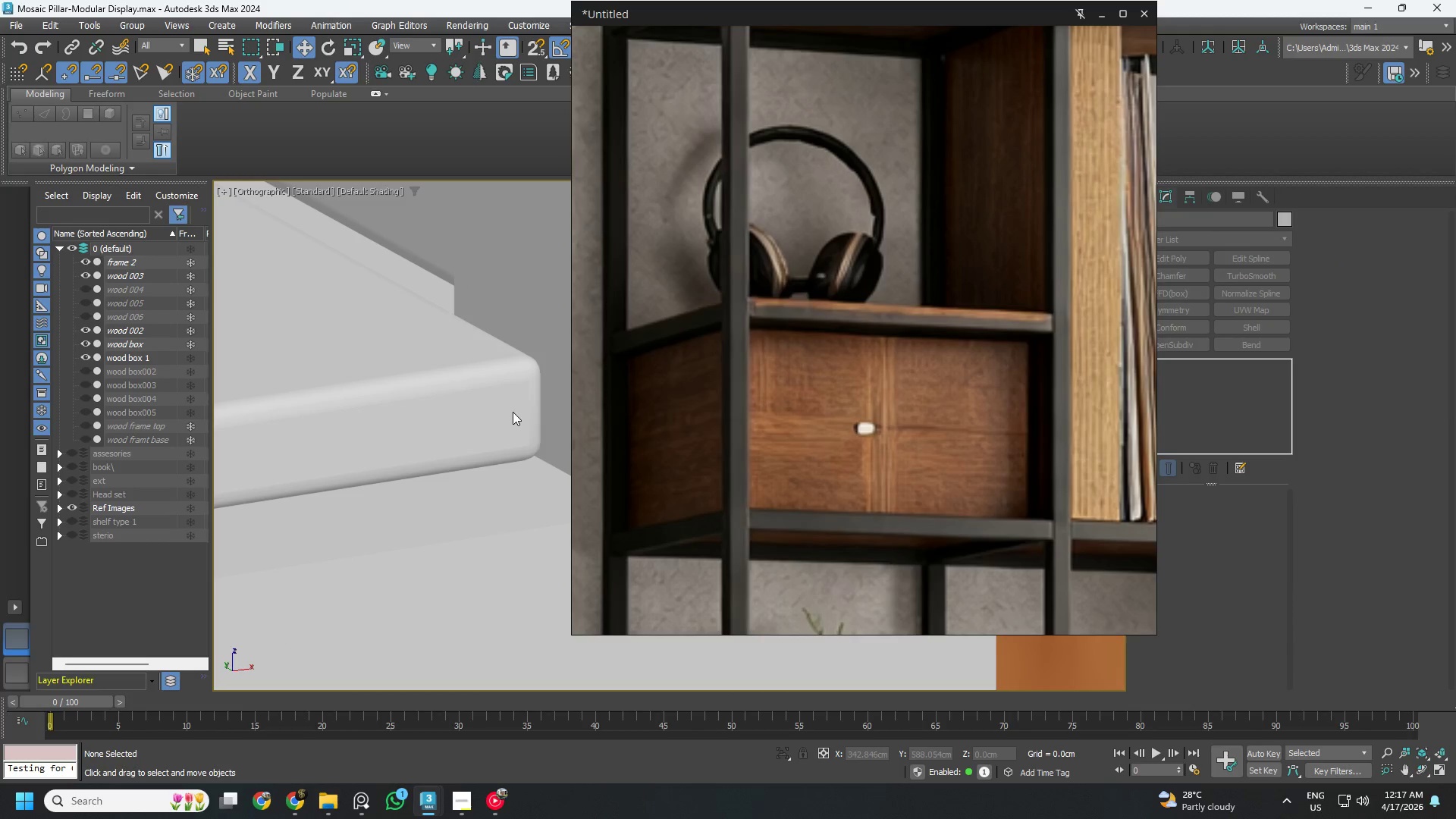 
scroll: coordinate [513, 412], scroll_direction: down, amount: 3.0
 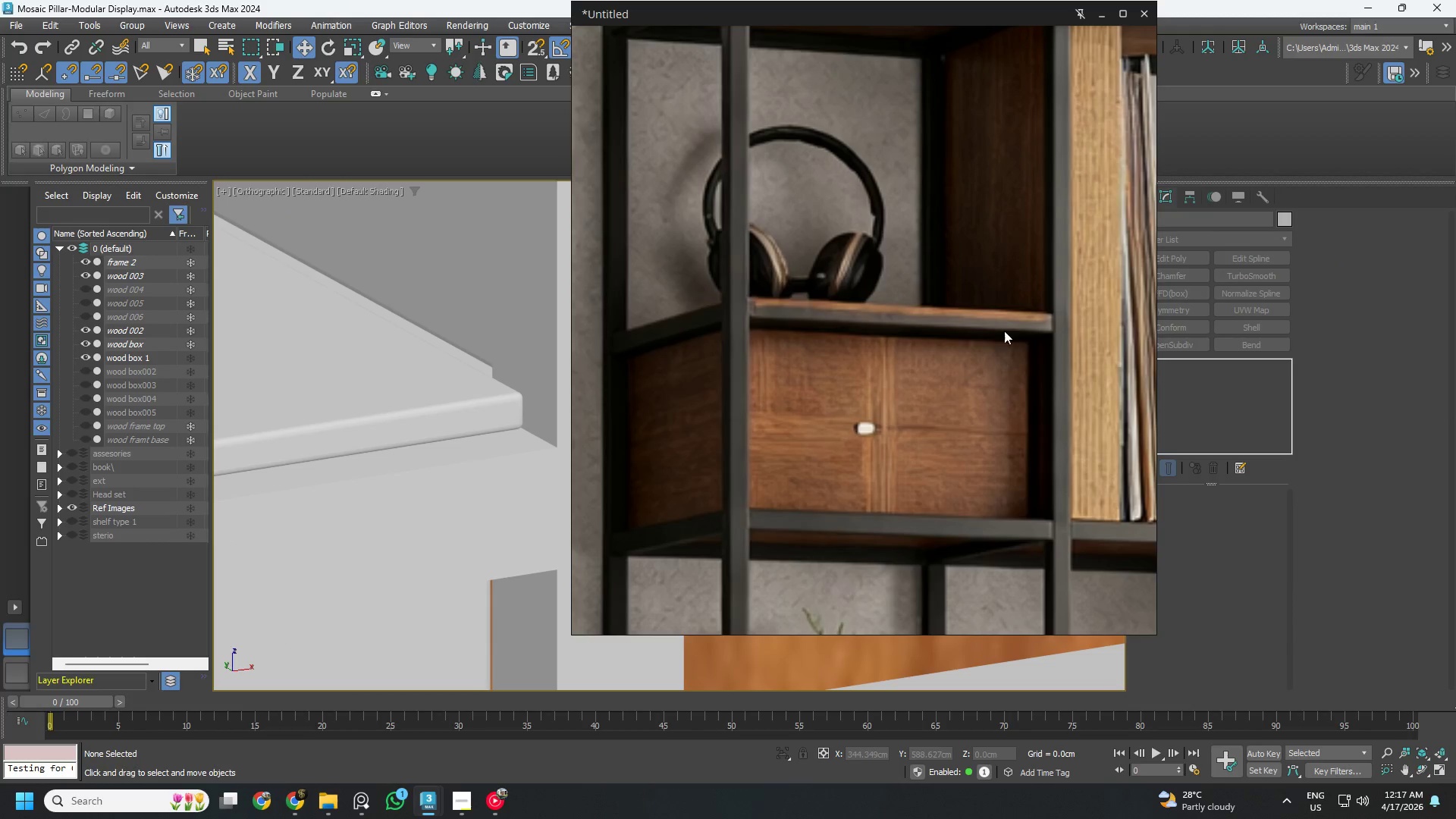 
scroll: coordinate [1086, 318], scroll_direction: up, amount: 6.0
 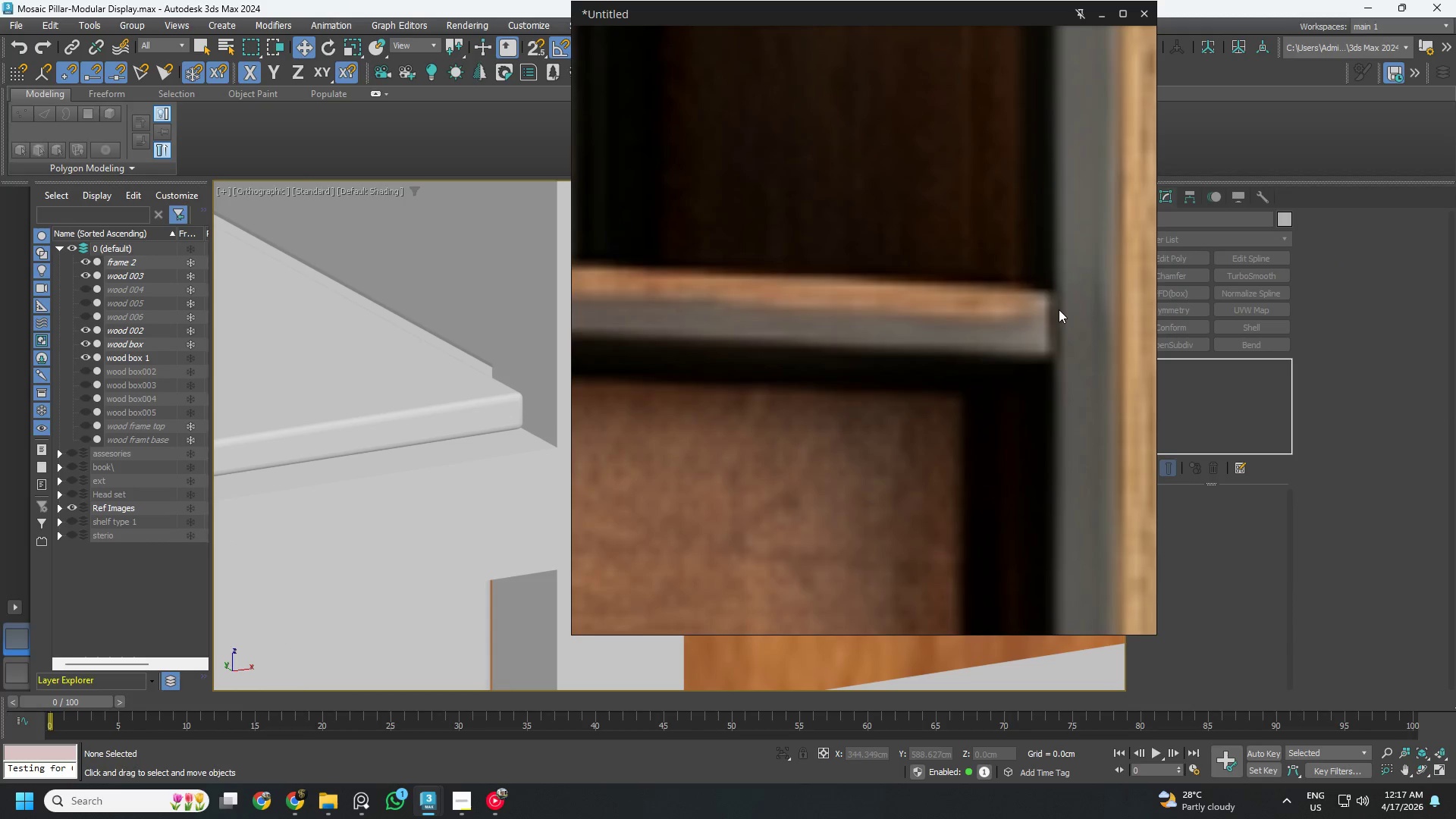 
scroll: coordinate [1057, 315], scroll_direction: down, amount: 5.0
 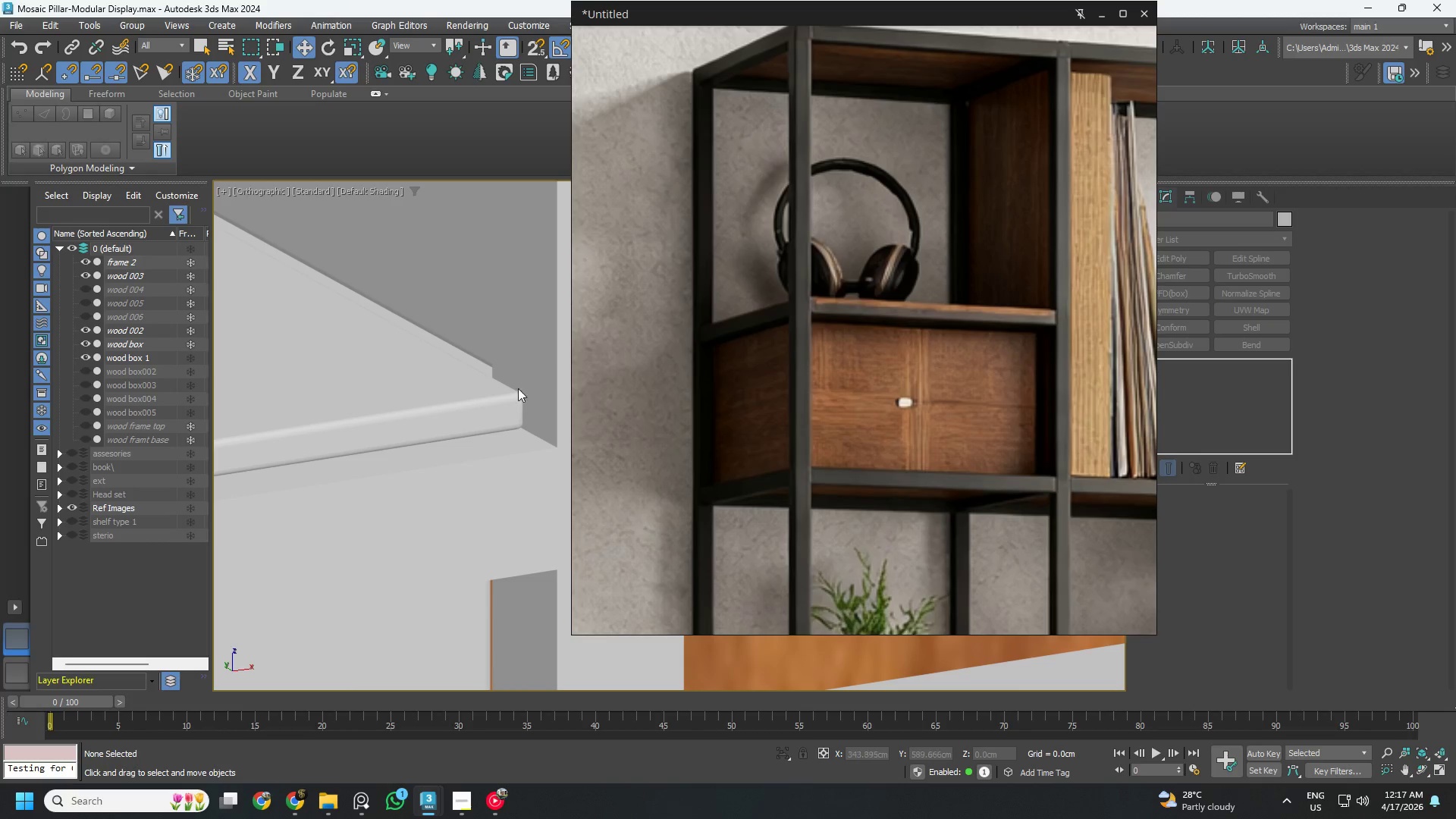 
scroll: coordinate [500, 400], scroll_direction: up, amount: 2.0
 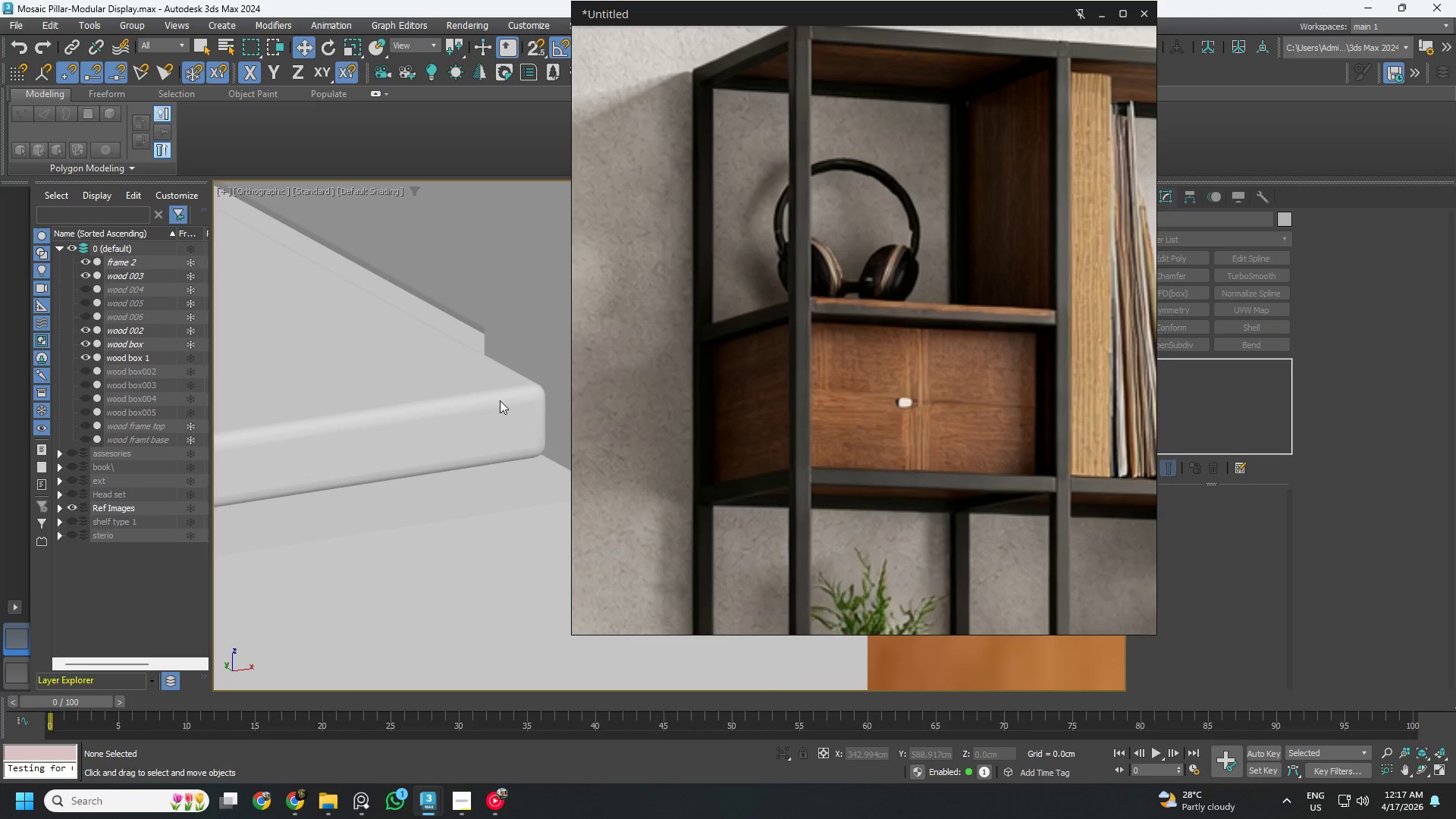 
scroll: coordinate [500, 400], scroll_direction: down, amount: 2.0
 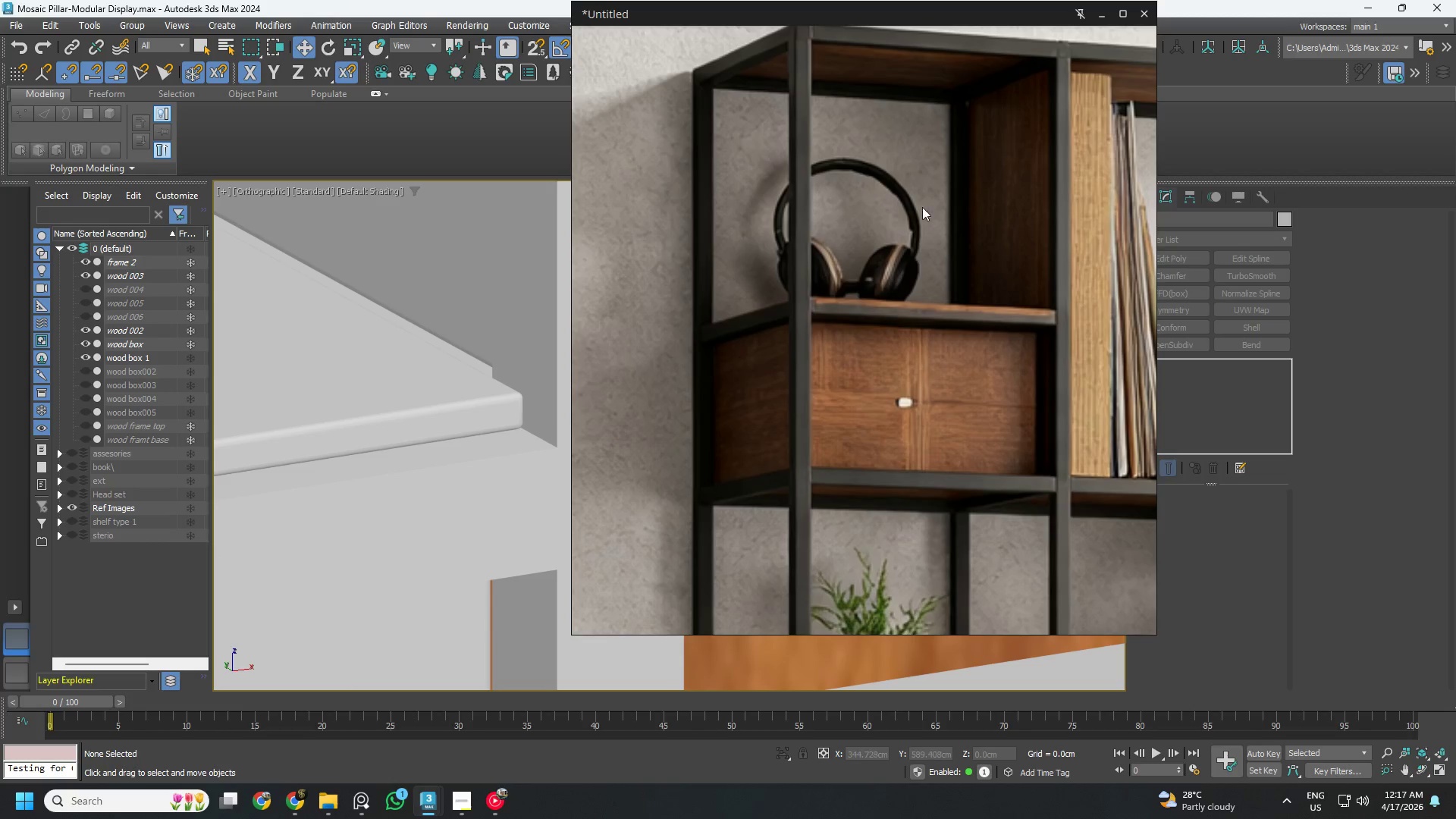 
scroll: coordinate [952, 145], scroll_direction: up, amount: 8.0
 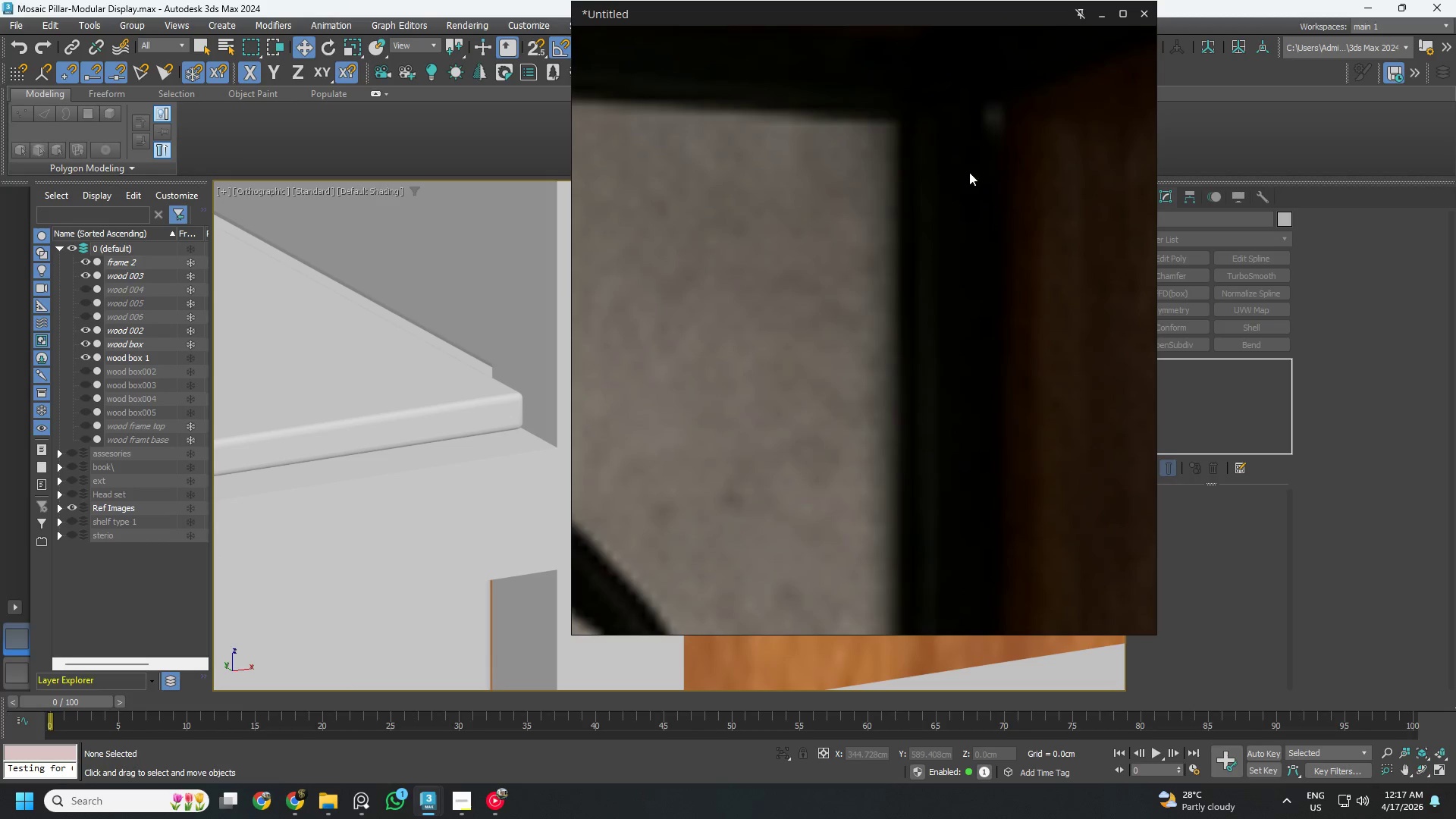 
scroll: coordinate [968, 174], scroll_direction: down, amount: 12.0
 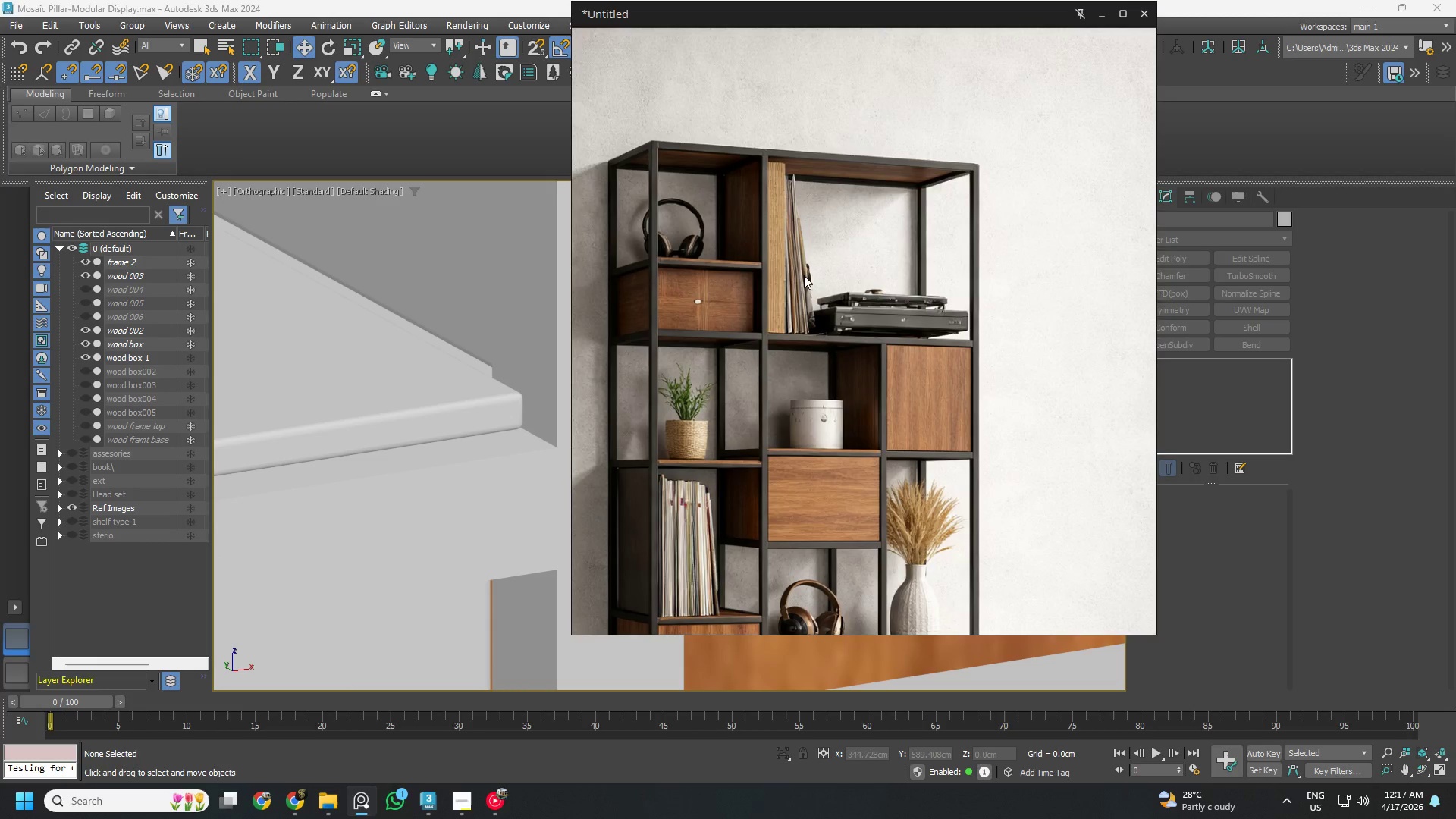 
scroll: coordinate [759, 120], scroll_direction: up, amount: 5.0
 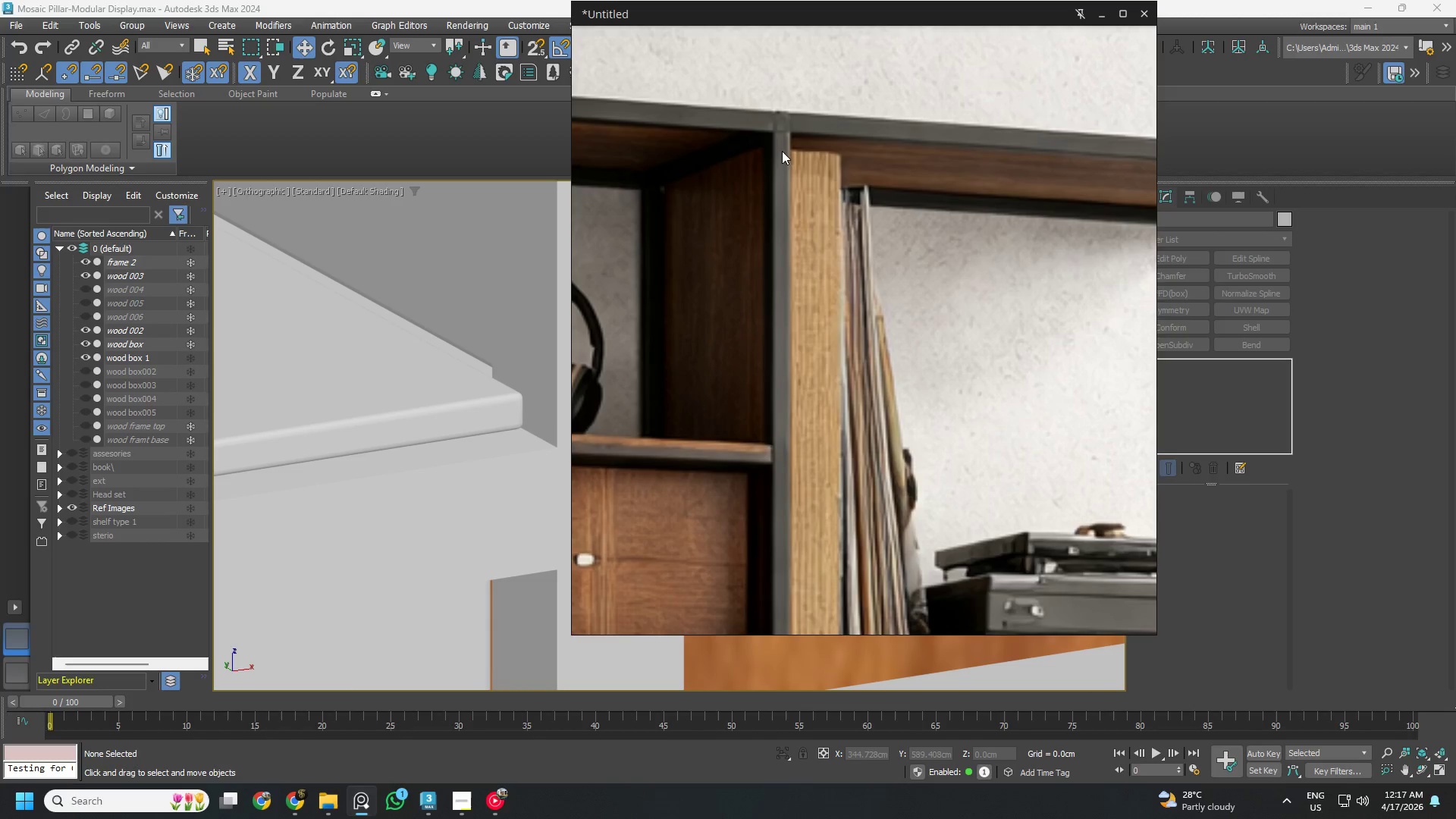 
scroll: coordinate [386, 320], scroll_direction: down, amount: 9.0
 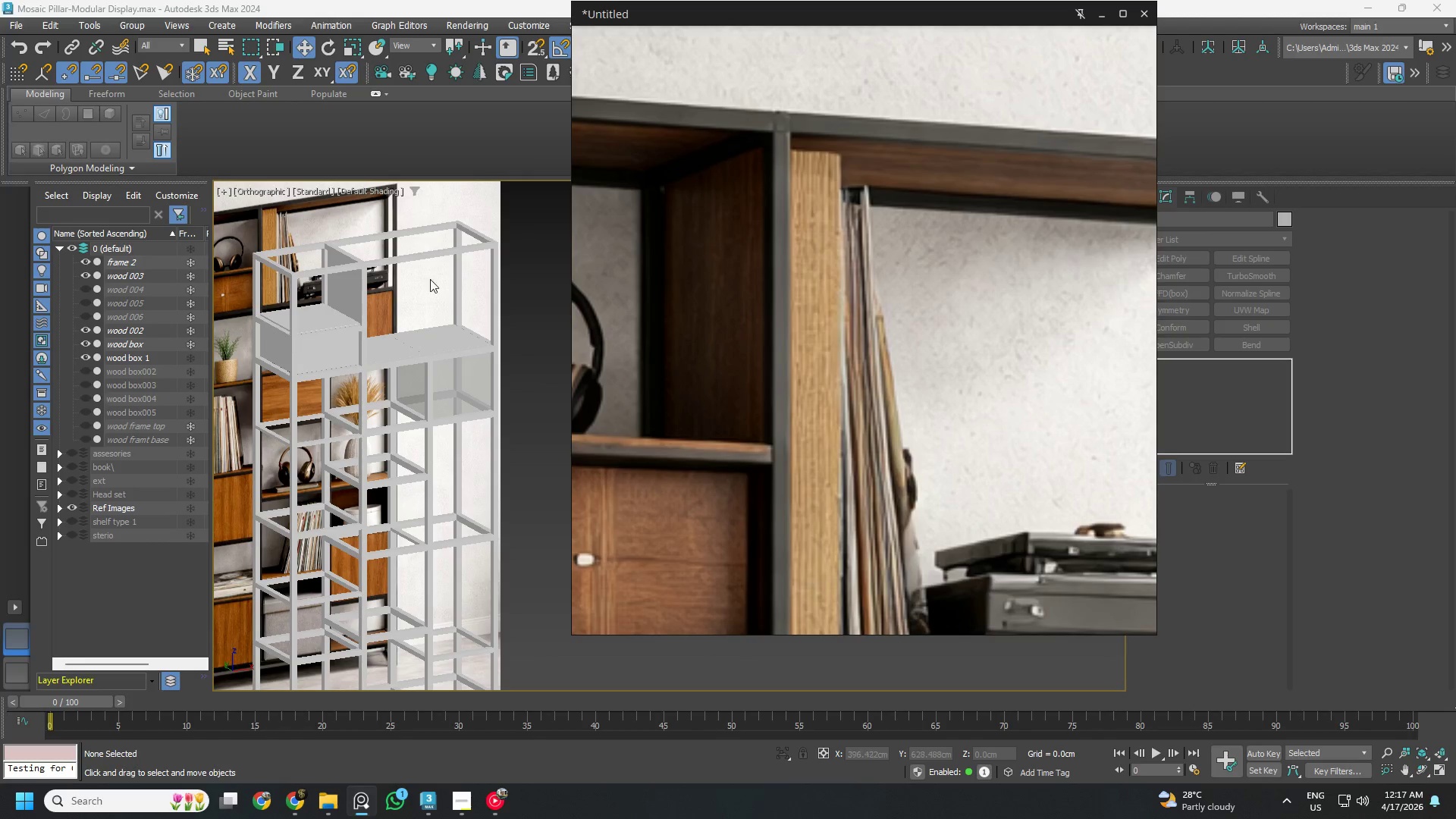 
scroll: coordinate [340, 249], scroll_direction: up, amount: 5.0
 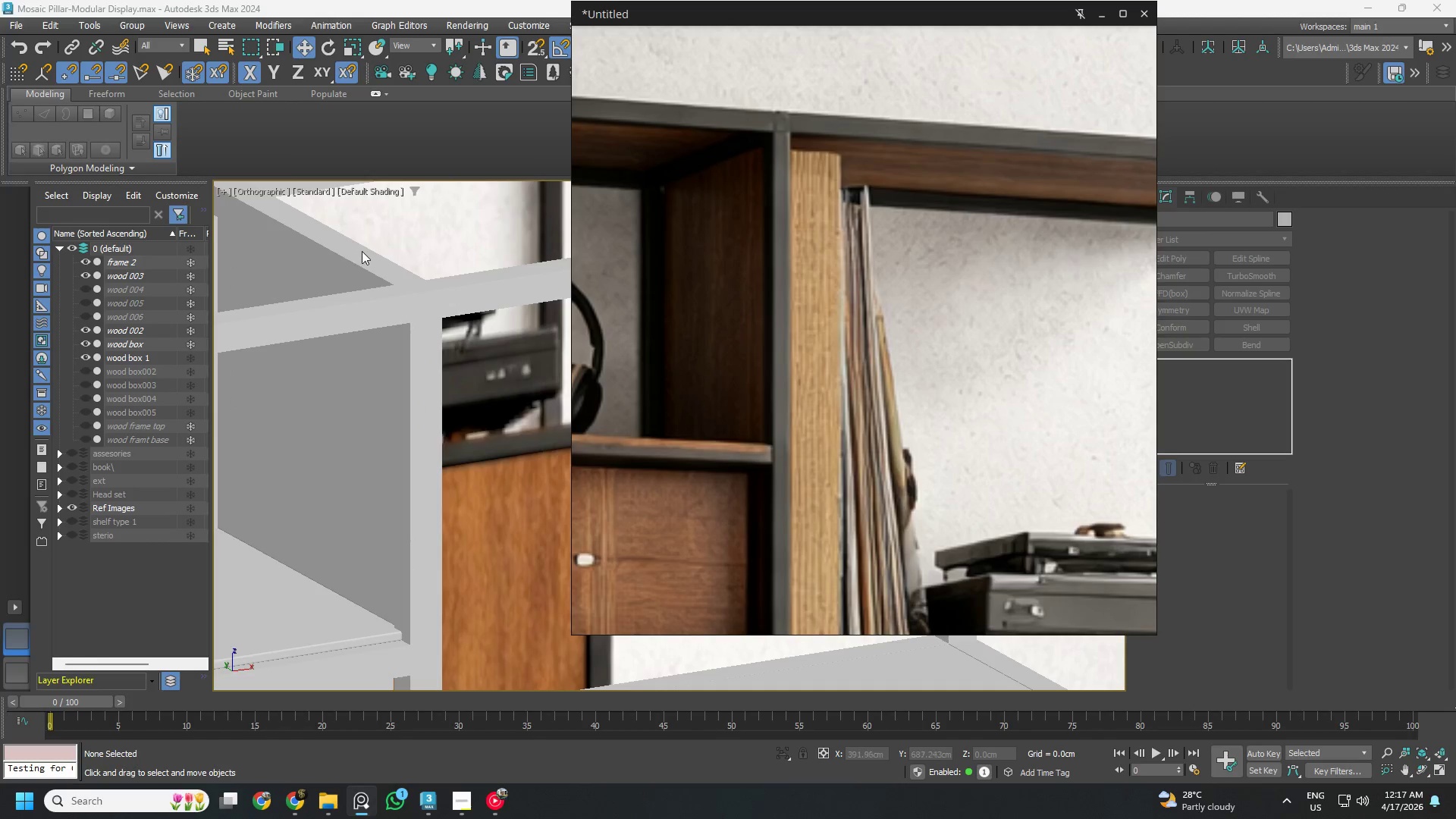 
scroll: coordinate [370, 250], scroll_direction: down, amount: 3.0
 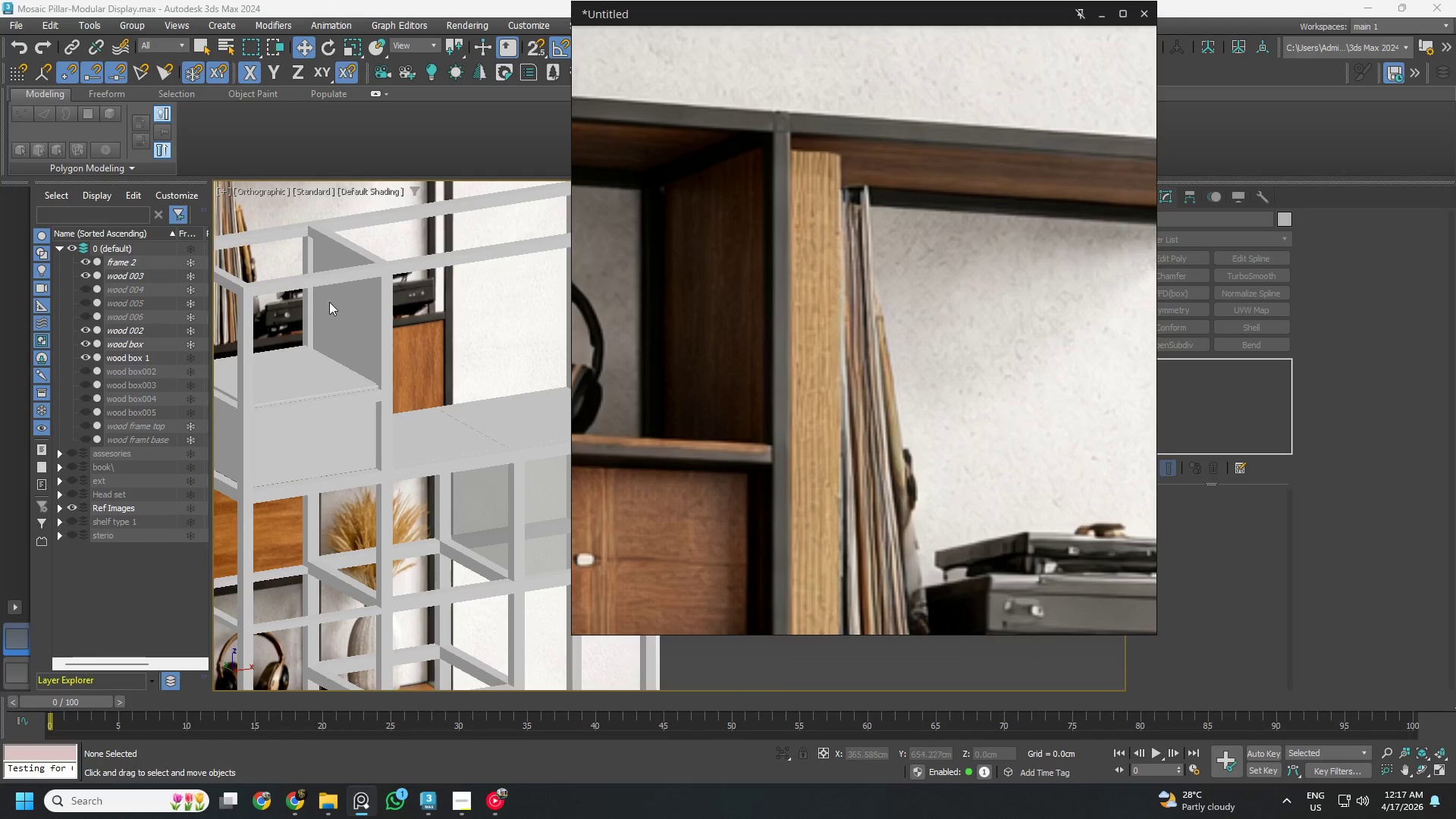 
left_click([133, 261])
 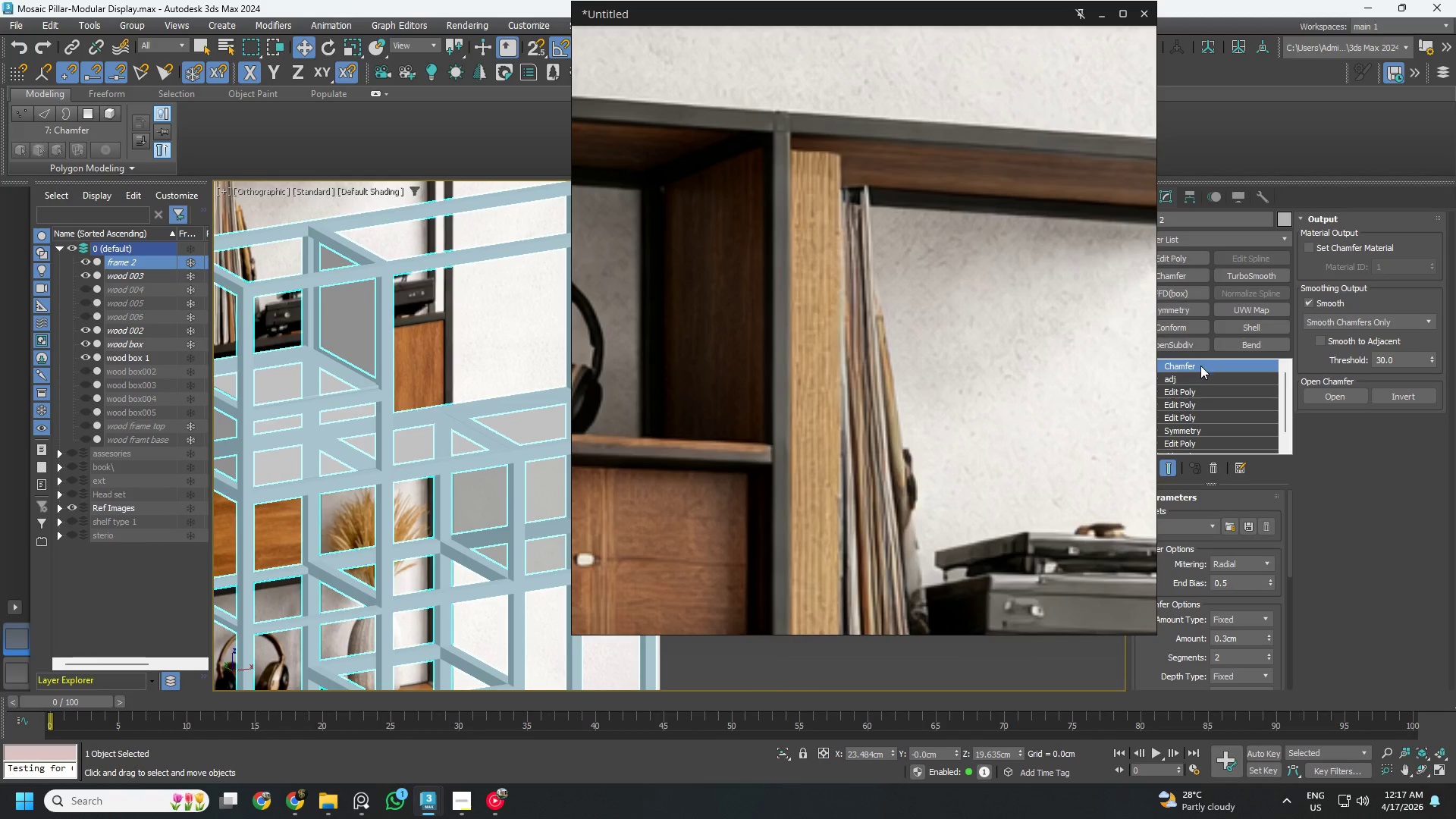 
left_click([1178, 379])
 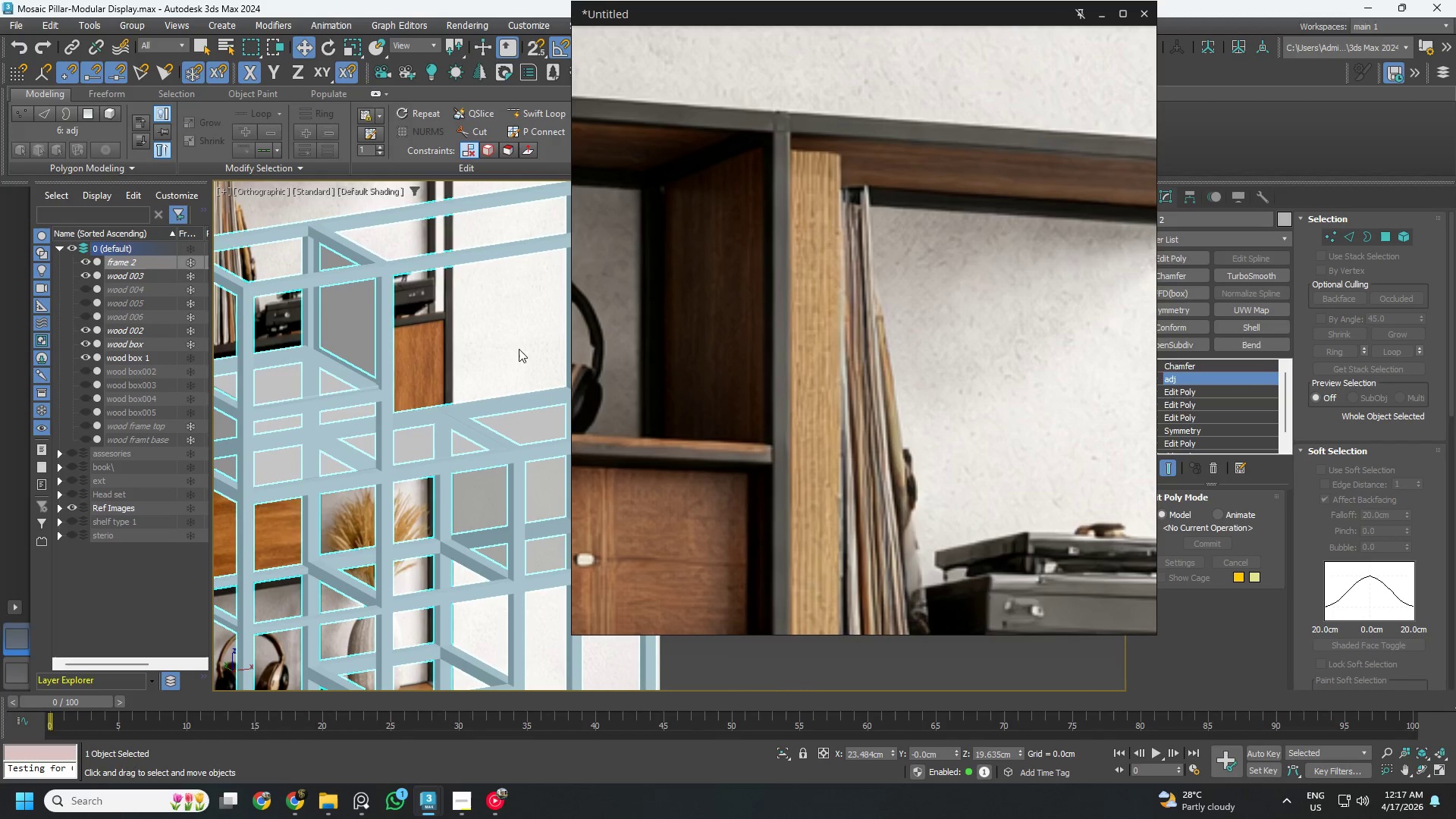 
scroll: coordinate [359, 263], scroll_direction: up, amount: 2.0
 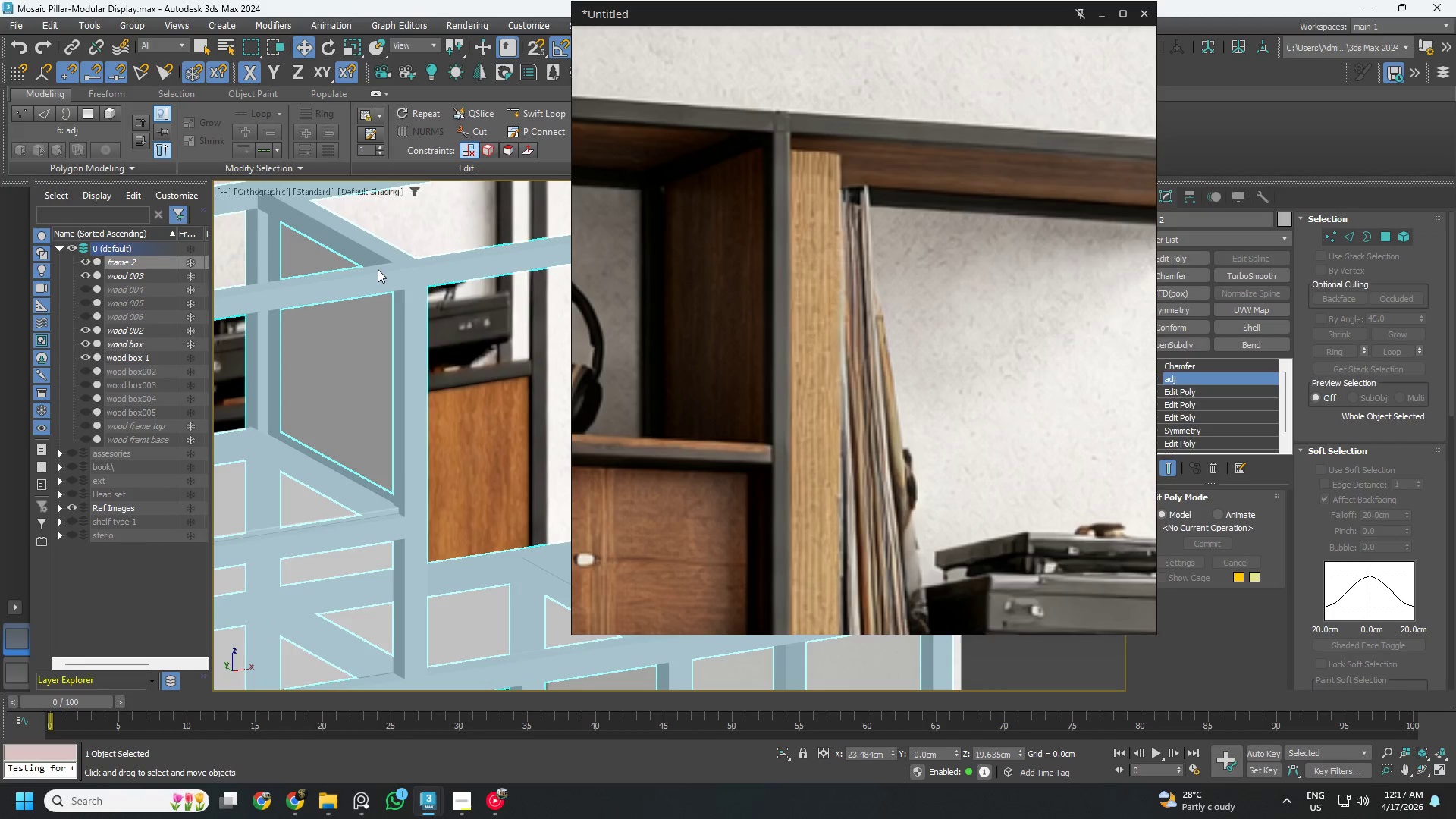 
key(F4)
 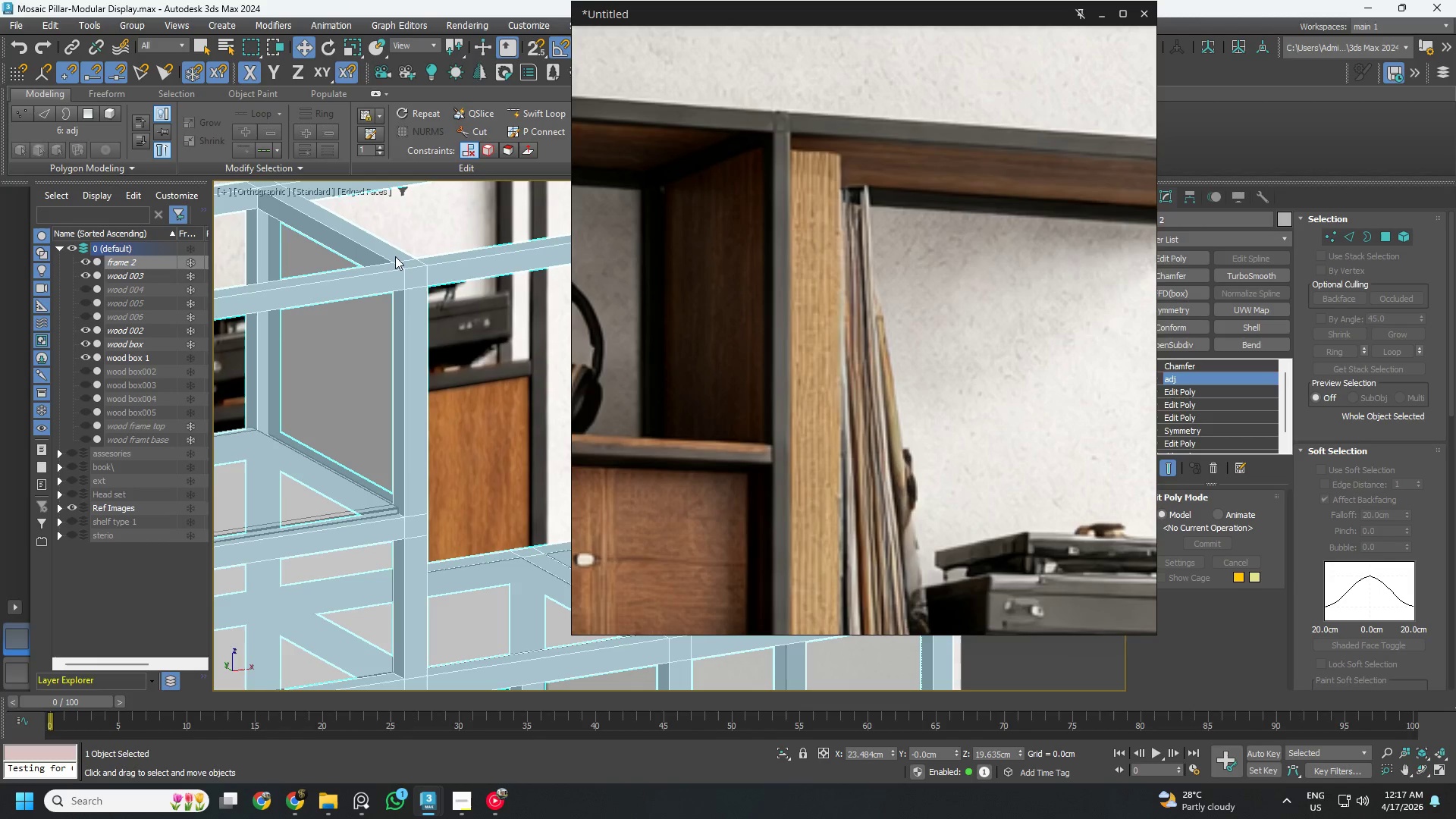 
key(4)
 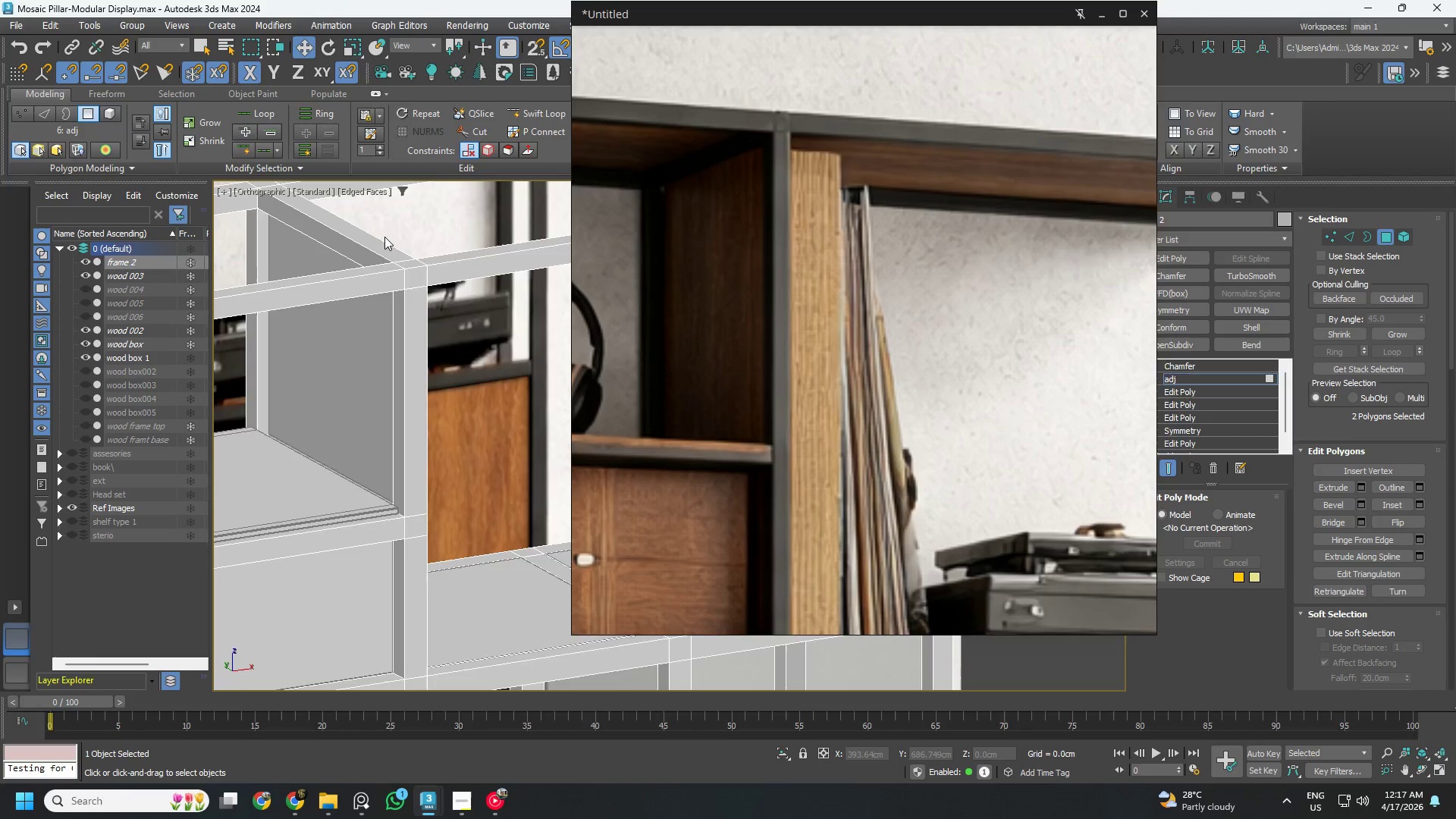 
left_click([366, 241])
 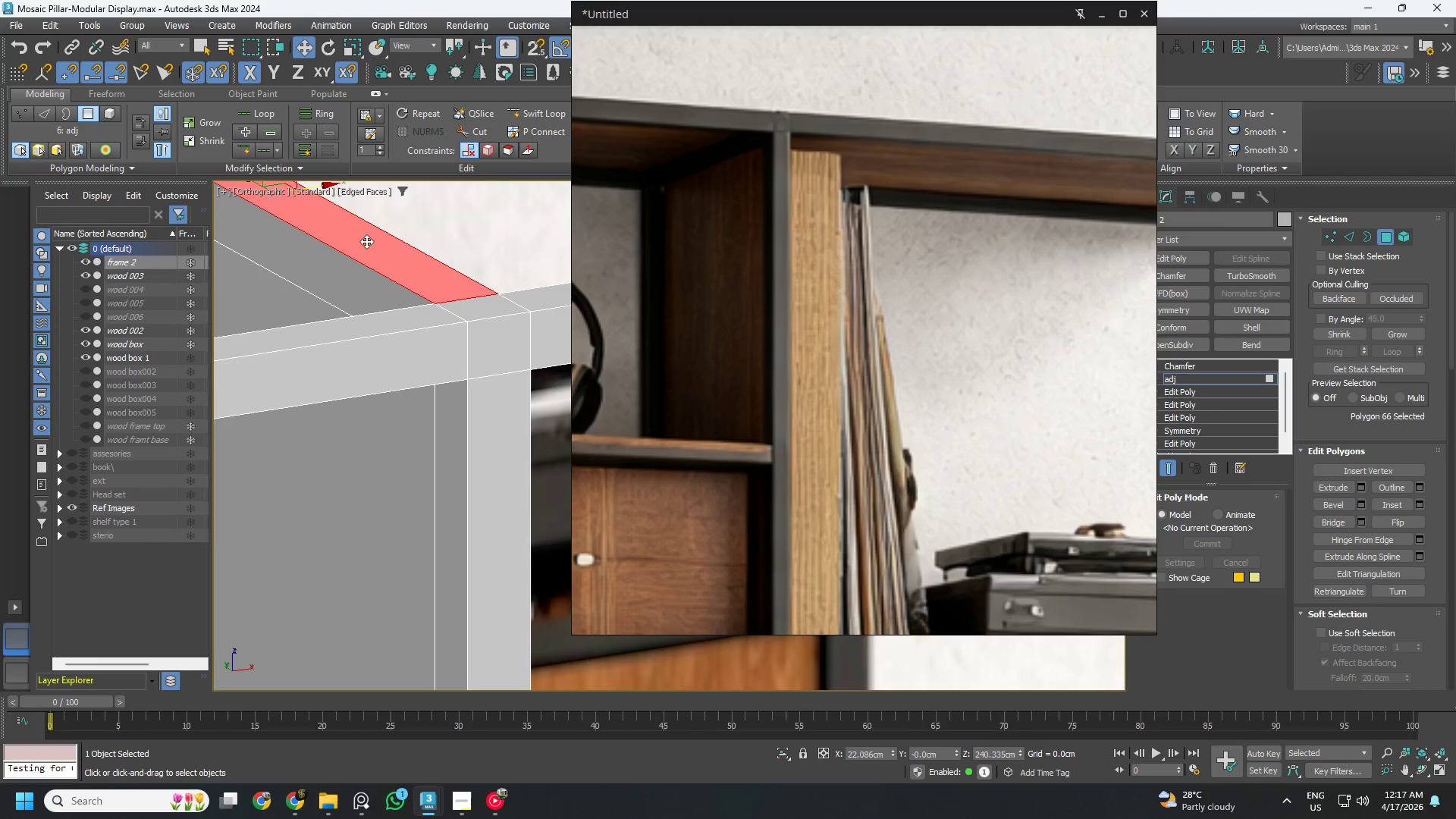 
scroll: coordinate [369, 240], scroll_direction: up, amount: 3.0
 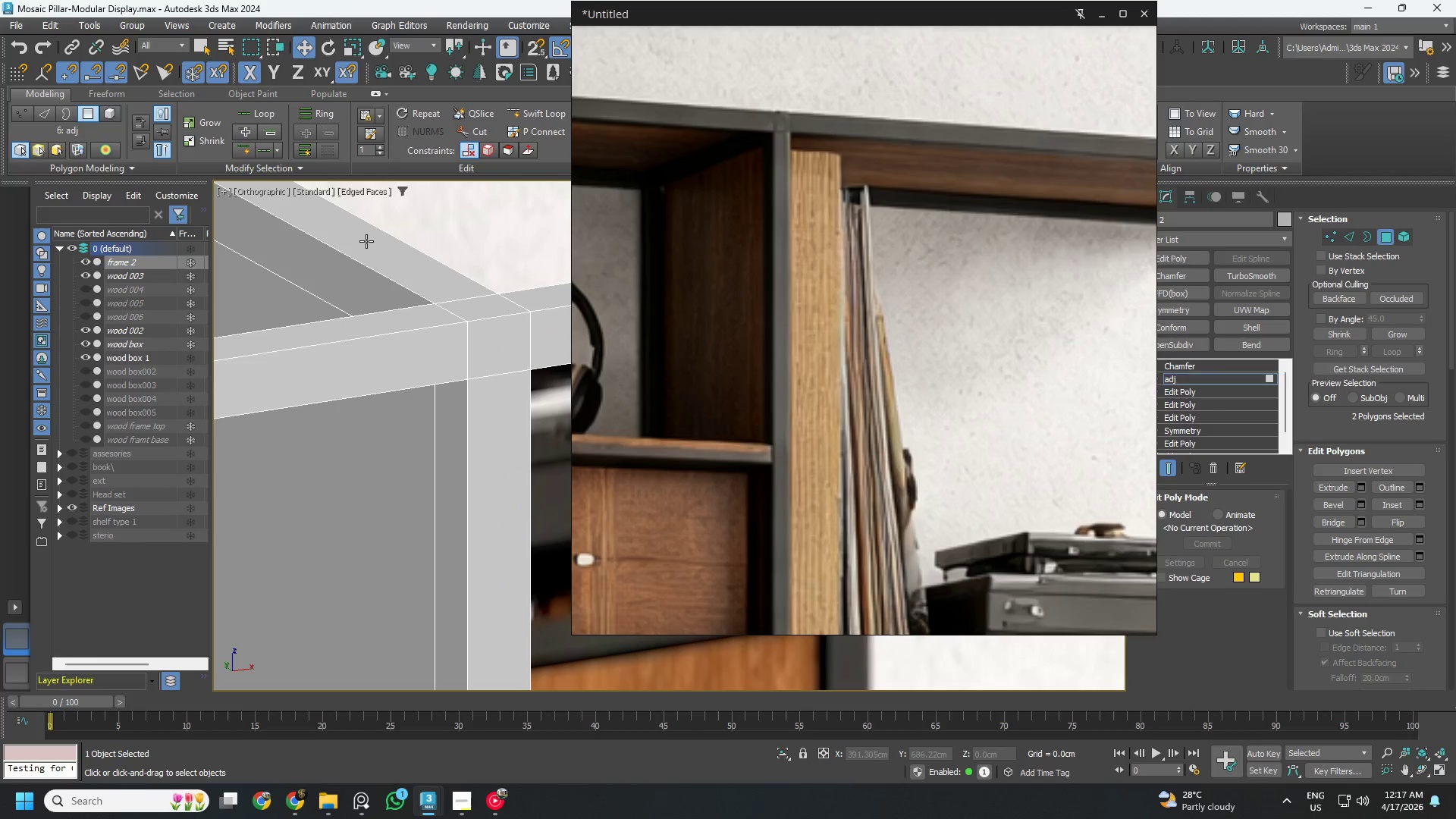 
scroll: coordinate [366, 243], scroll_direction: down, amount: 3.0
 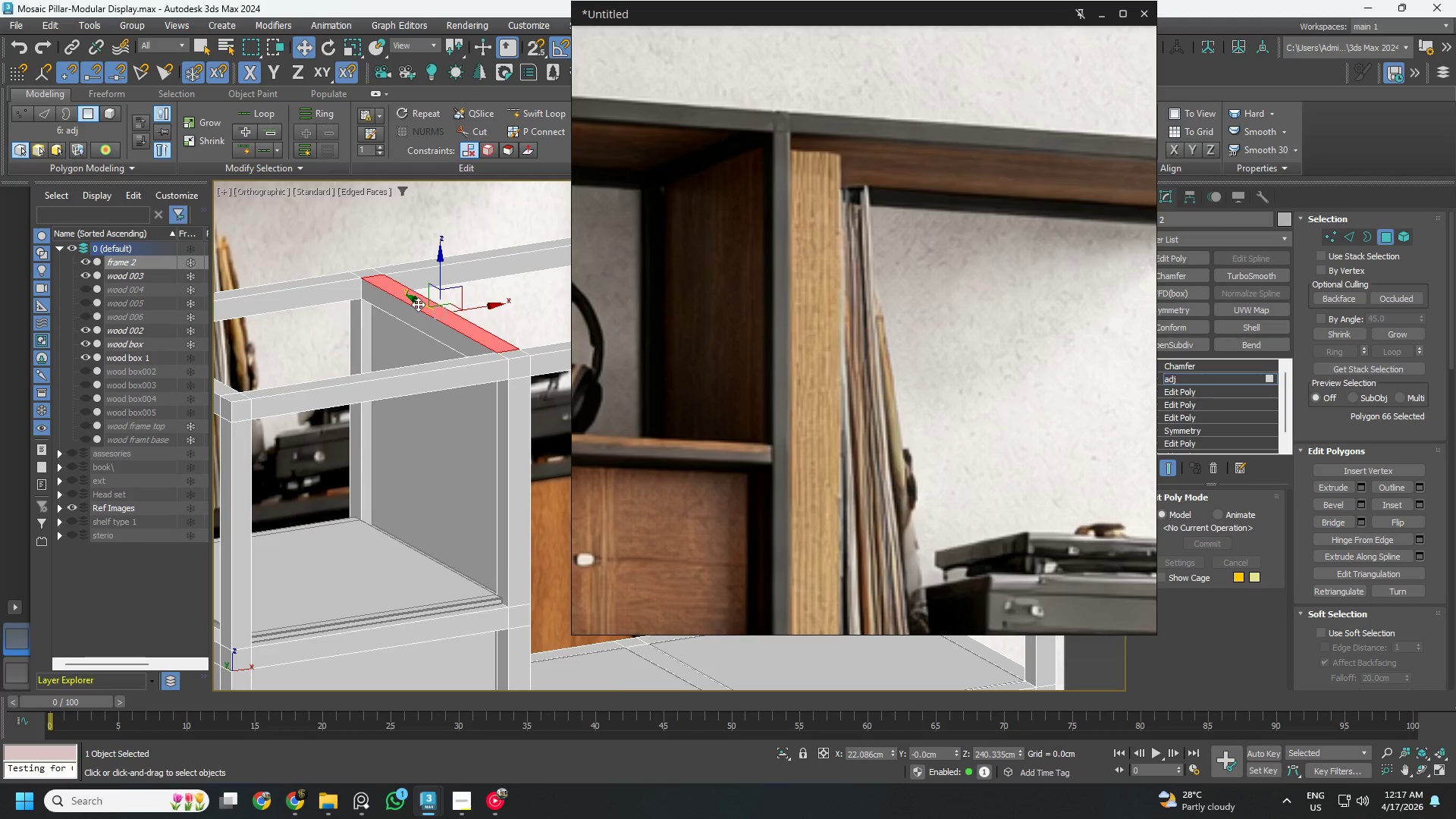 
scroll: coordinate [433, 304], scroll_direction: up, amount: 3.0
 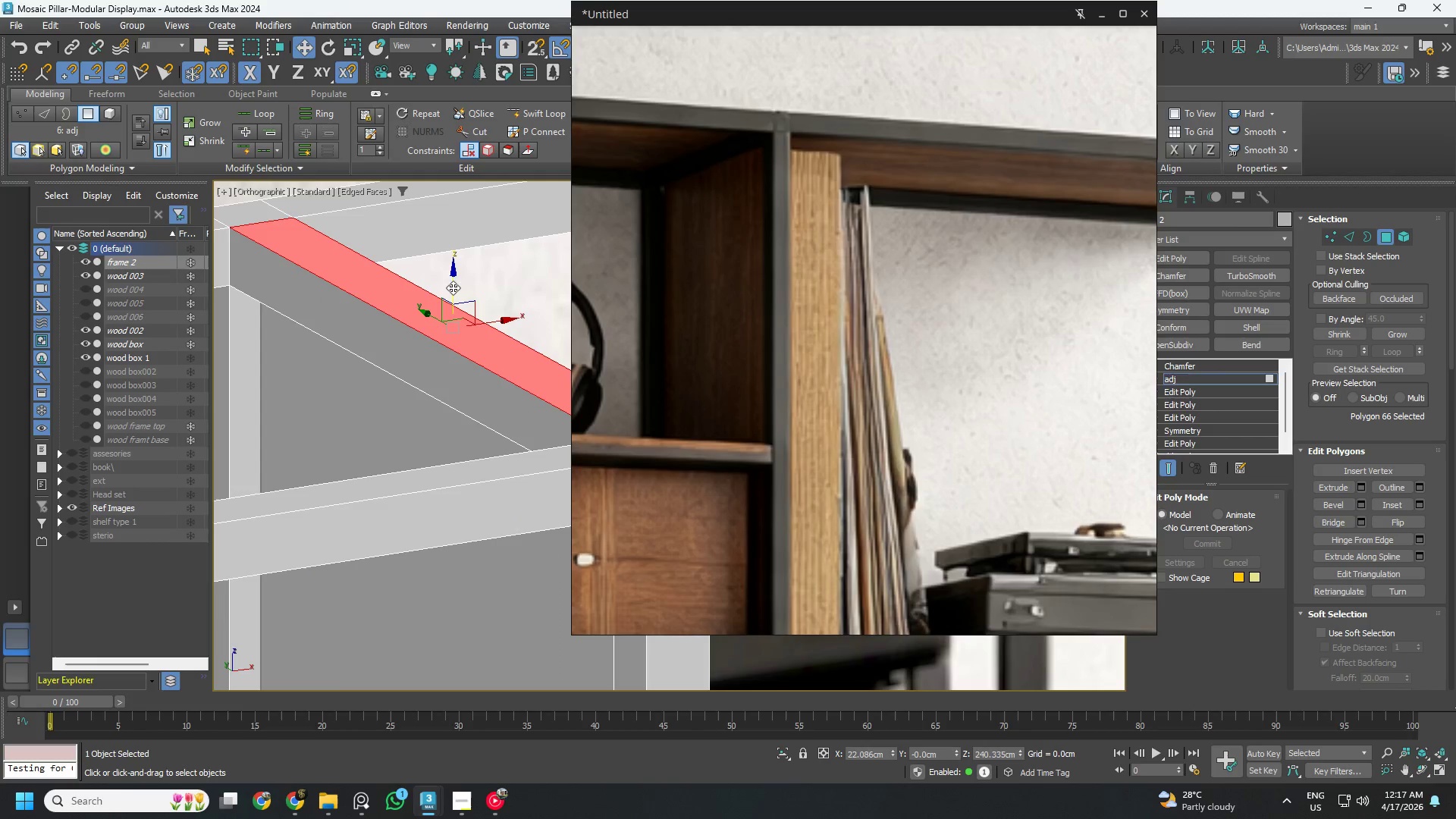 
hold_key(key=ShiftLeft, duration=1.44)
left_click_drag(start_coordinate=[453, 287], to_coordinate=[450, 306])
 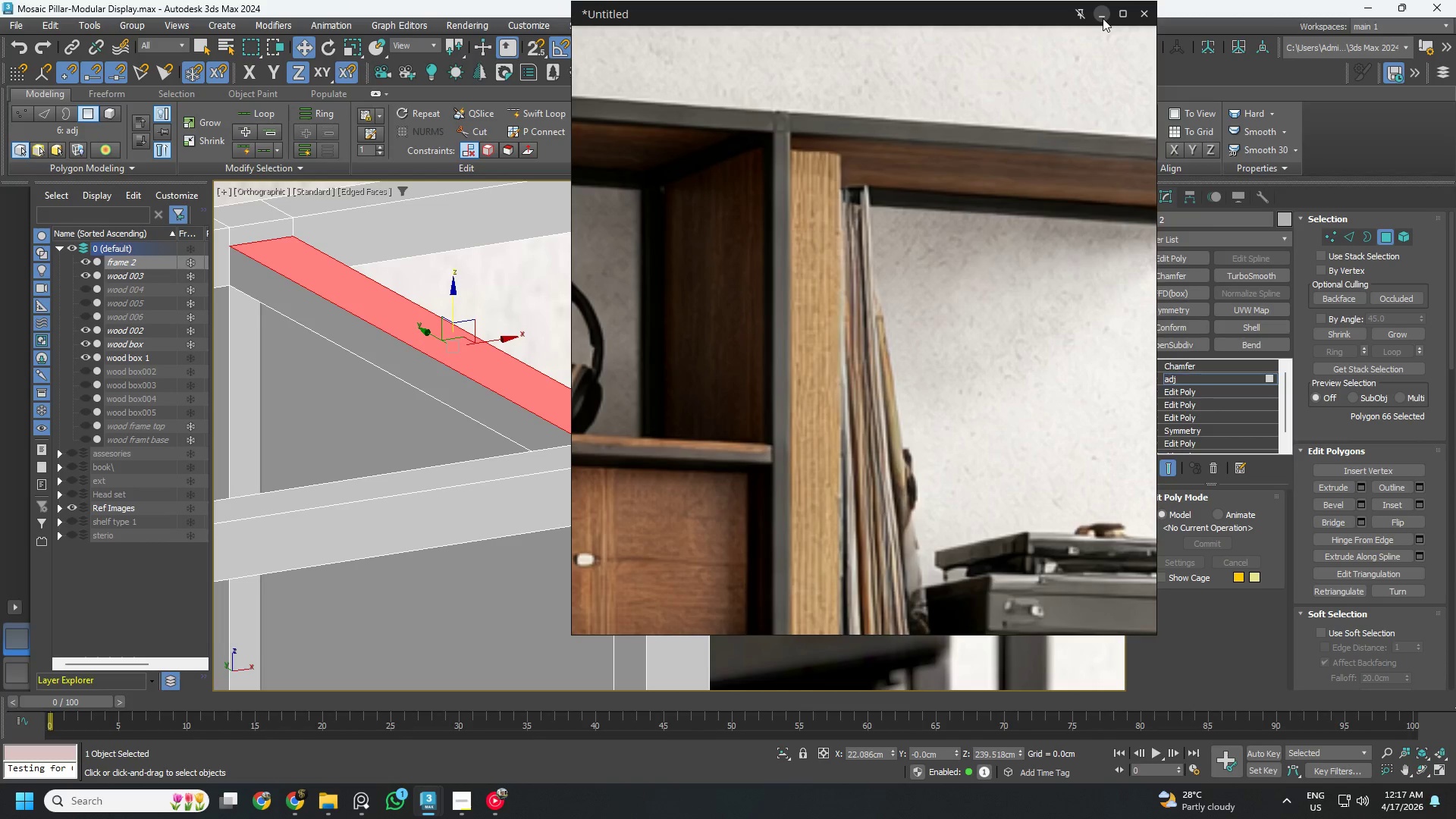 
left_click([1103, 18])
 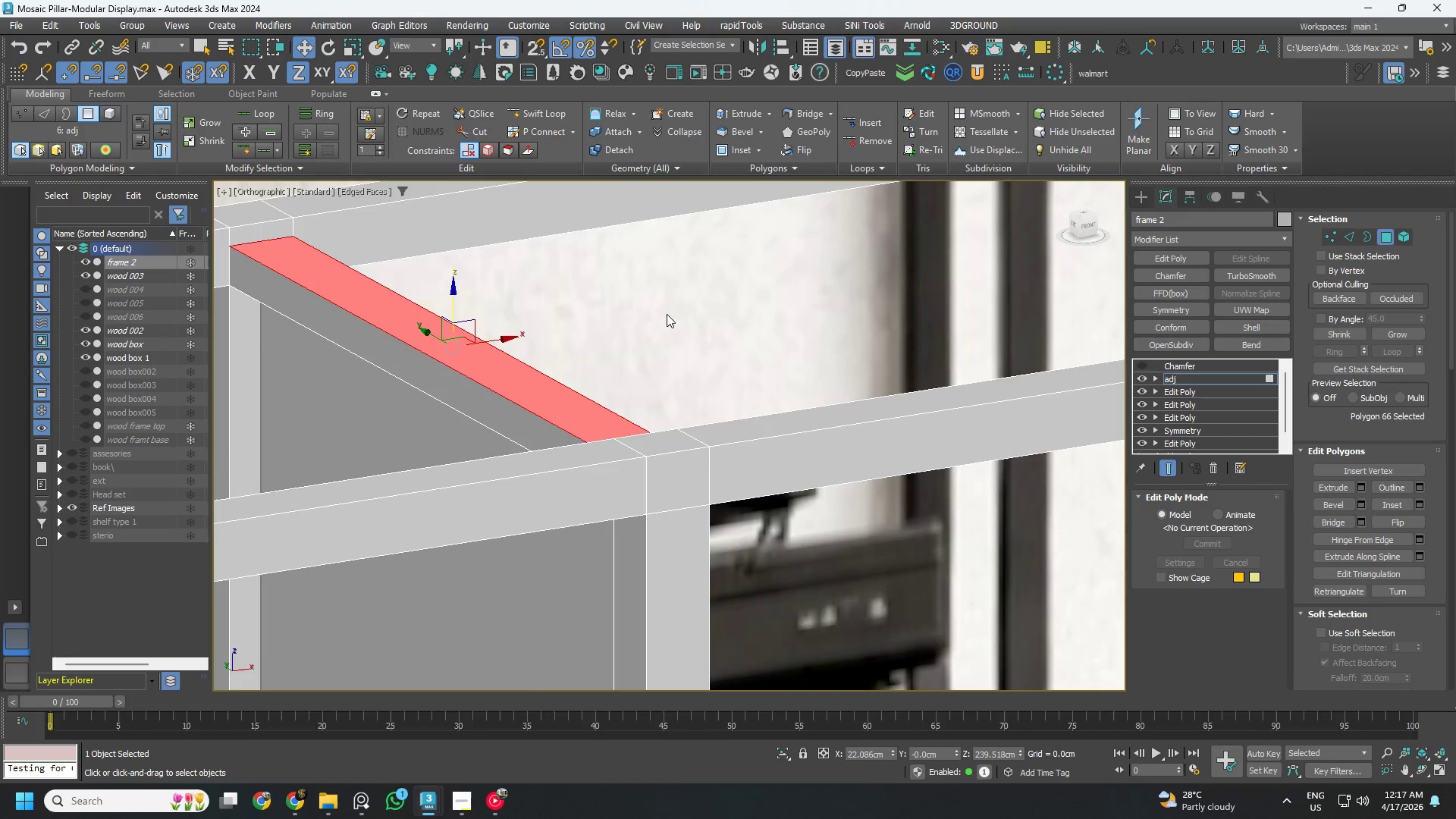 
scroll: coordinate [623, 354], scroll_direction: down, amount: 5.0
 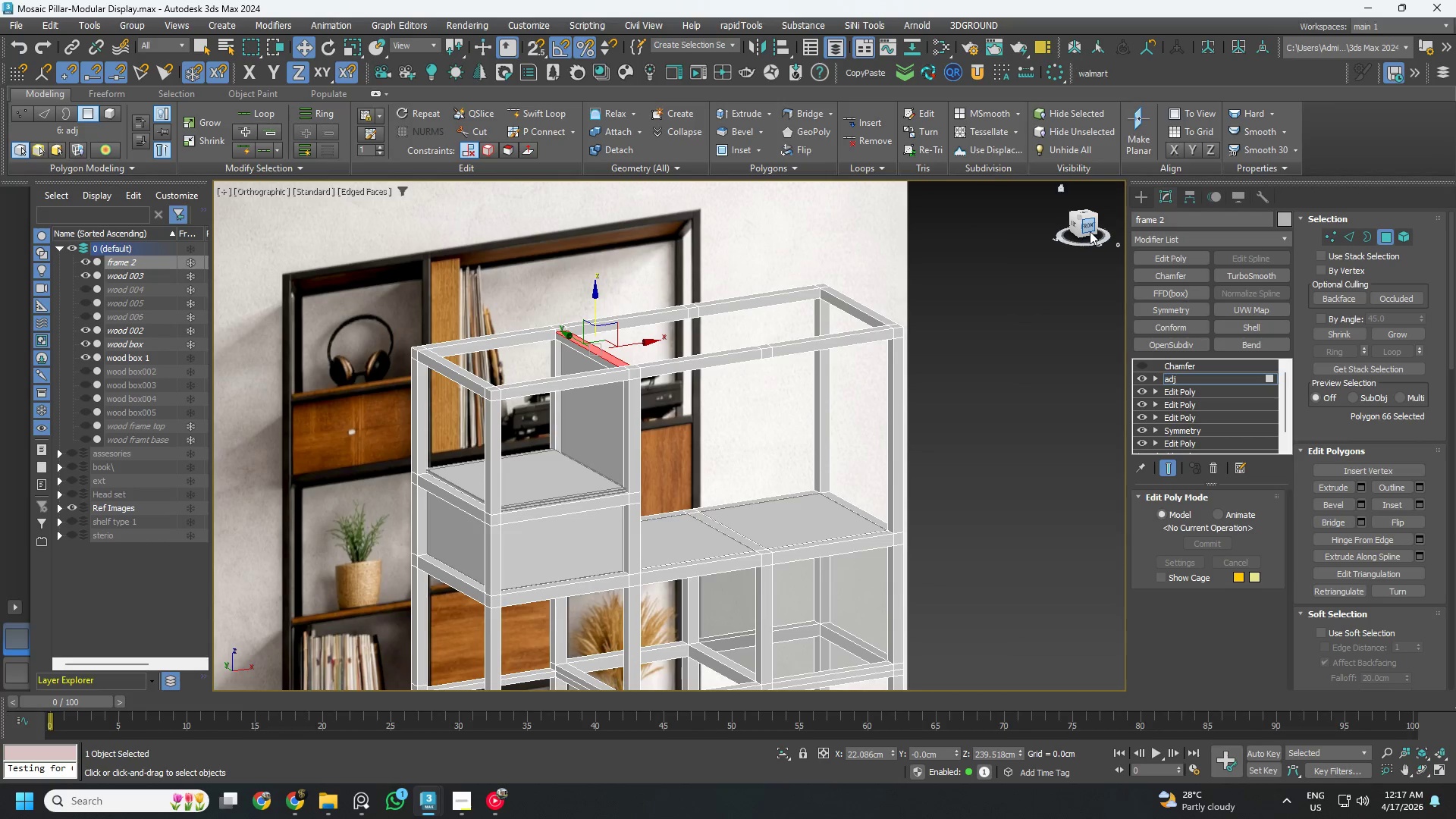 
left_click([1087, 231])
 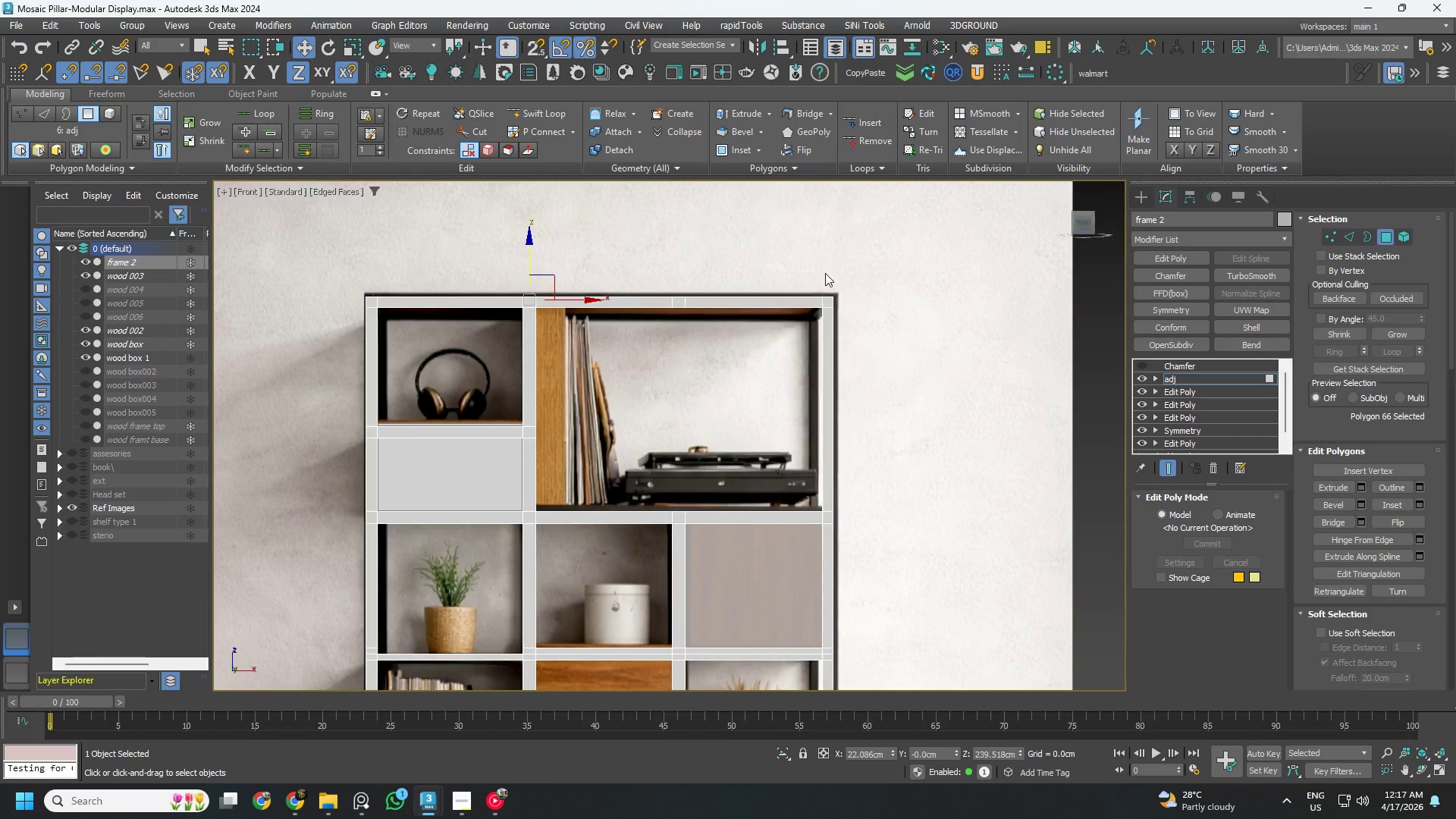 
key(F3)
 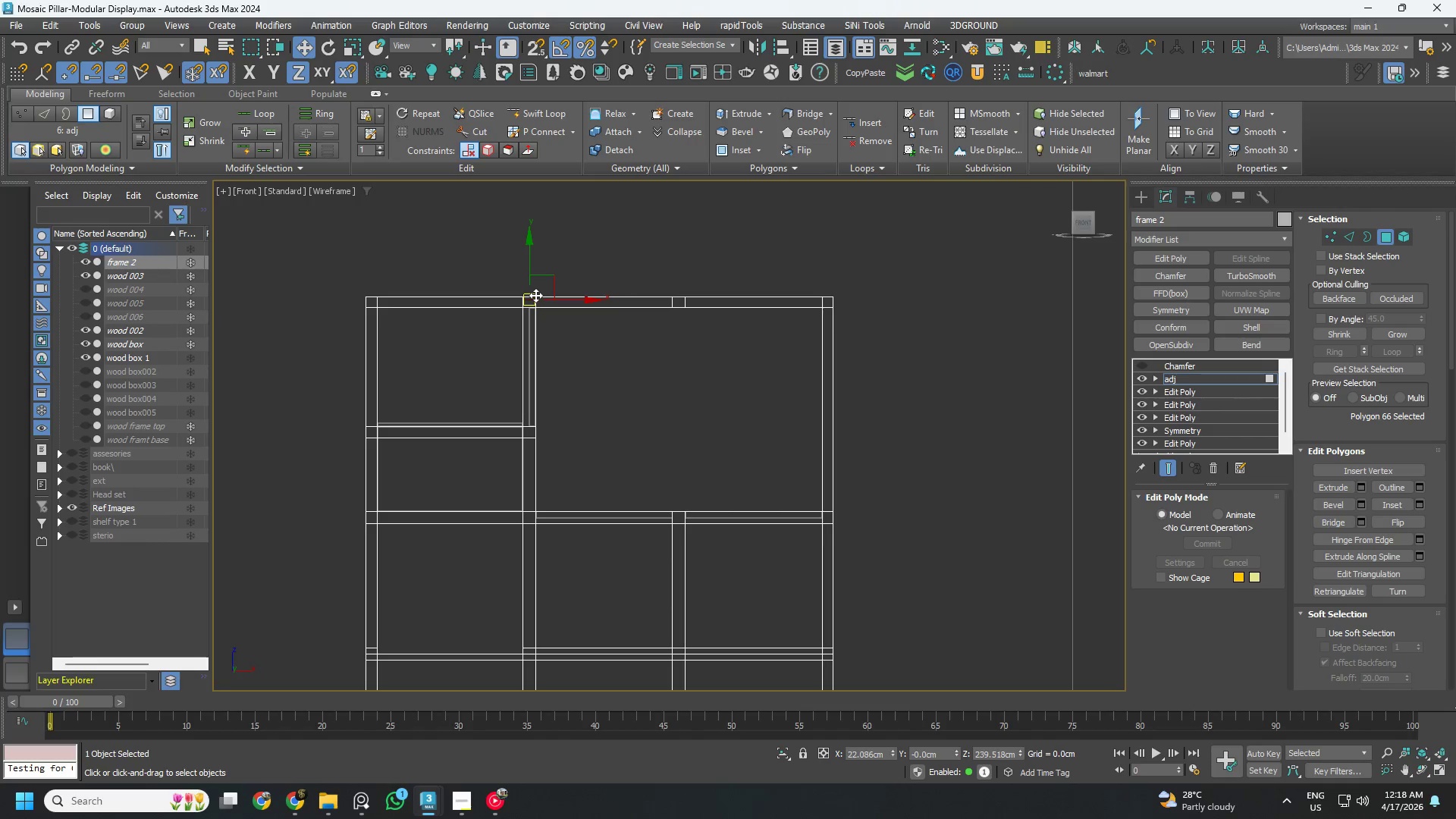 
scroll: coordinate [472, 314], scroll_direction: up, amount: 7.0
 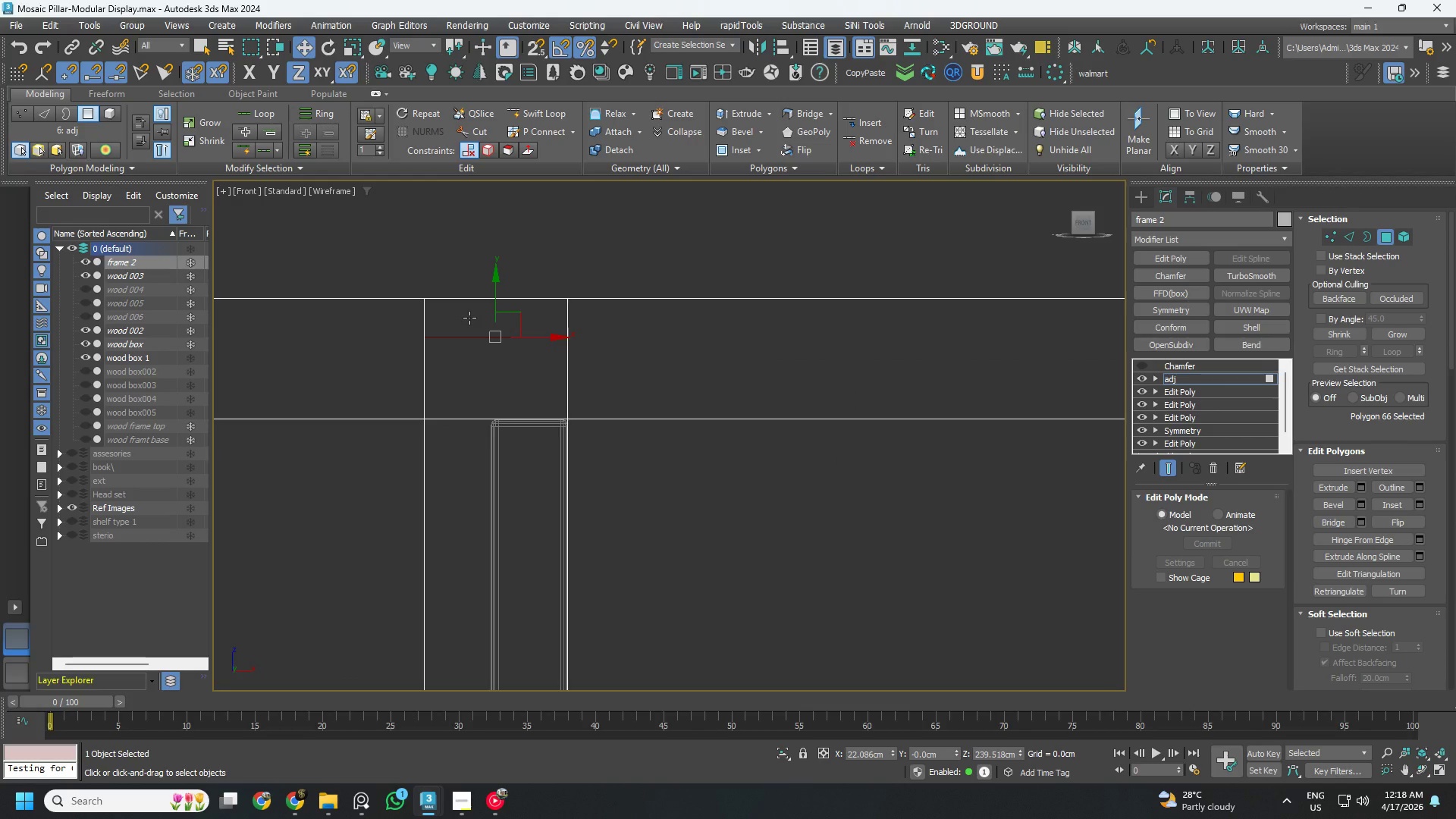 
key(S)
 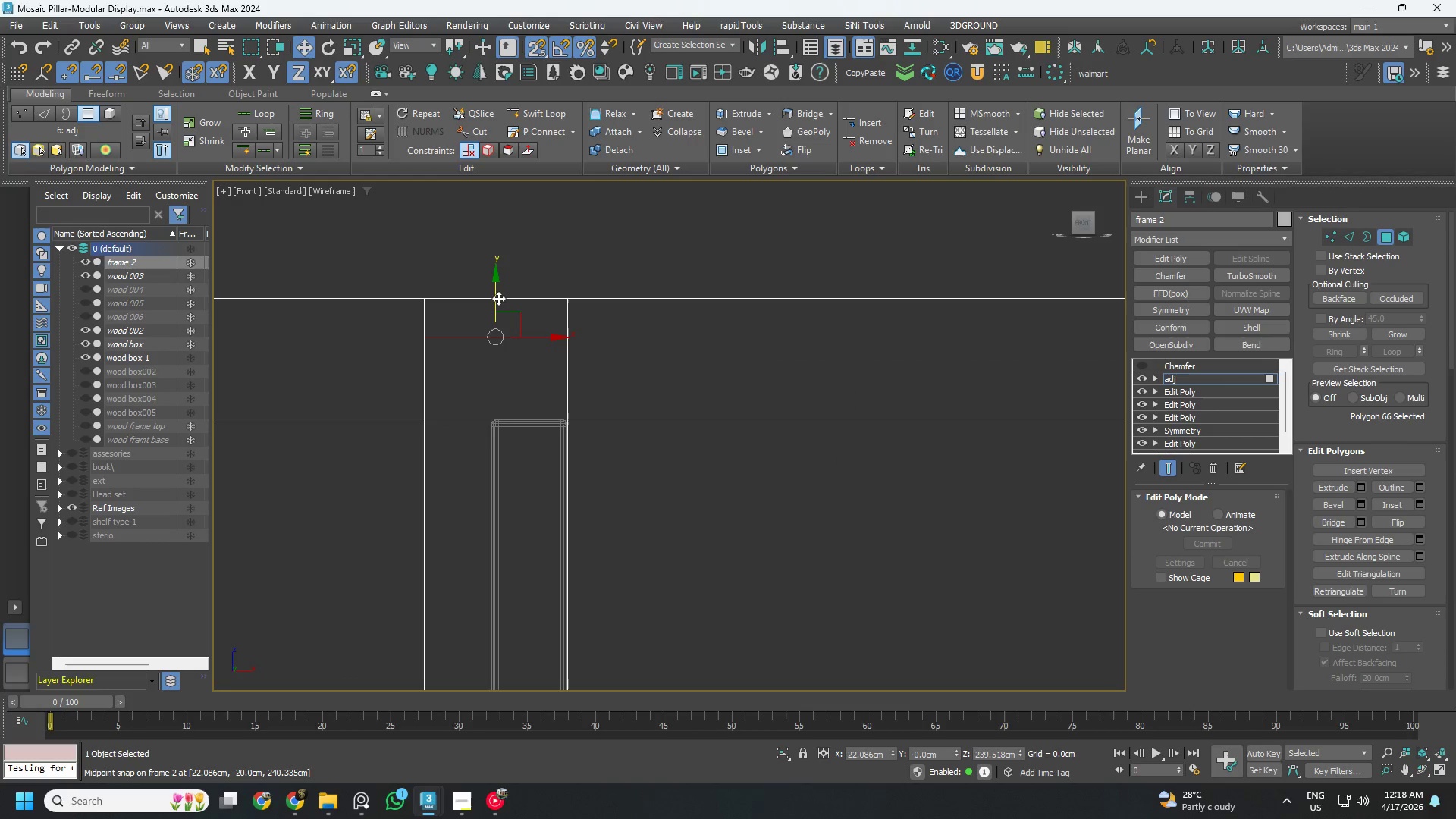 
left_click_drag(start_coordinate=[497, 297], to_coordinate=[557, 353])
 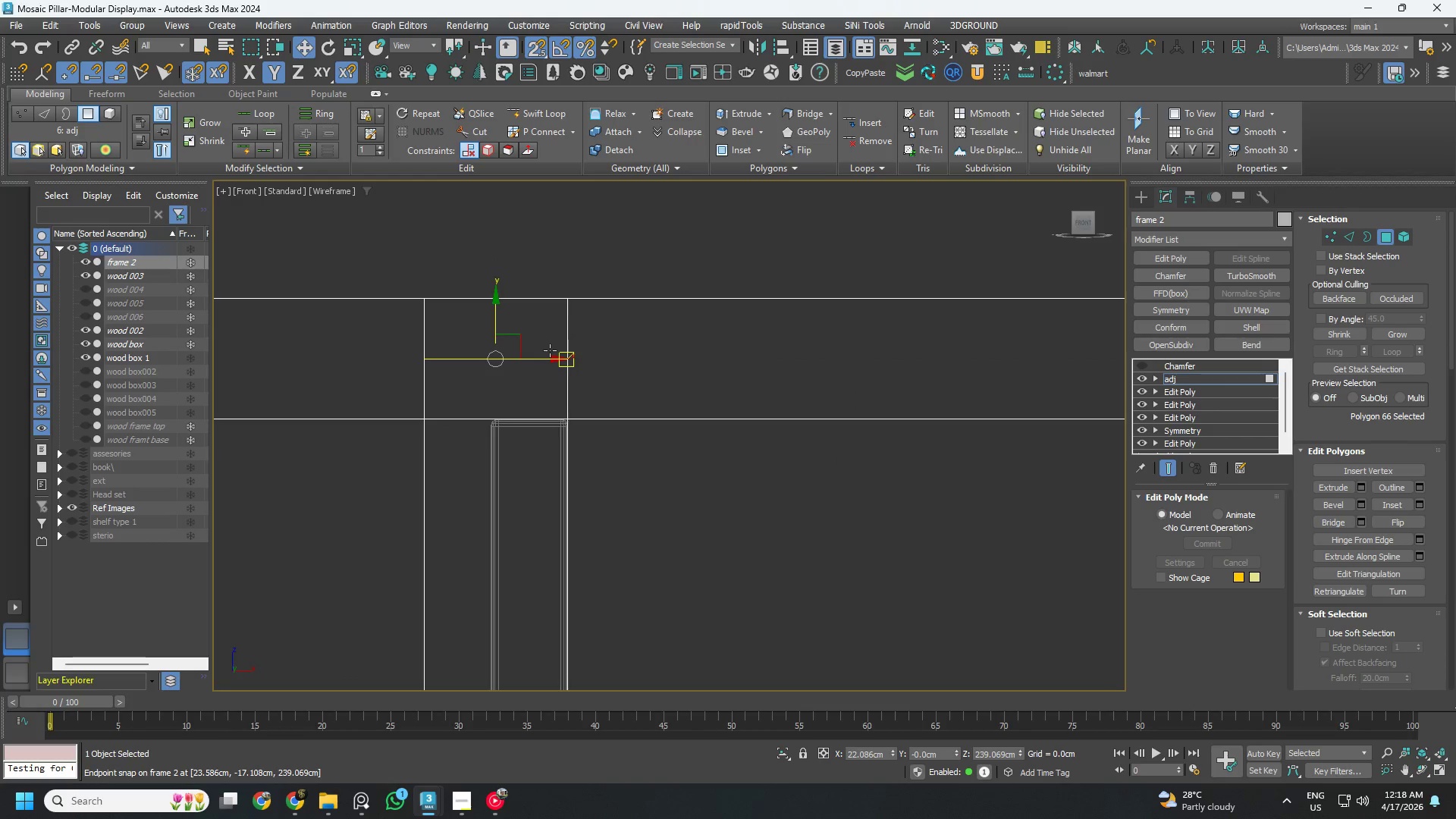 
right_click([550, 350])
 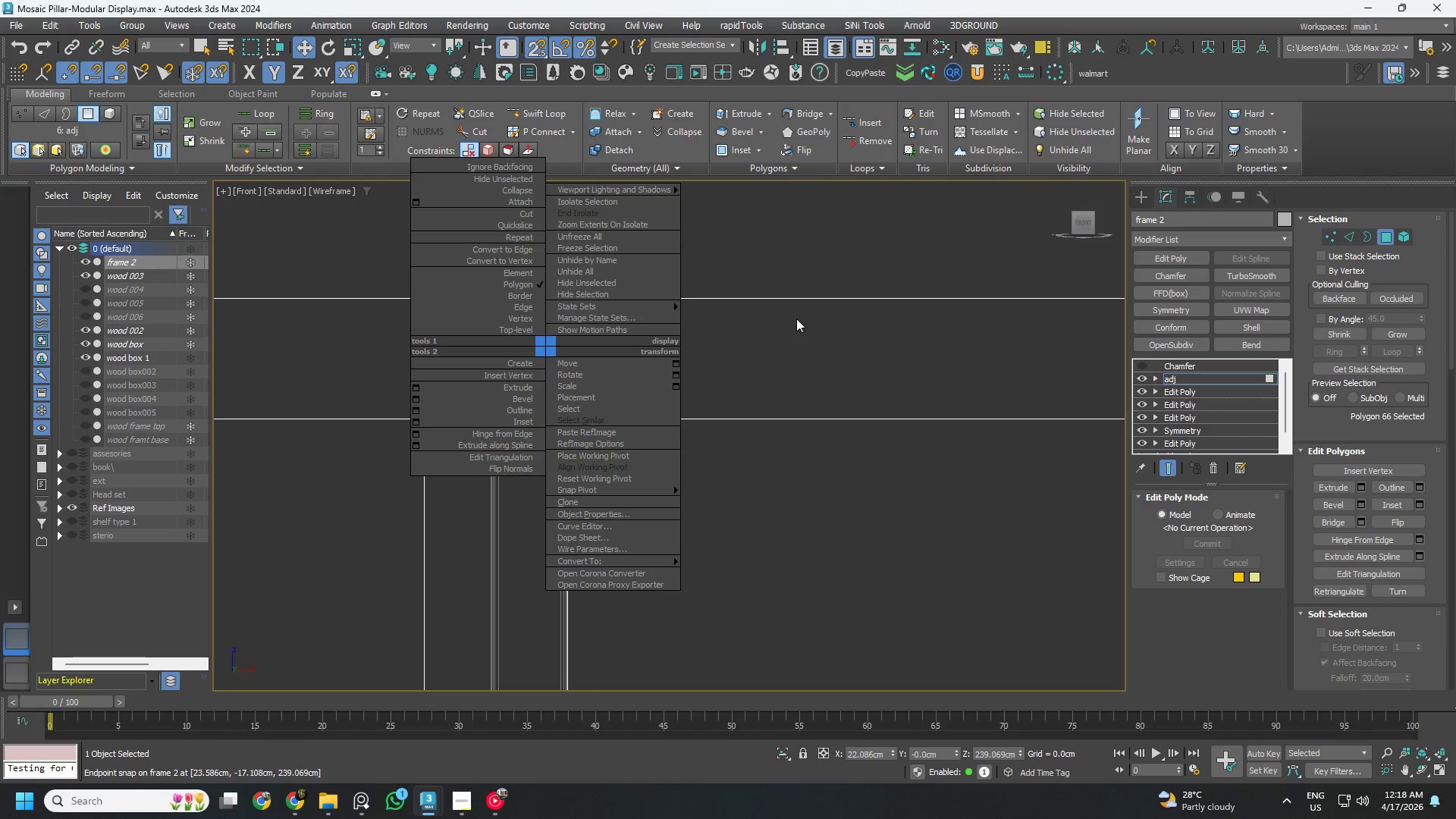 
left_click([792, 329])
 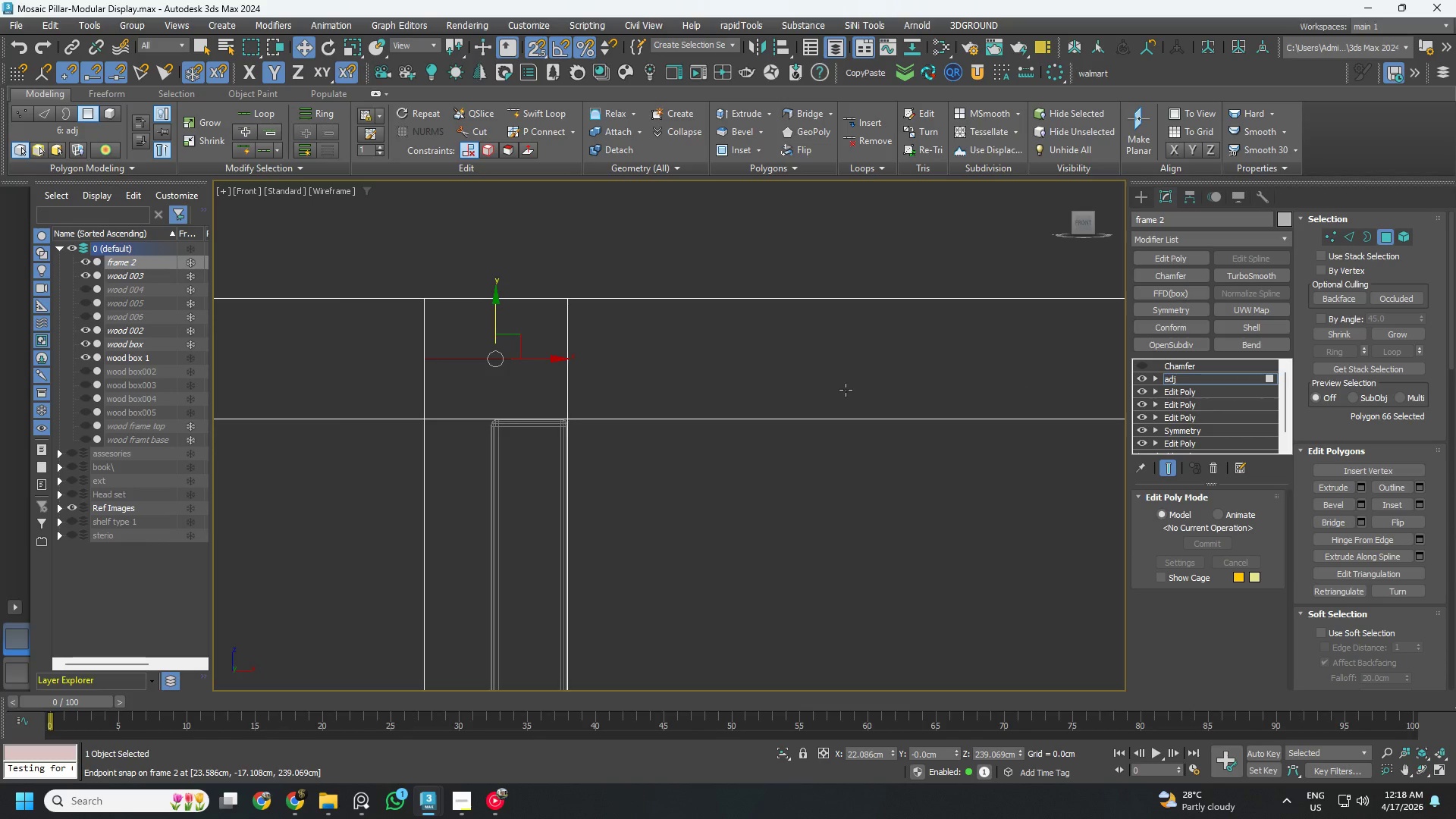 
key(S)
 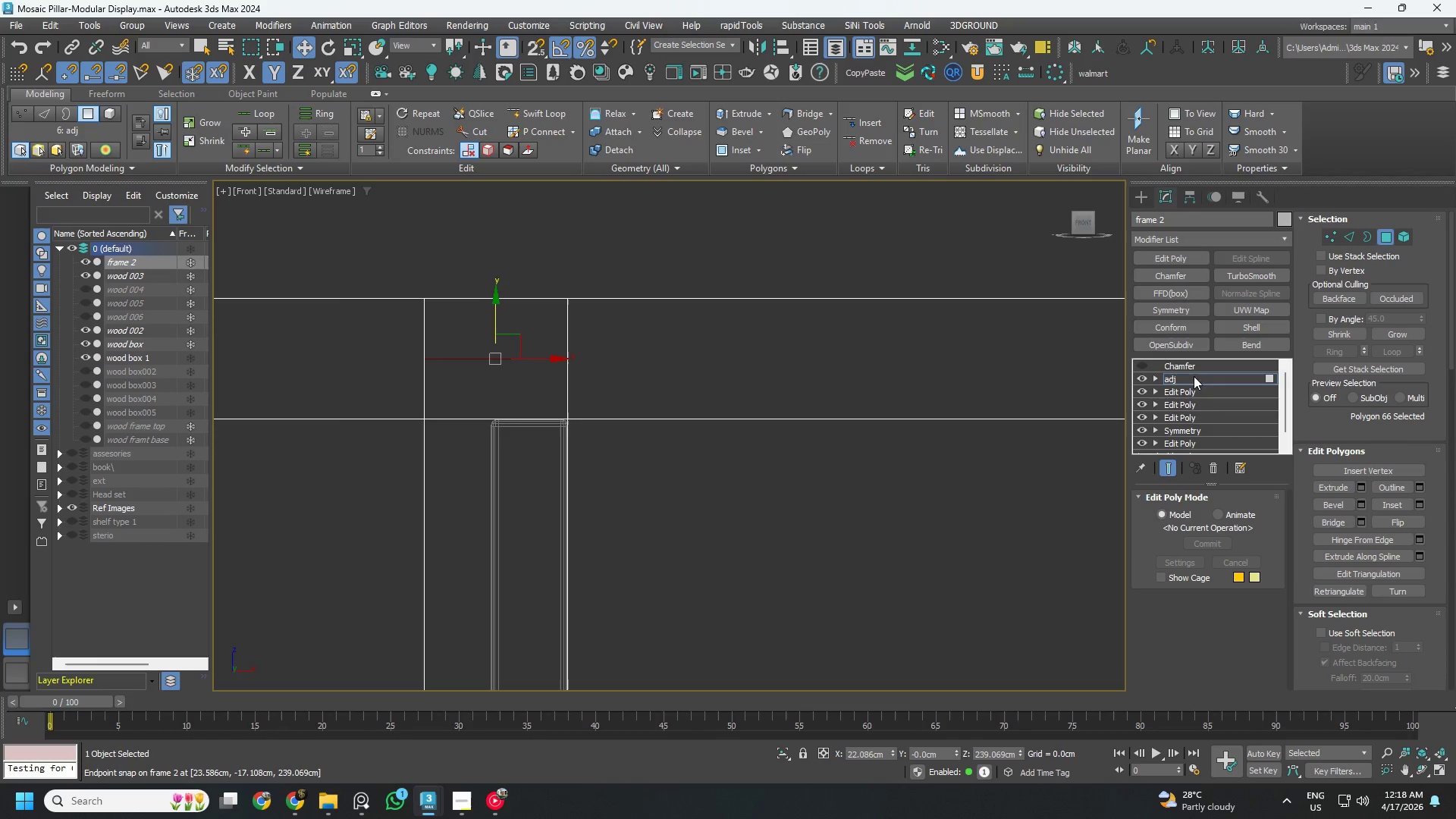 
left_click([1203, 377])
 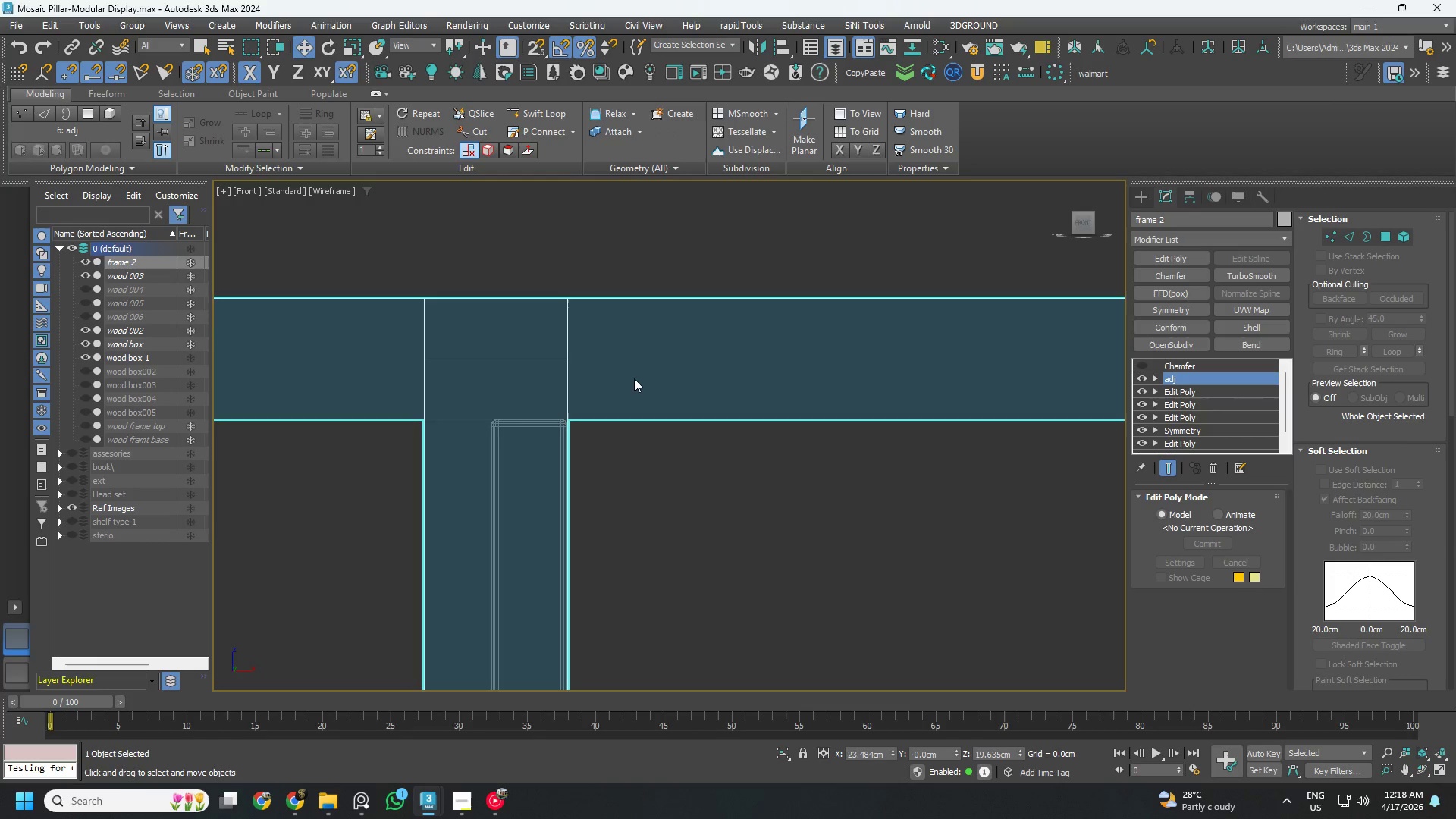 
scroll: coordinate [633, 378], scroll_direction: down, amount: 2.0
 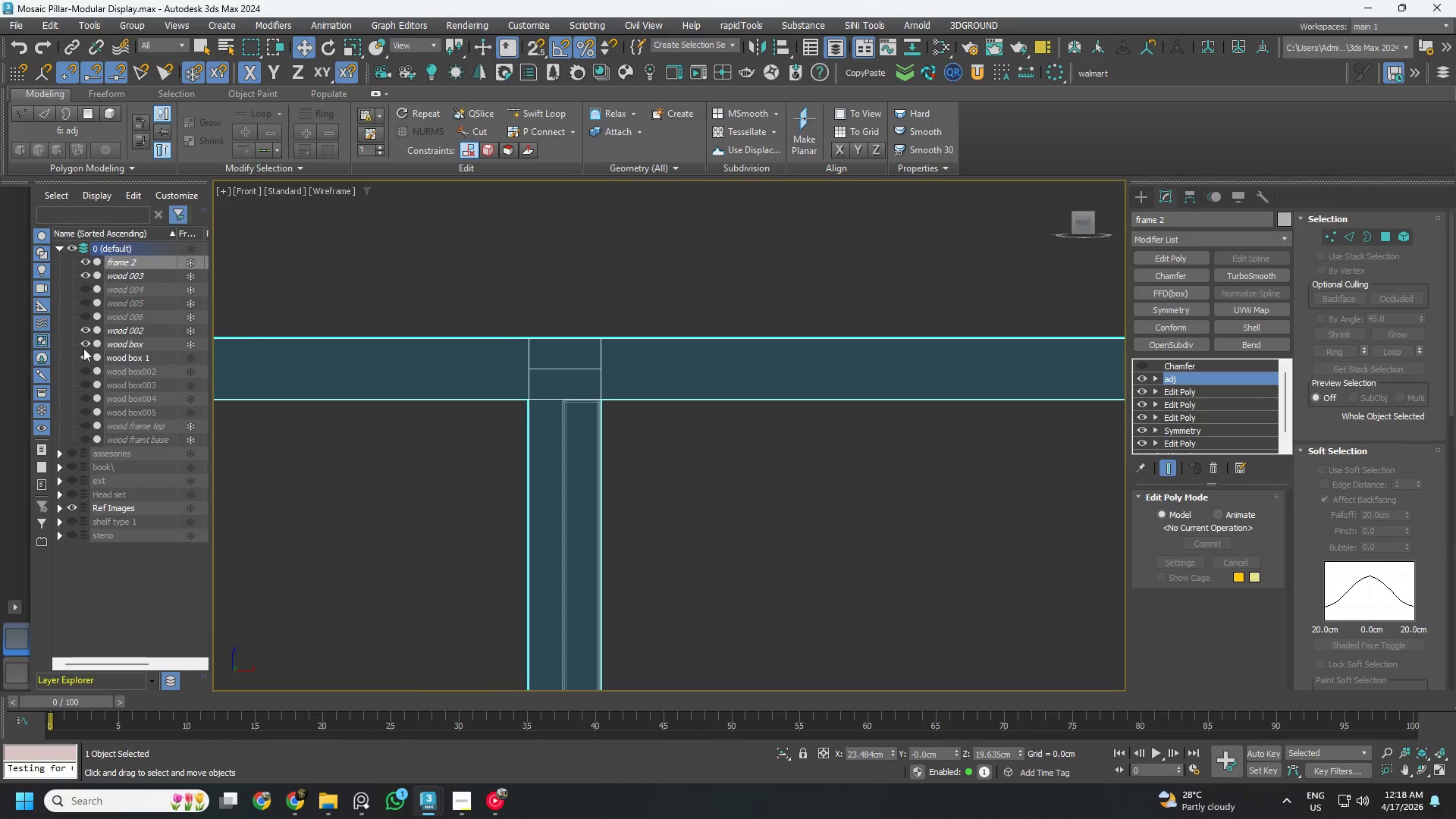 
left_click([83, 288])
 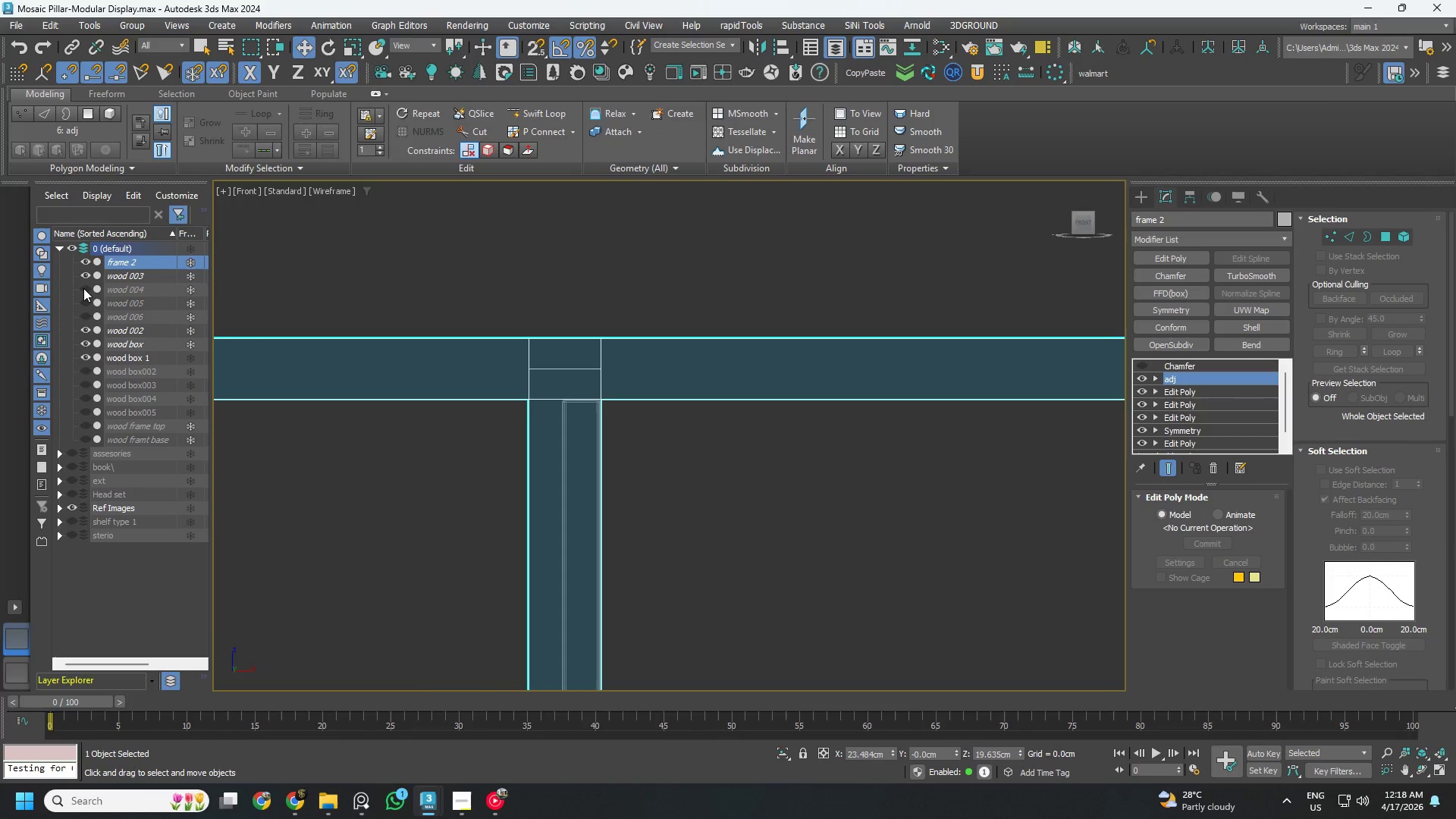 
left_click([83, 288])
 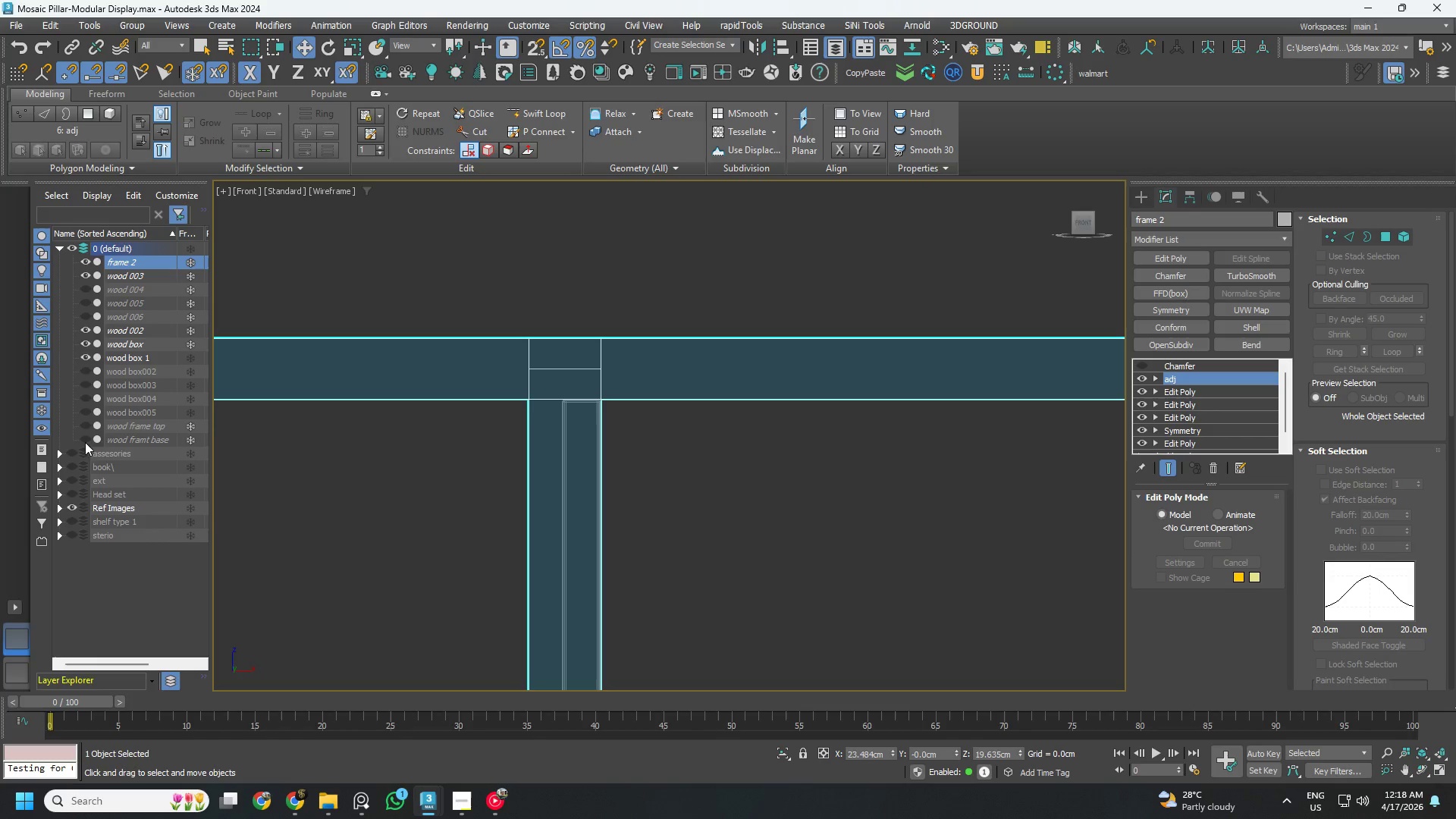 
left_click([88, 426])
 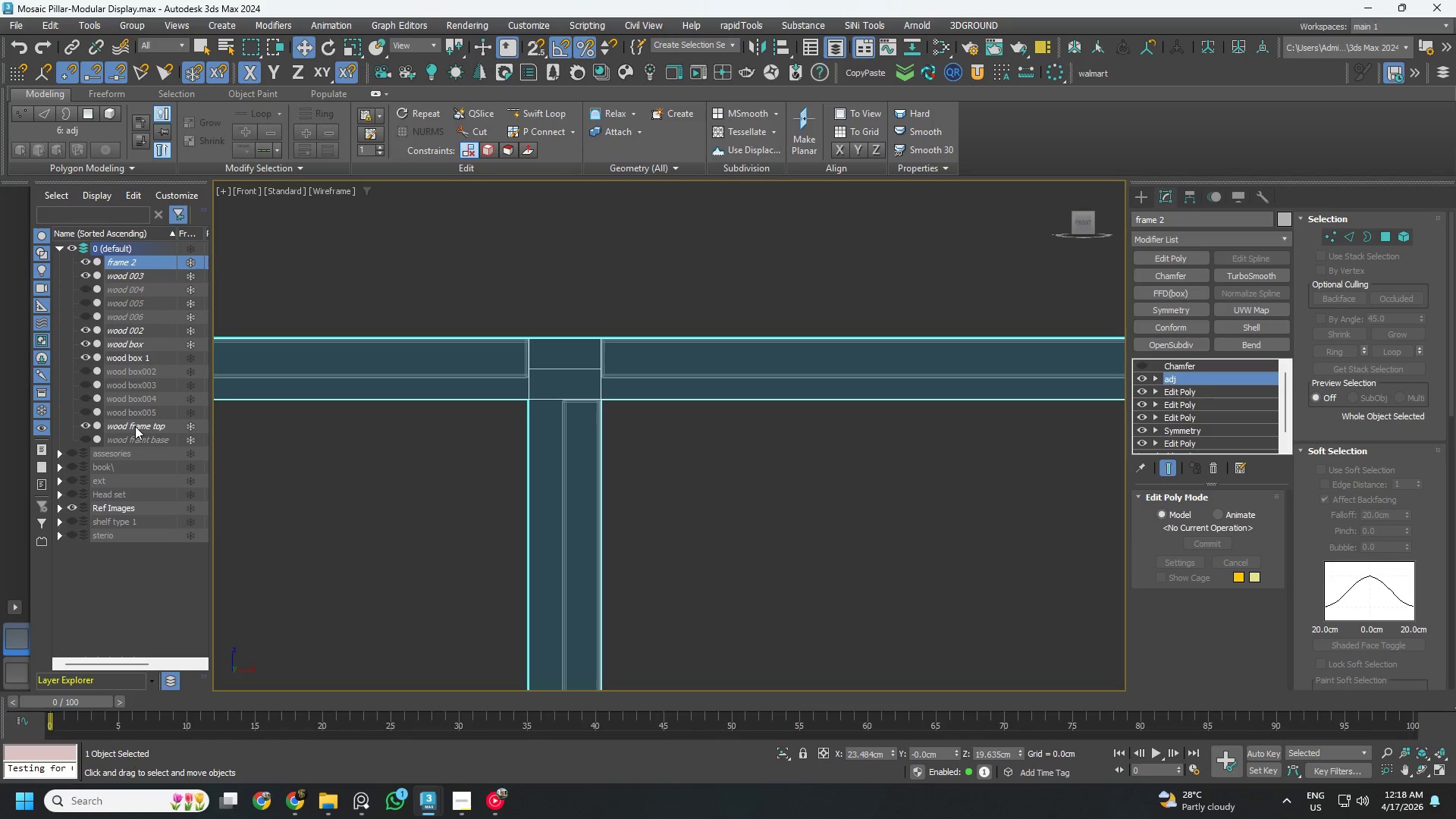 
left_click([135, 426])
 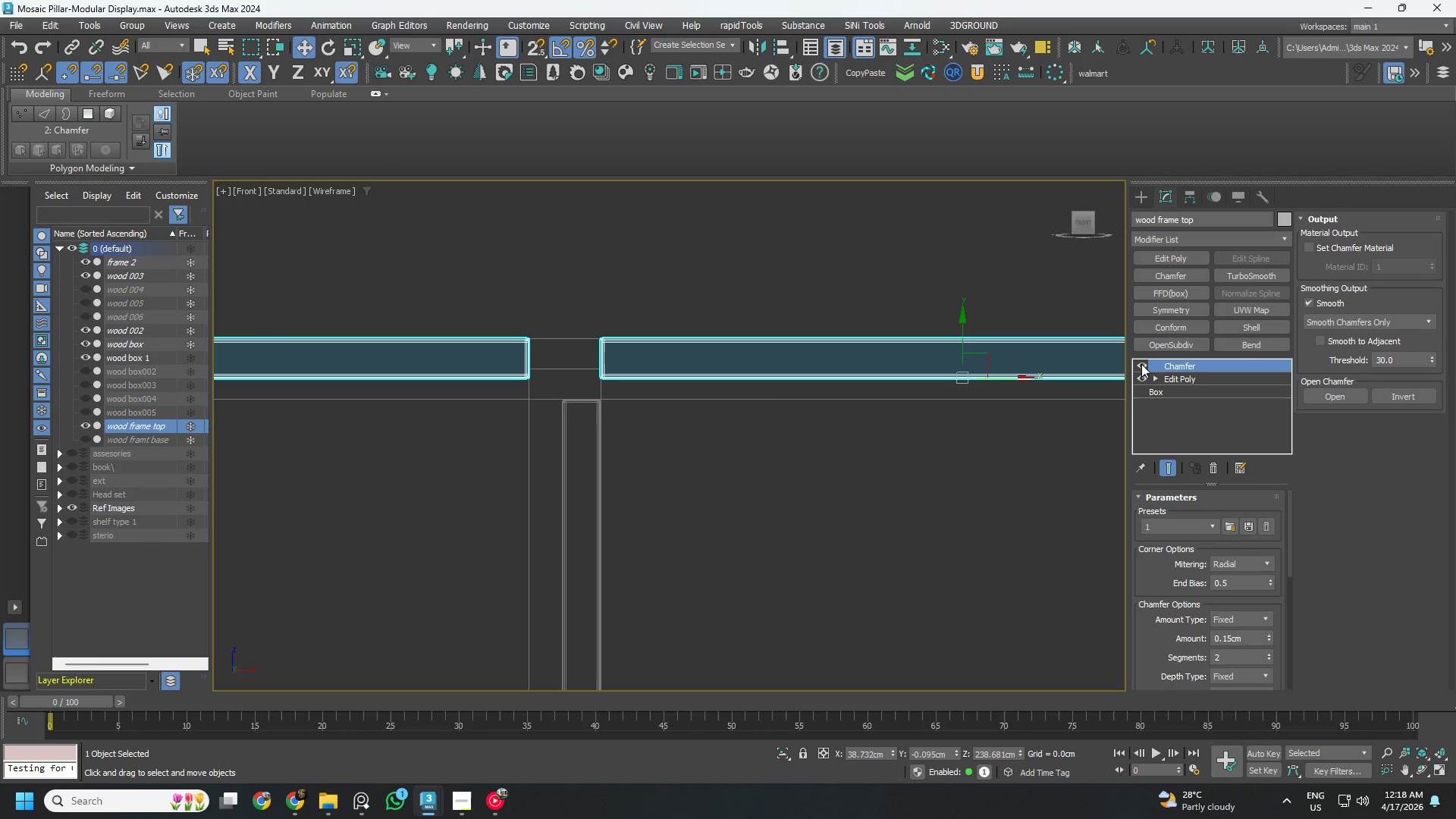 
left_click([1141, 363])
 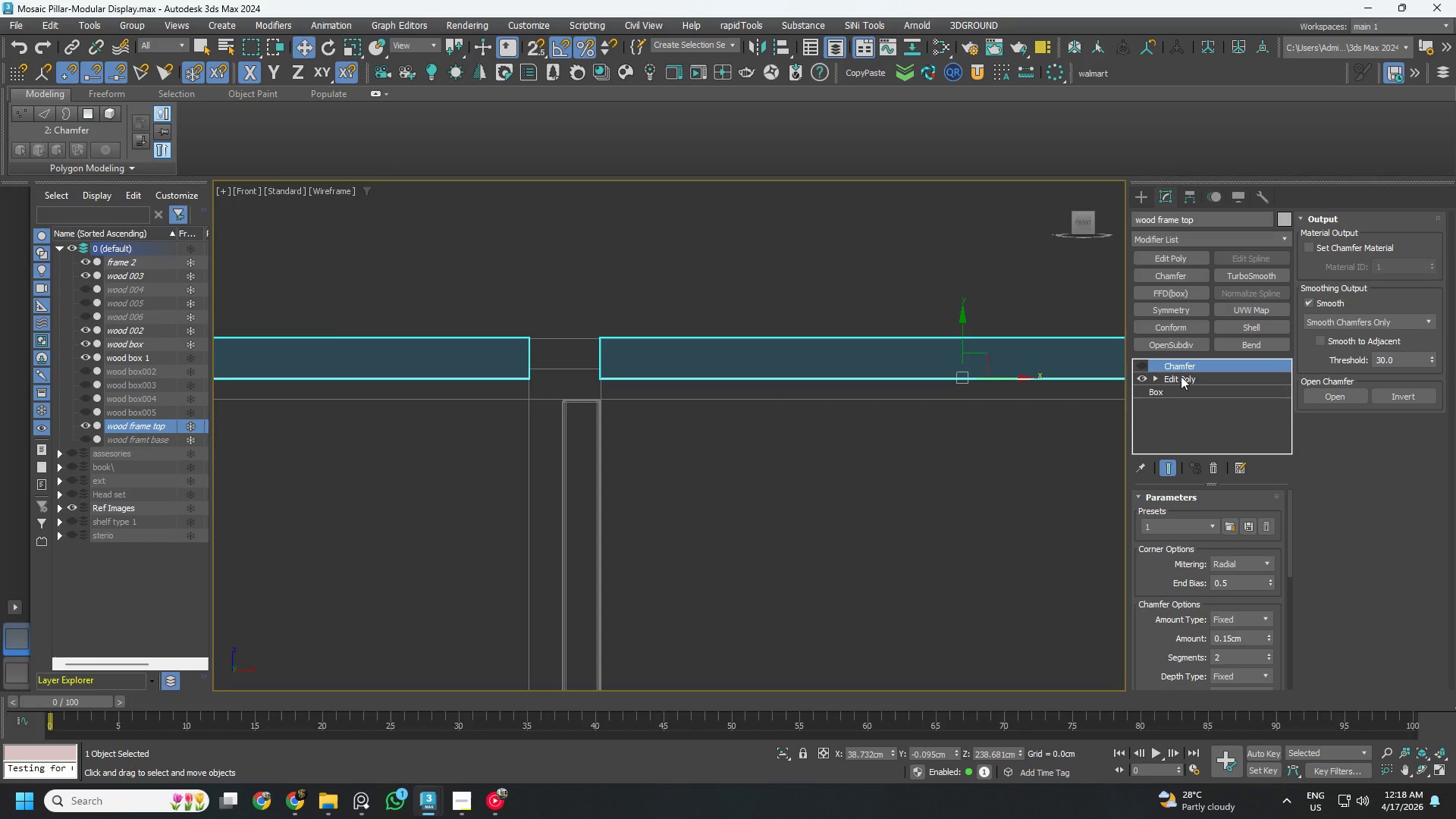 
left_click([1181, 376])
 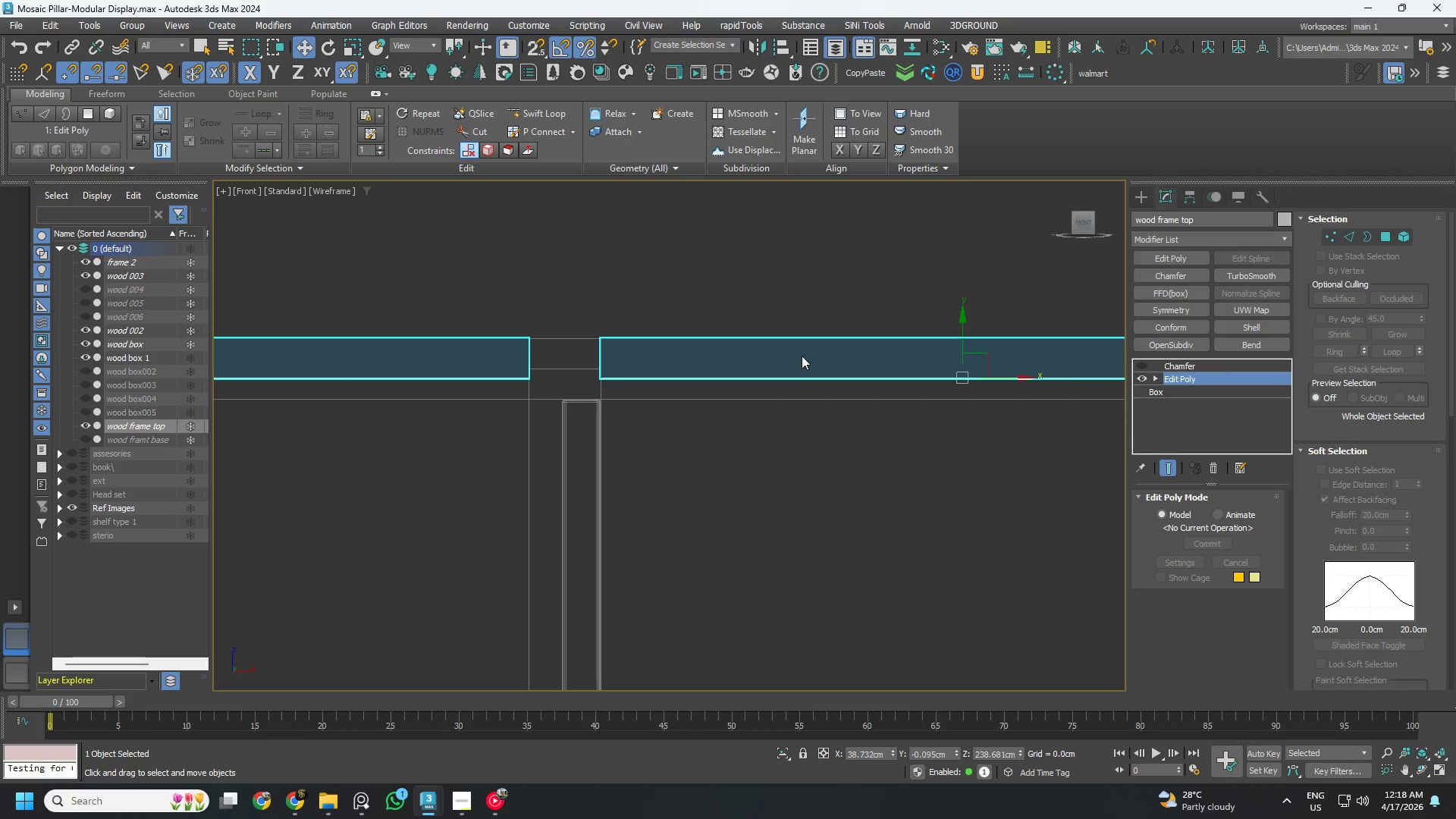 
key(4)
 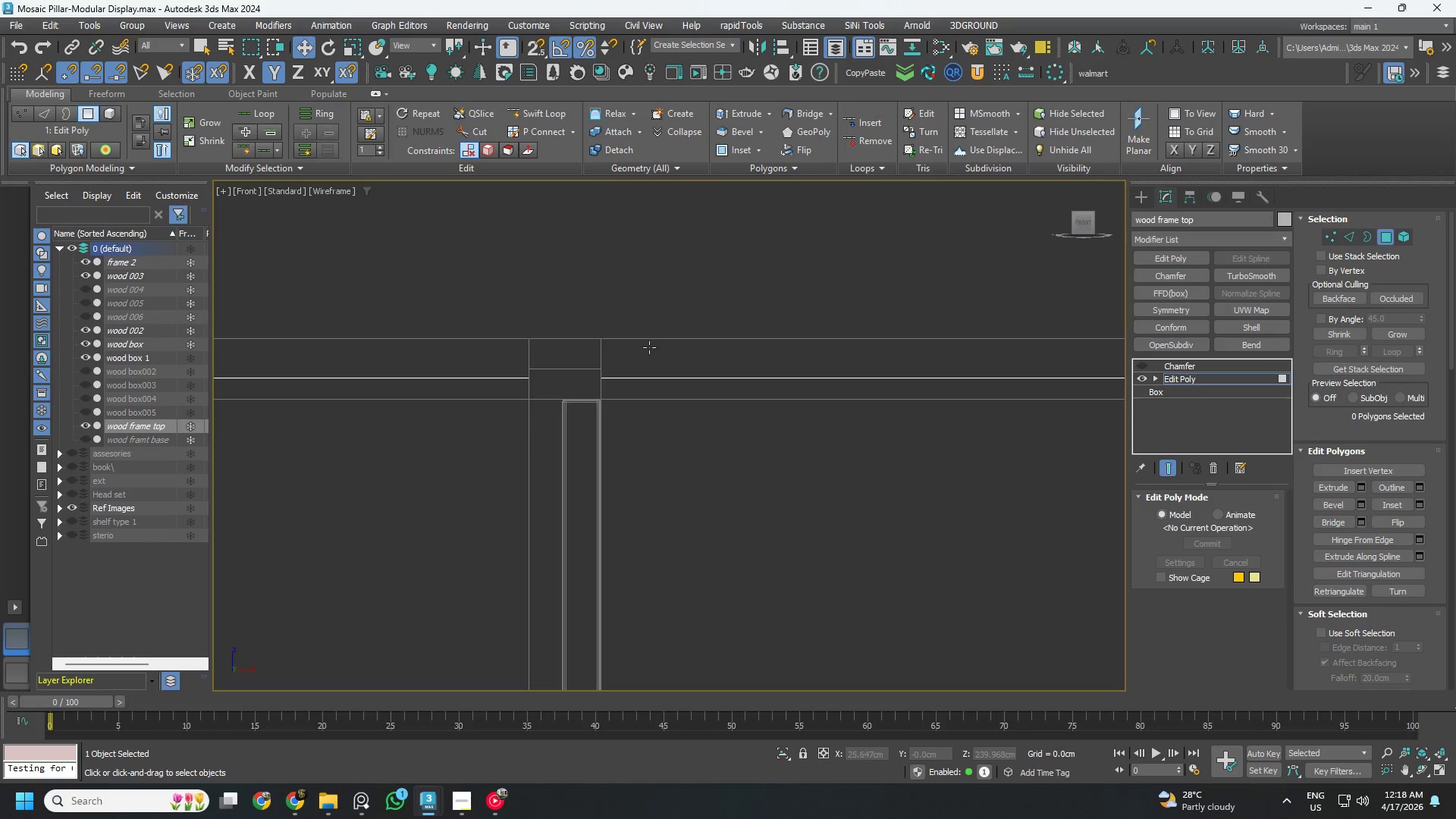 
hold_key(key=AltLeft, duration=0.5)
 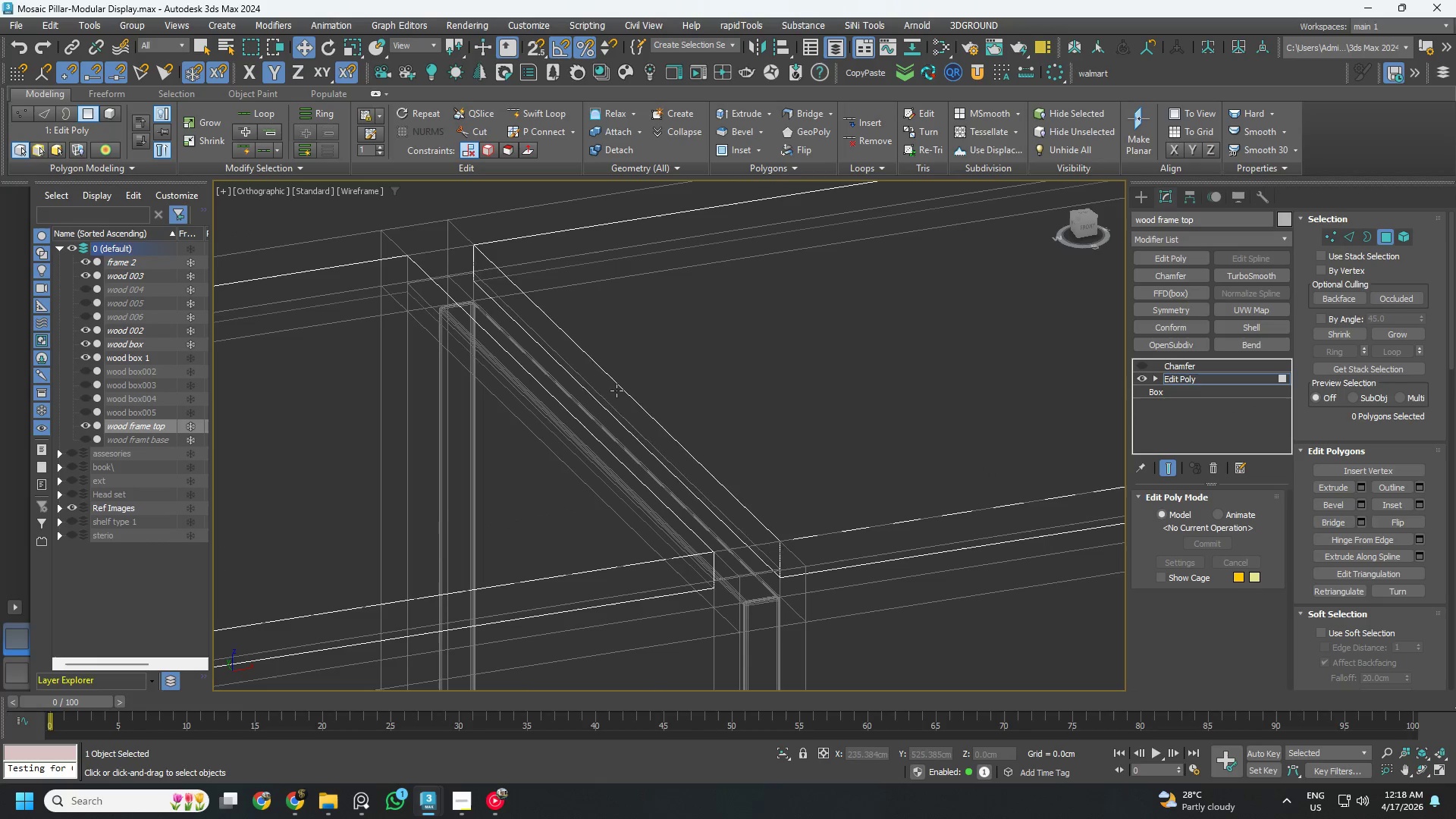 
left_click([616, 391])
 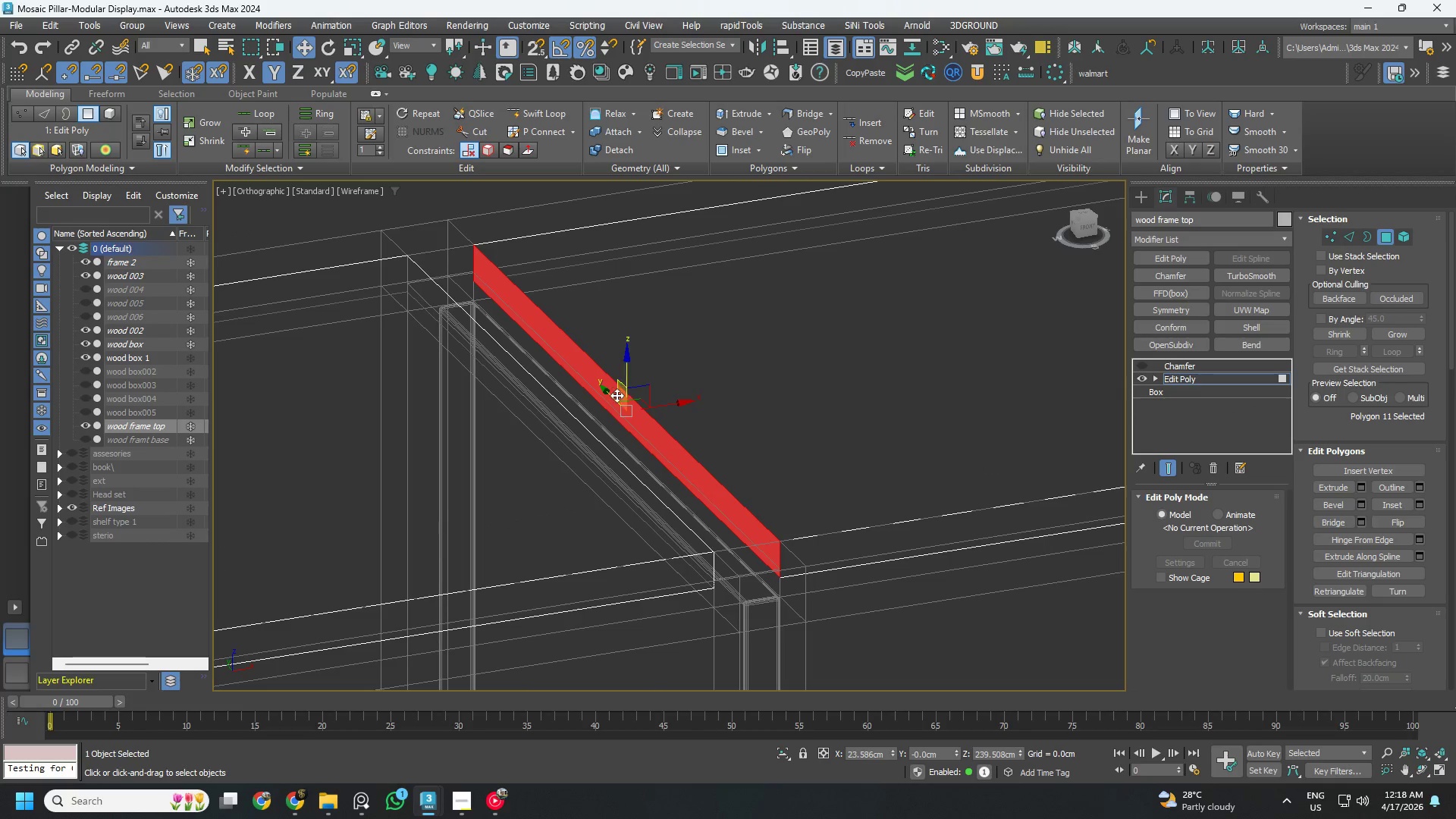 
hold_key(key=AltLeft, duration=0.56)
 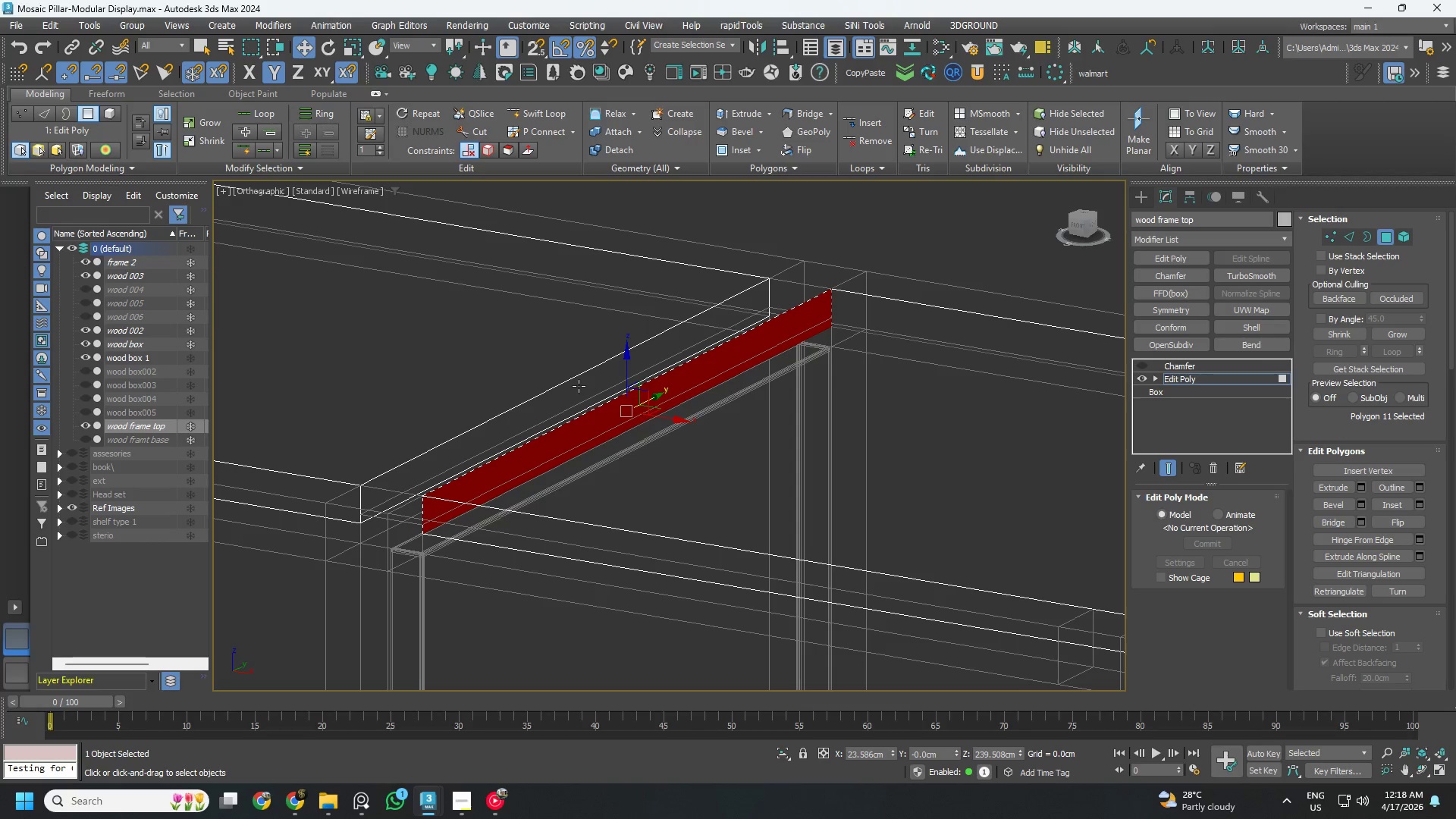 
hold_key(key=ControlLeft, duration=0.48)
left_click([579, 386])
 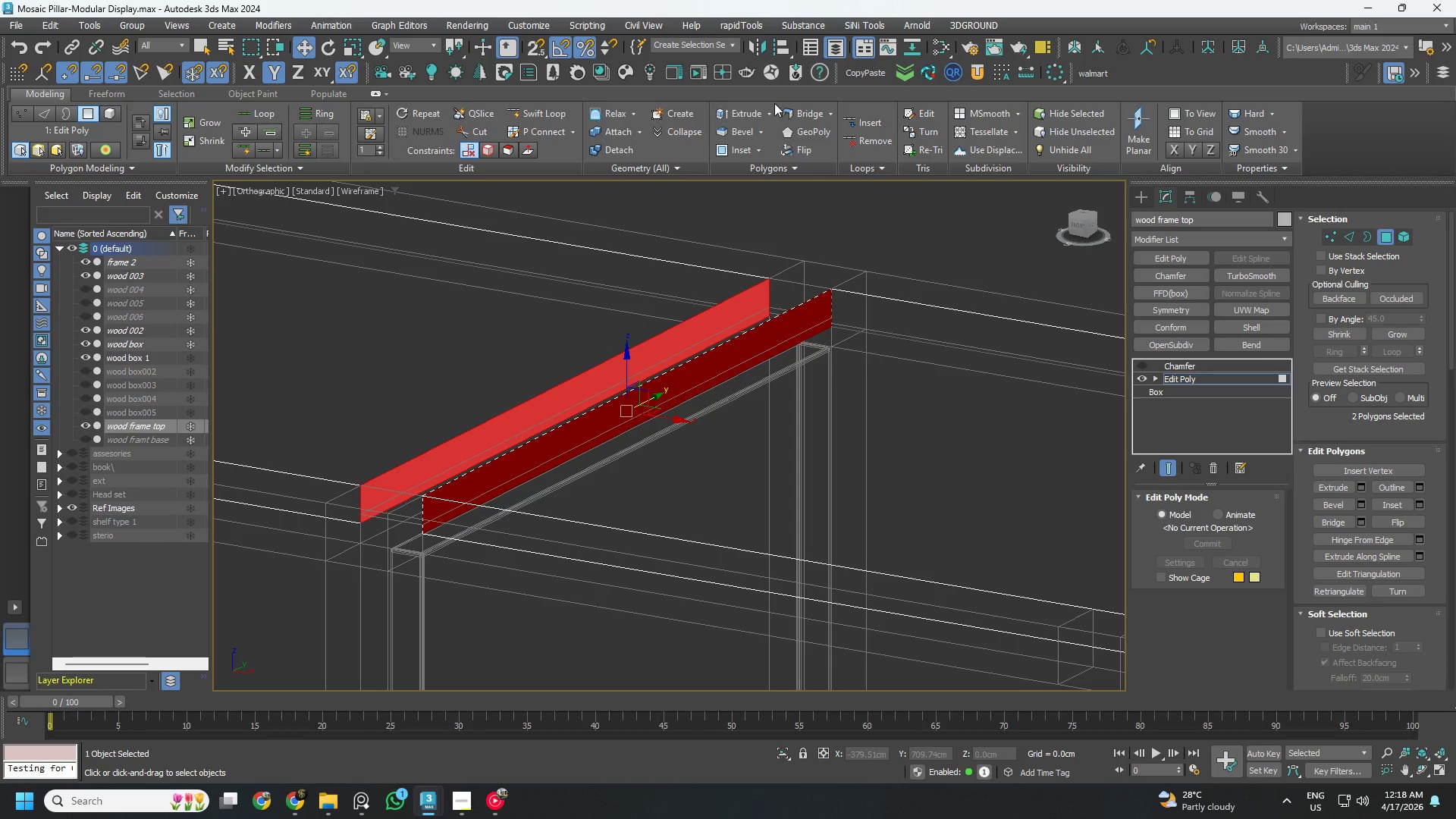 
left_click([801, 111])
 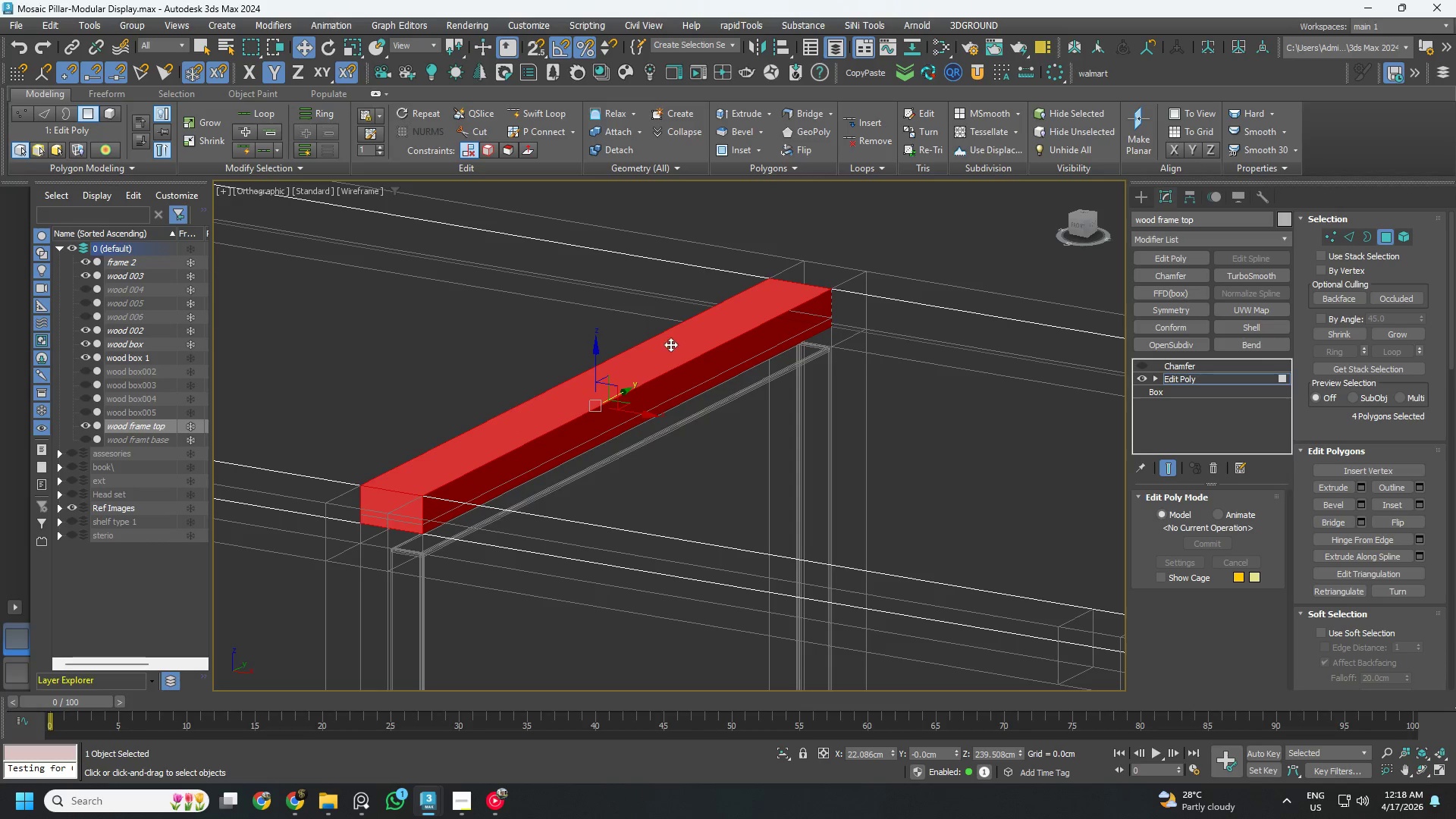 
hold_key(key=AltLeft, duration=0.95)
 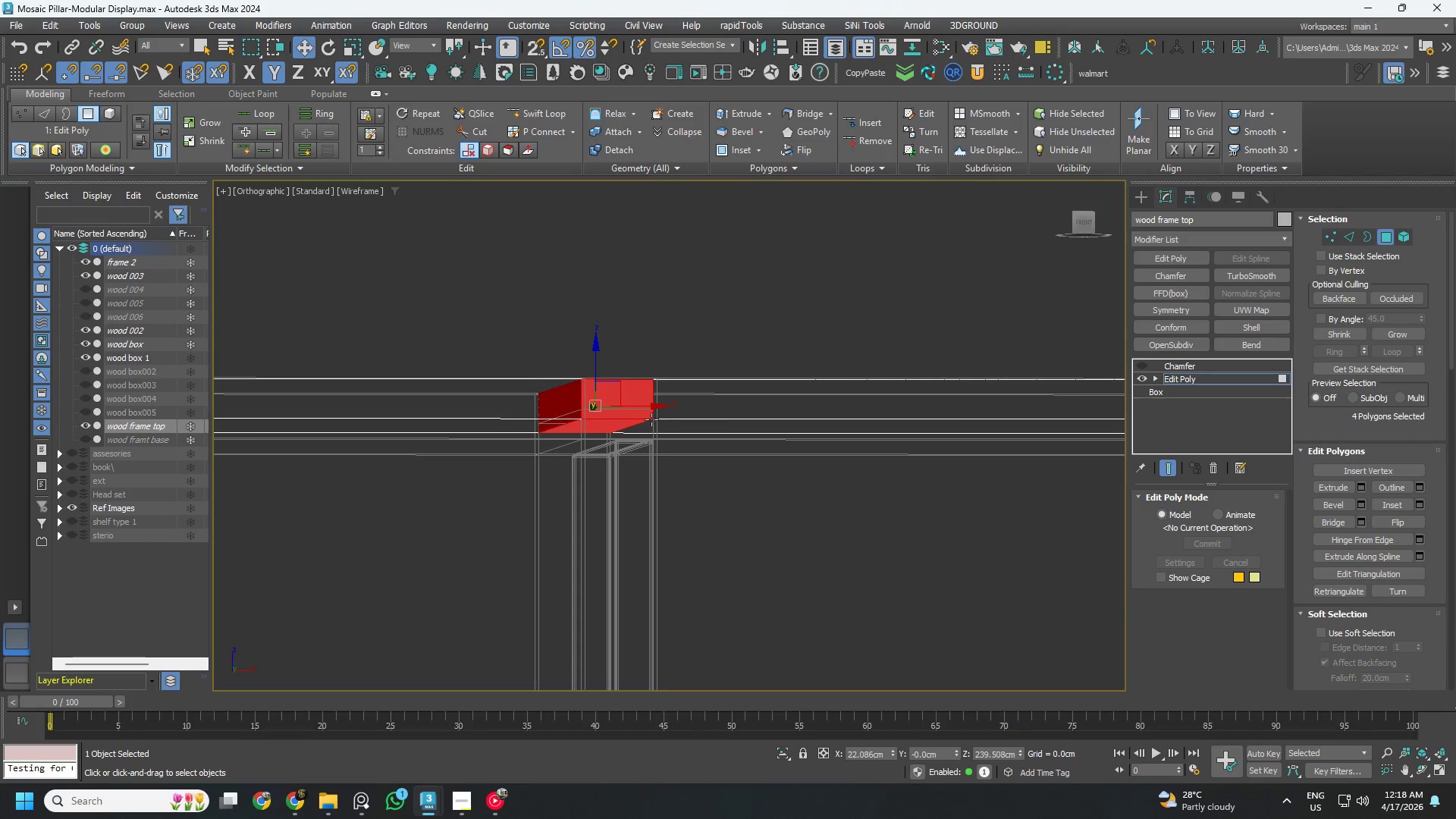 
hold_key(key=AltLeft, duration=0.67)
scroll: coordinate [638, 400], scroll_direction: none, amount: 0.0
 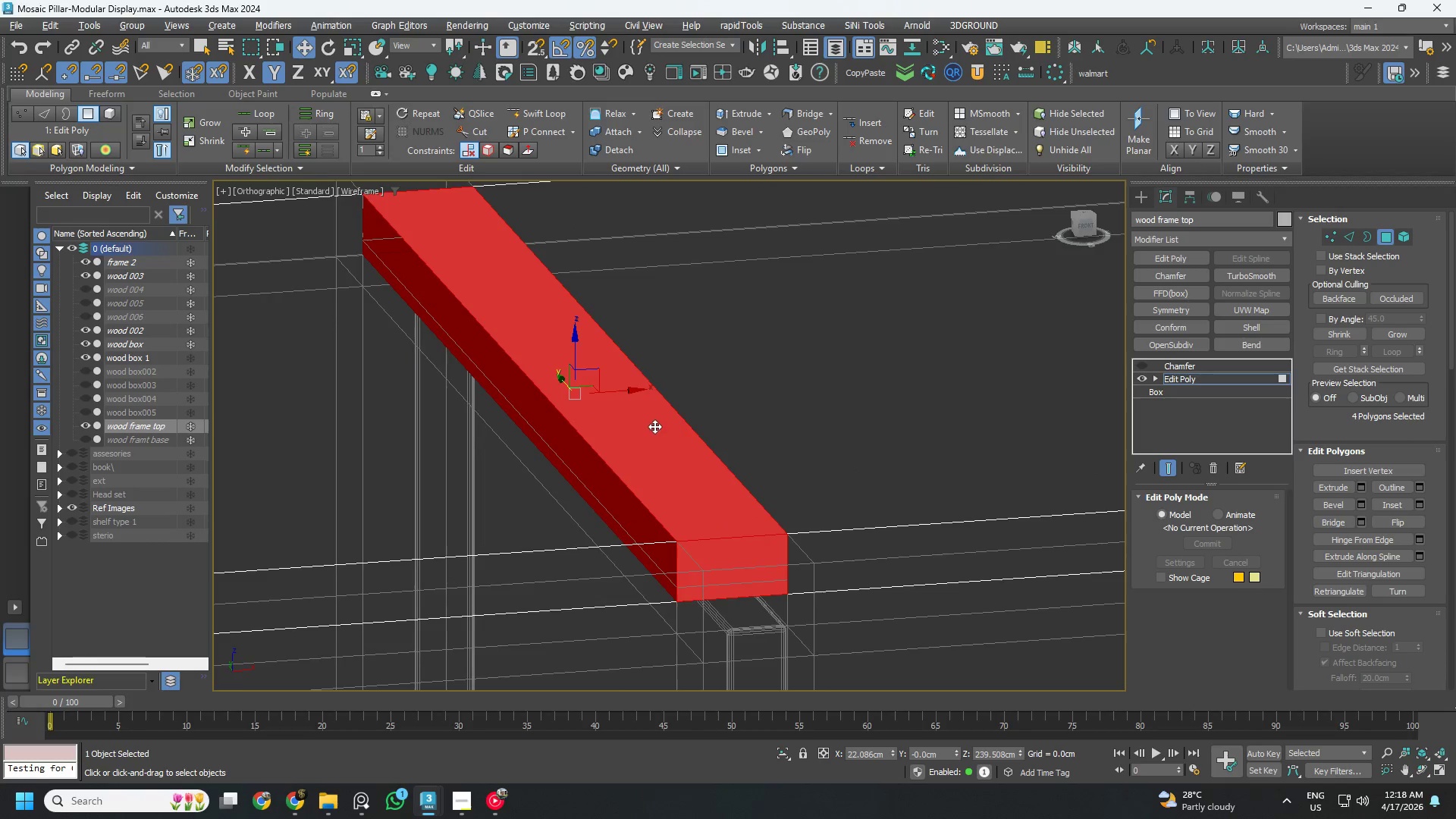 
scroll: coordinate [655, 425], scroll_direction: up, amount: 1.0
 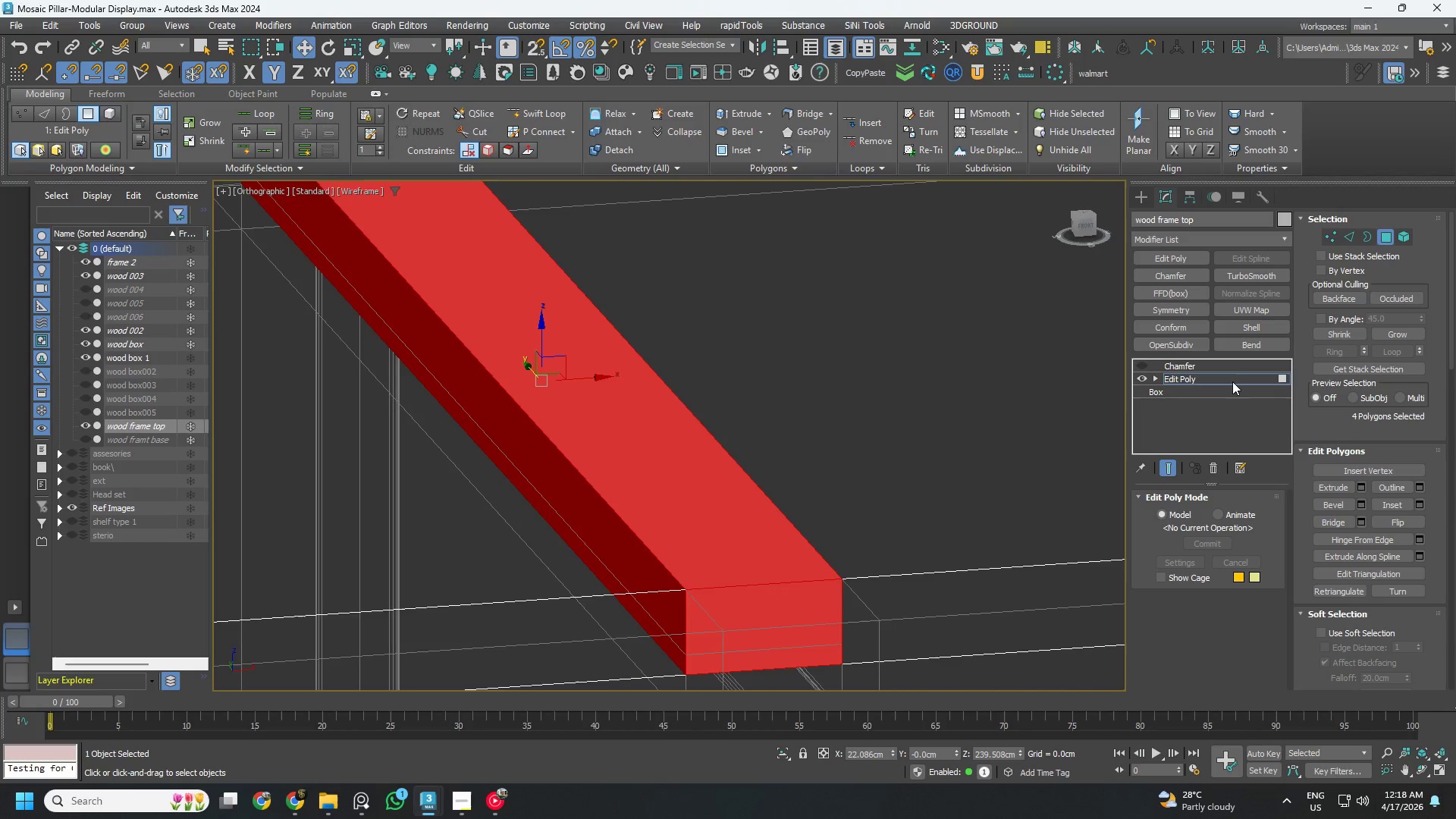 
left_click([1232, 381])
 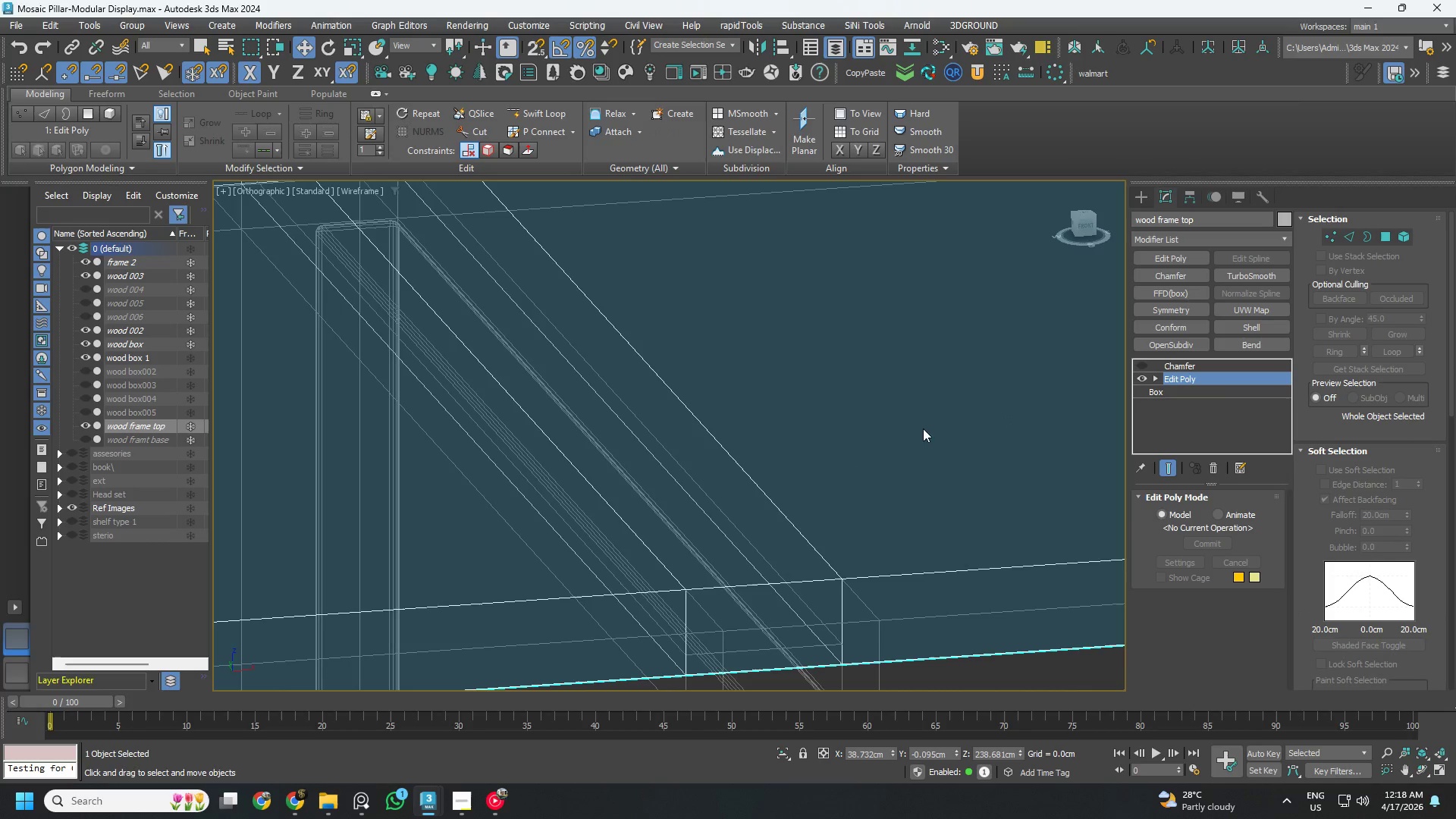 
hold_key(key=AltLeft, duration=0.64)
 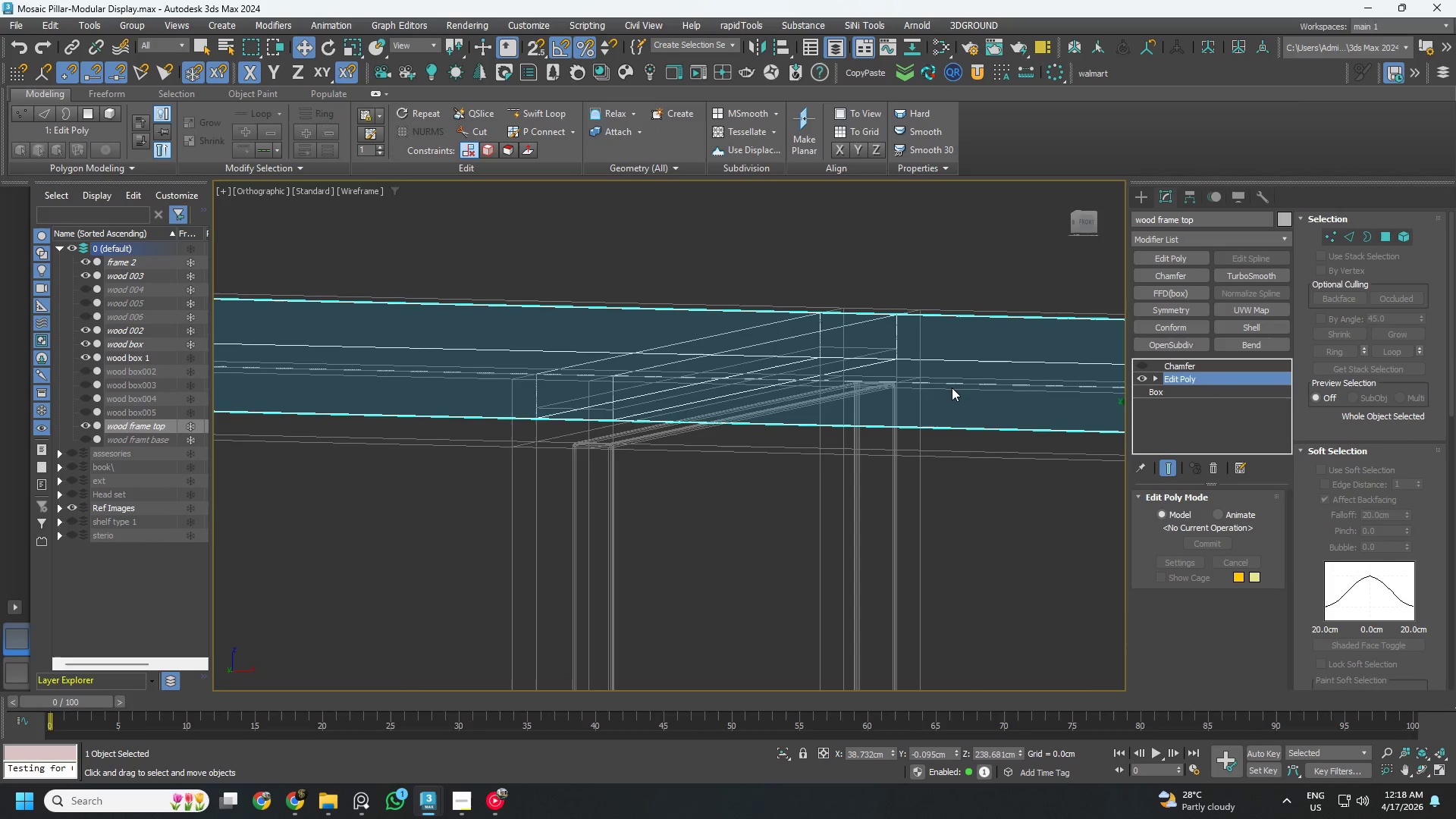 
scroll: coordinate [871, 430], scroll_direction: down, amount: 2.0
 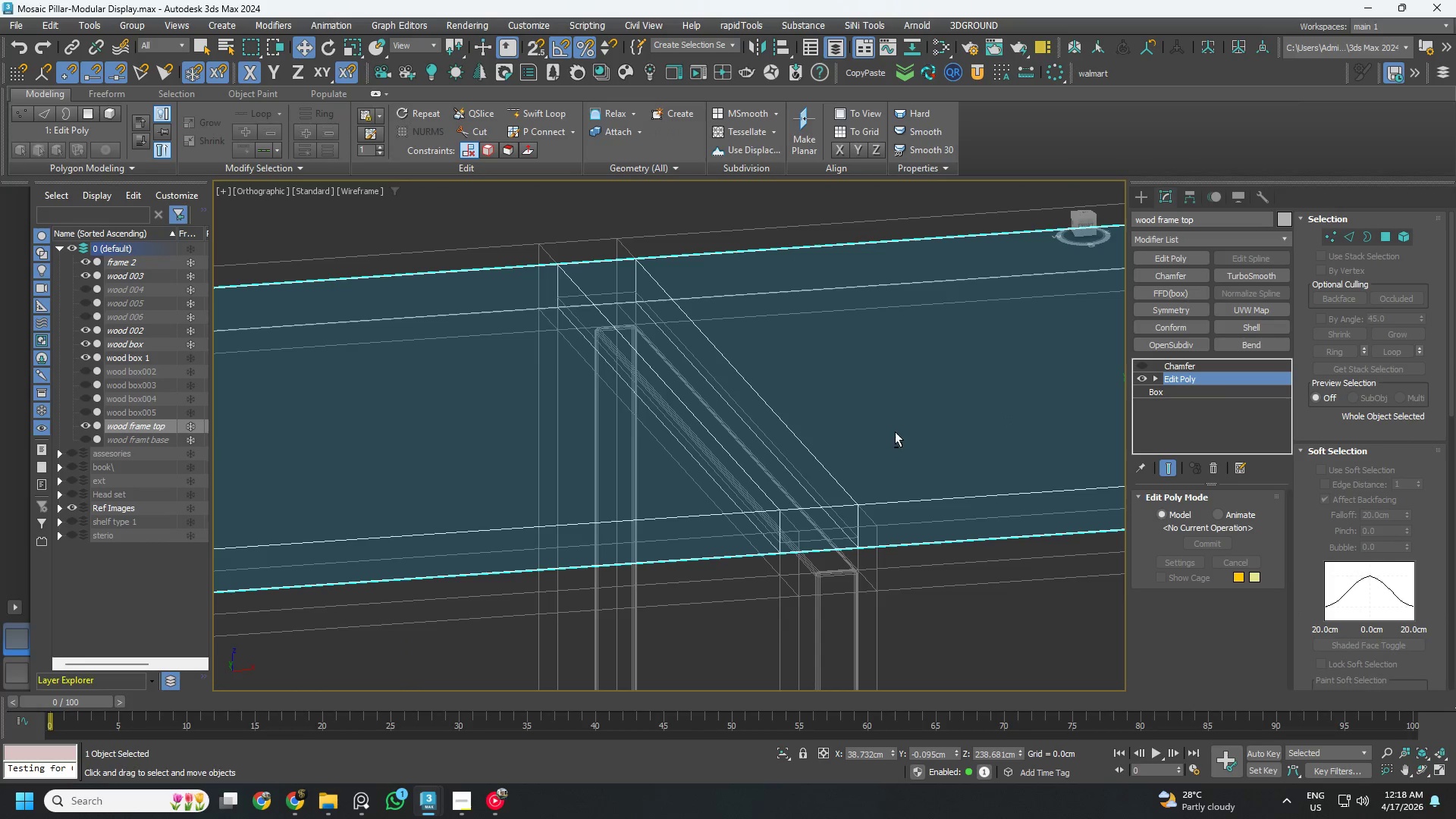 
key(Control+Z)
 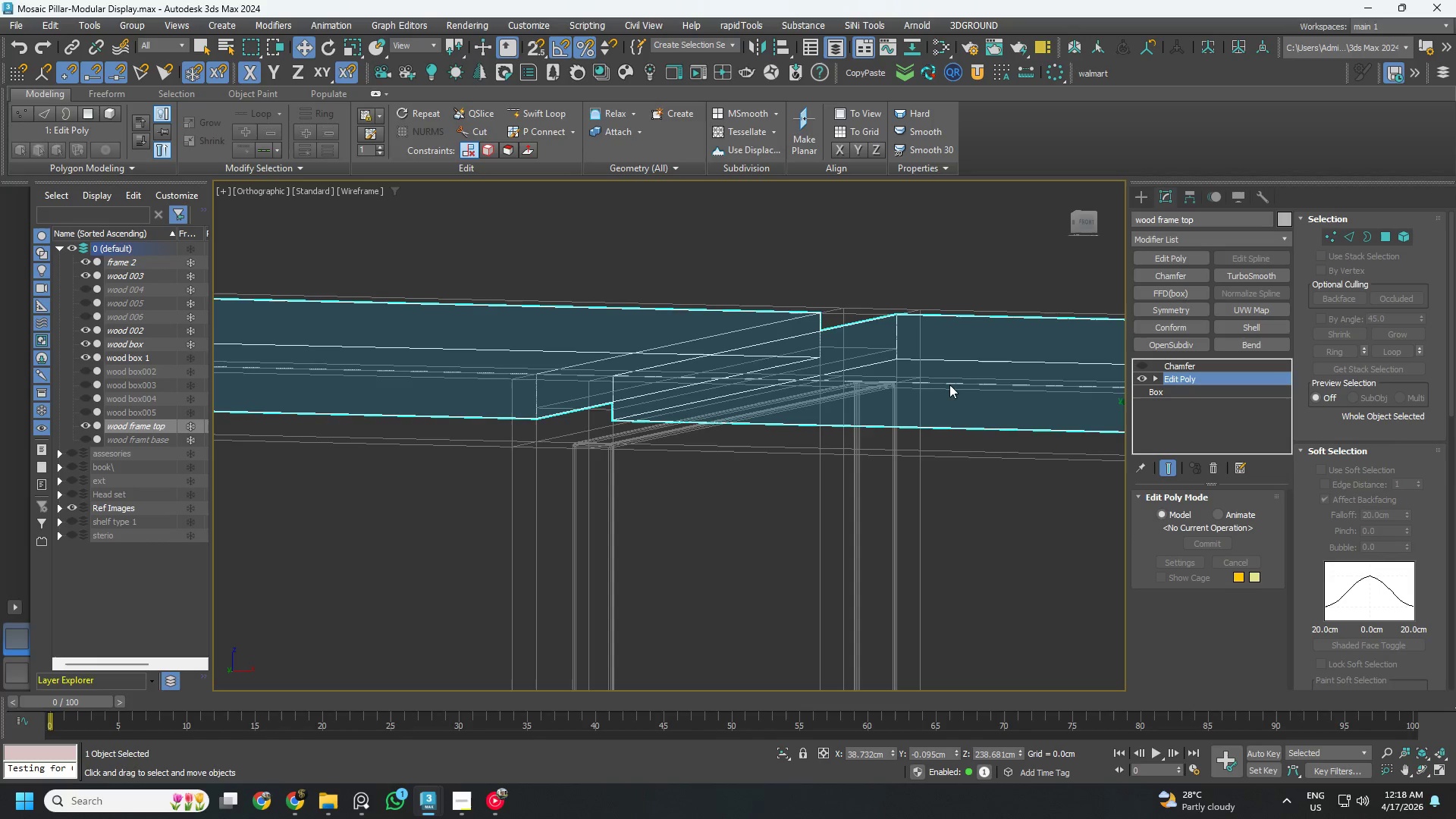 
hold_key(key=AltLeft, duration=0.42)
 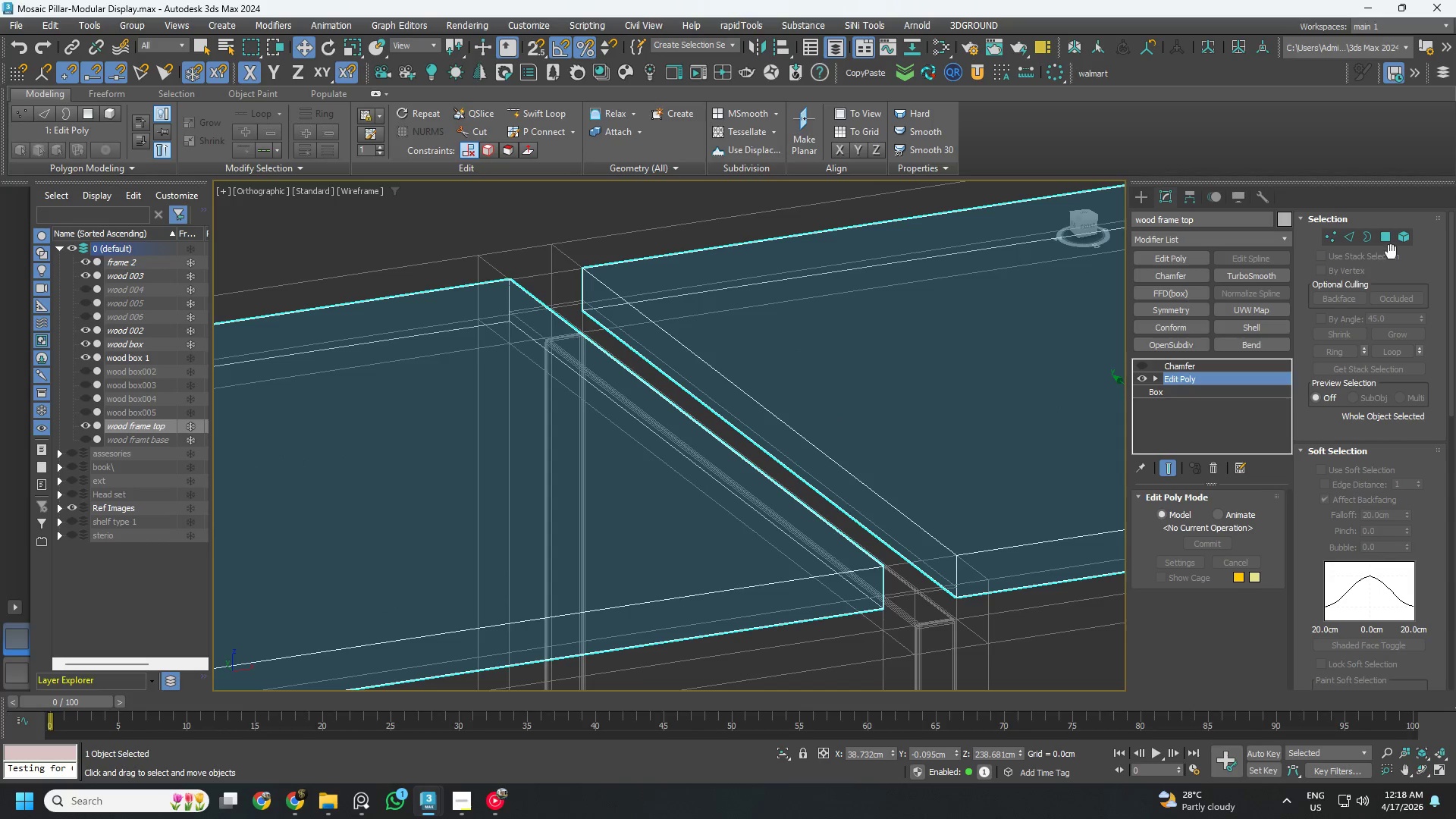 
left_click([1390, 237])
 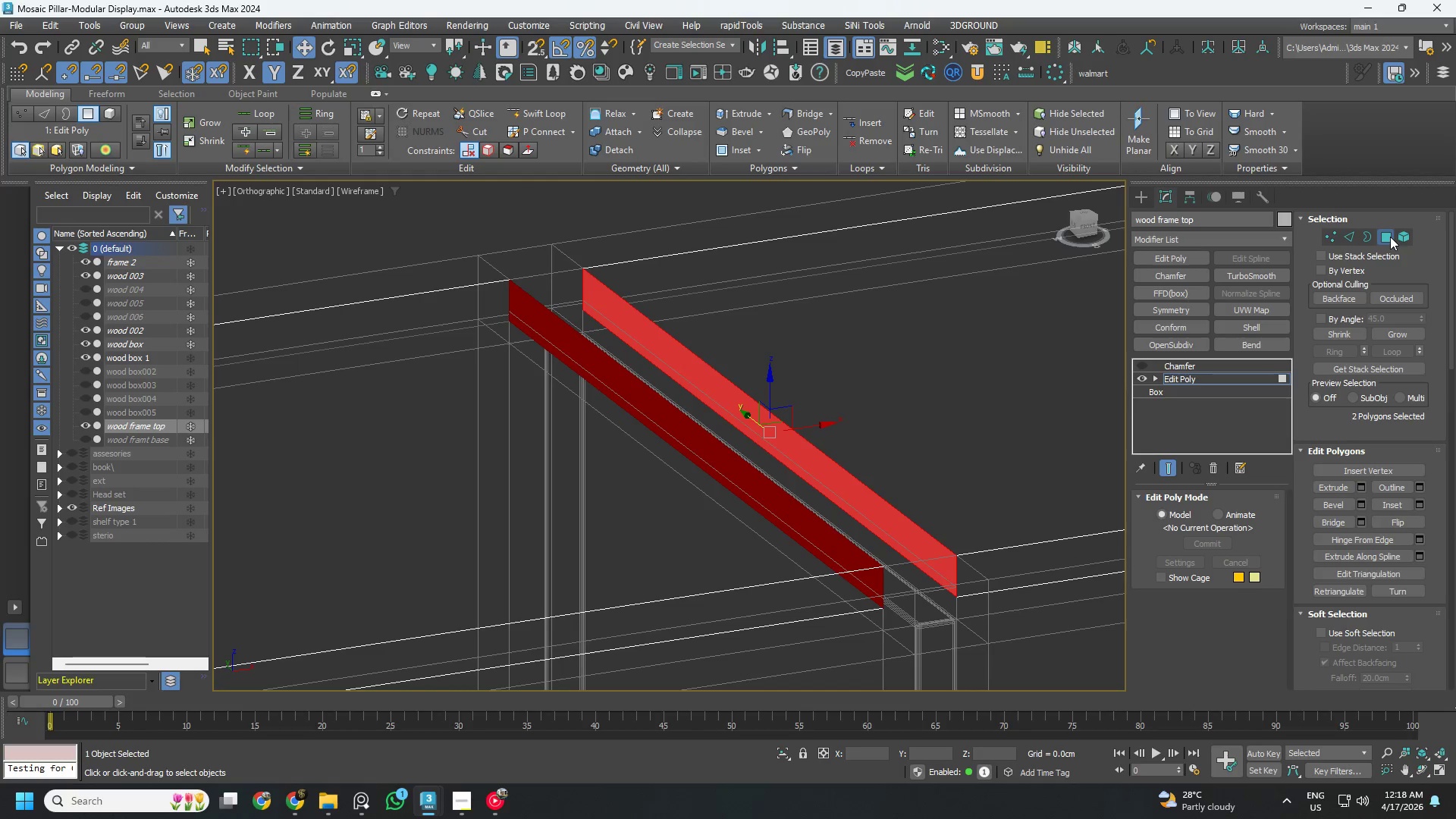 
left_click([1390, 237])
 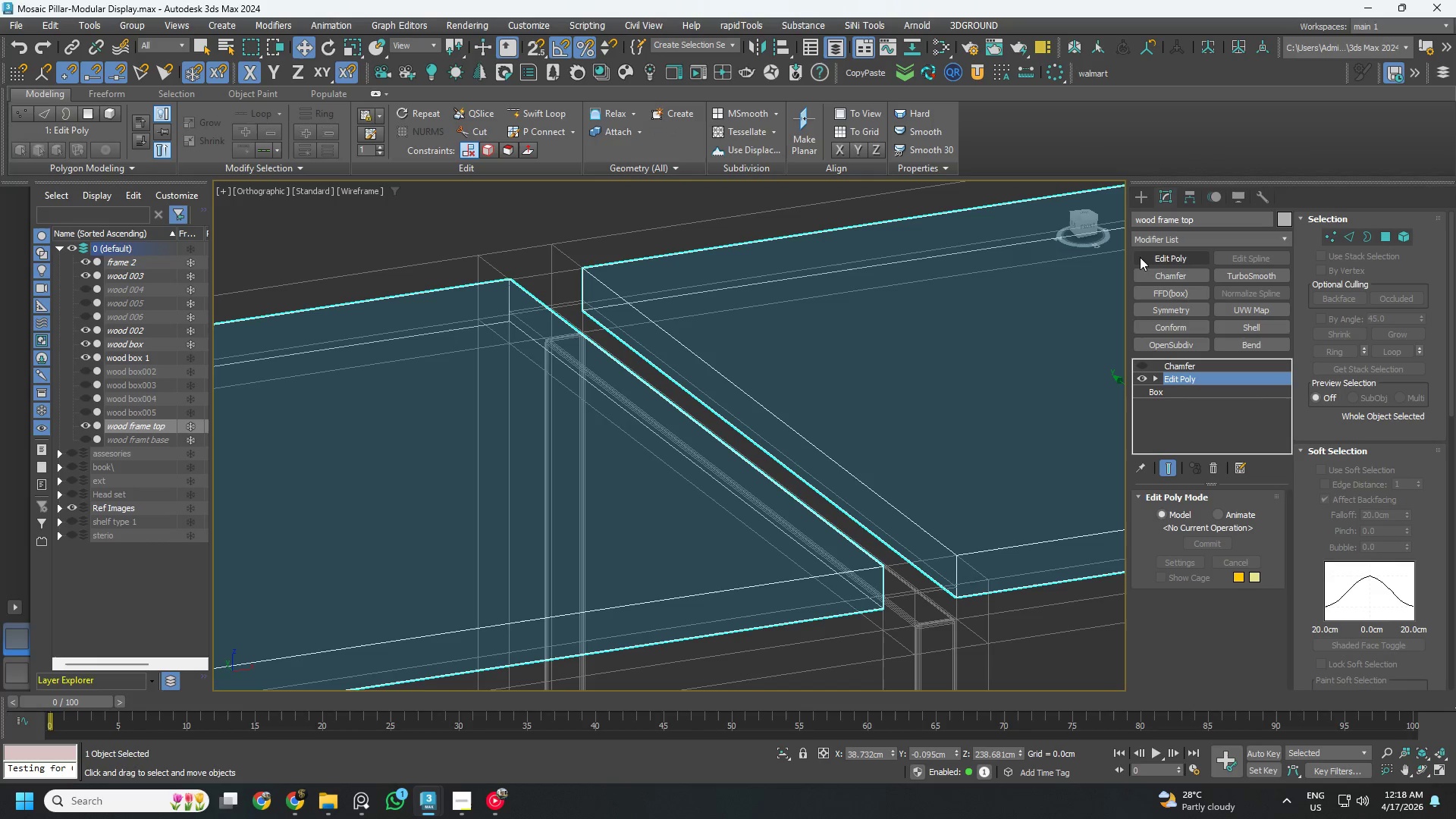 
left_click([1169, 258])
 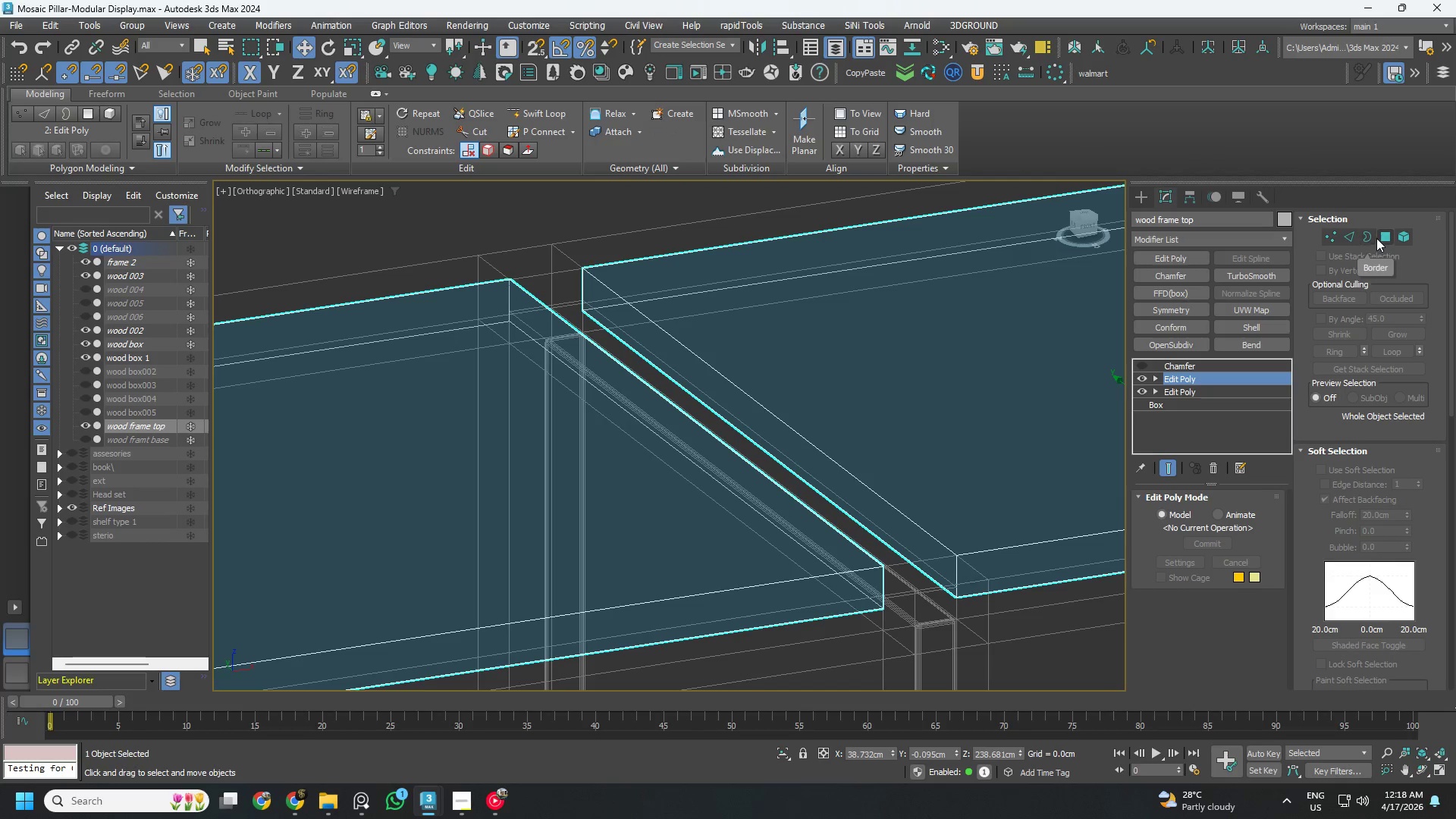 
left_click([1388, 234])
 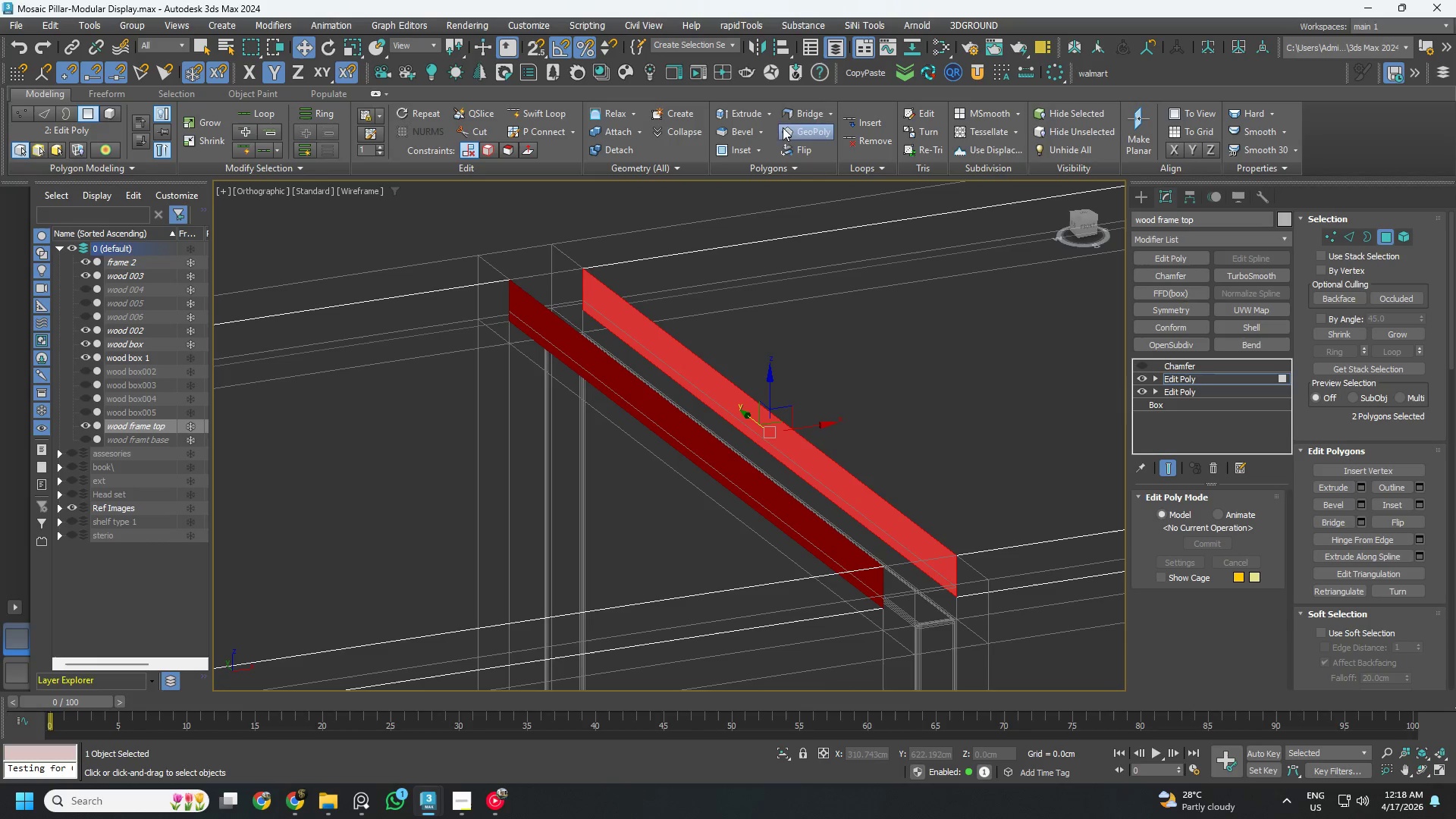 
left_click([800, 114])
 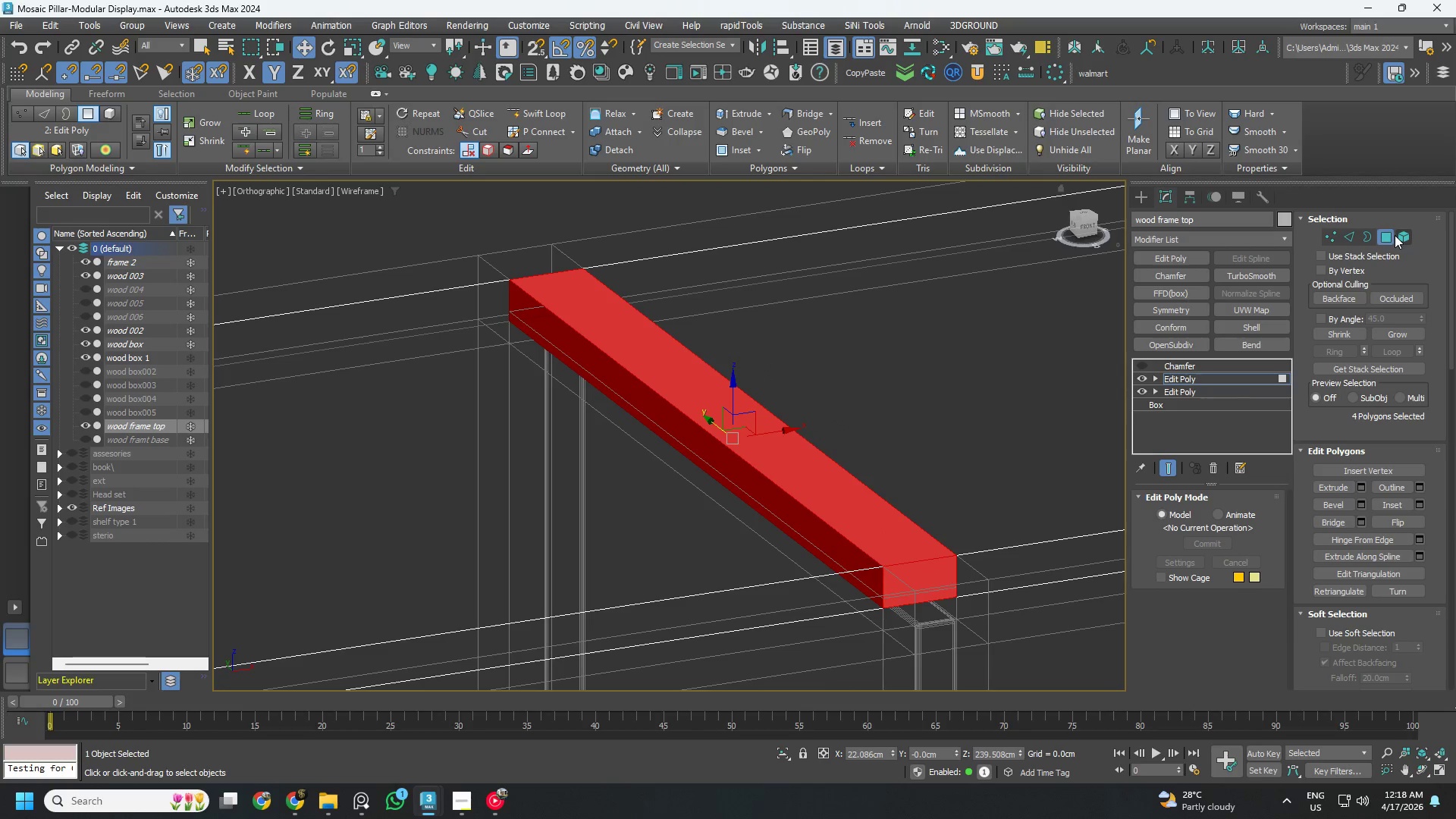 
left_click([1384, 236])
 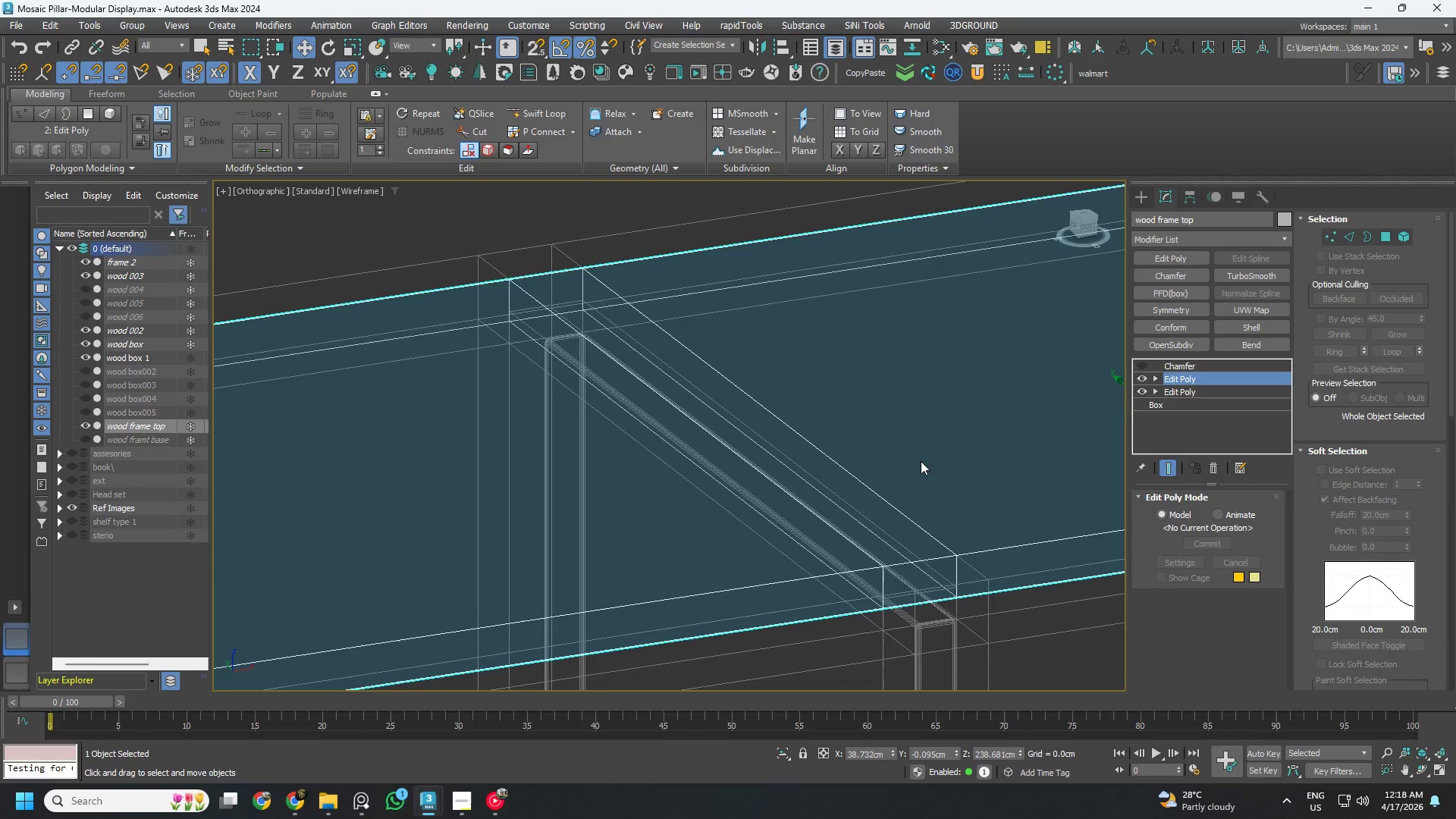 
scroll: coordinate [914, 466], scroll_direction: down, amount: 1.0
 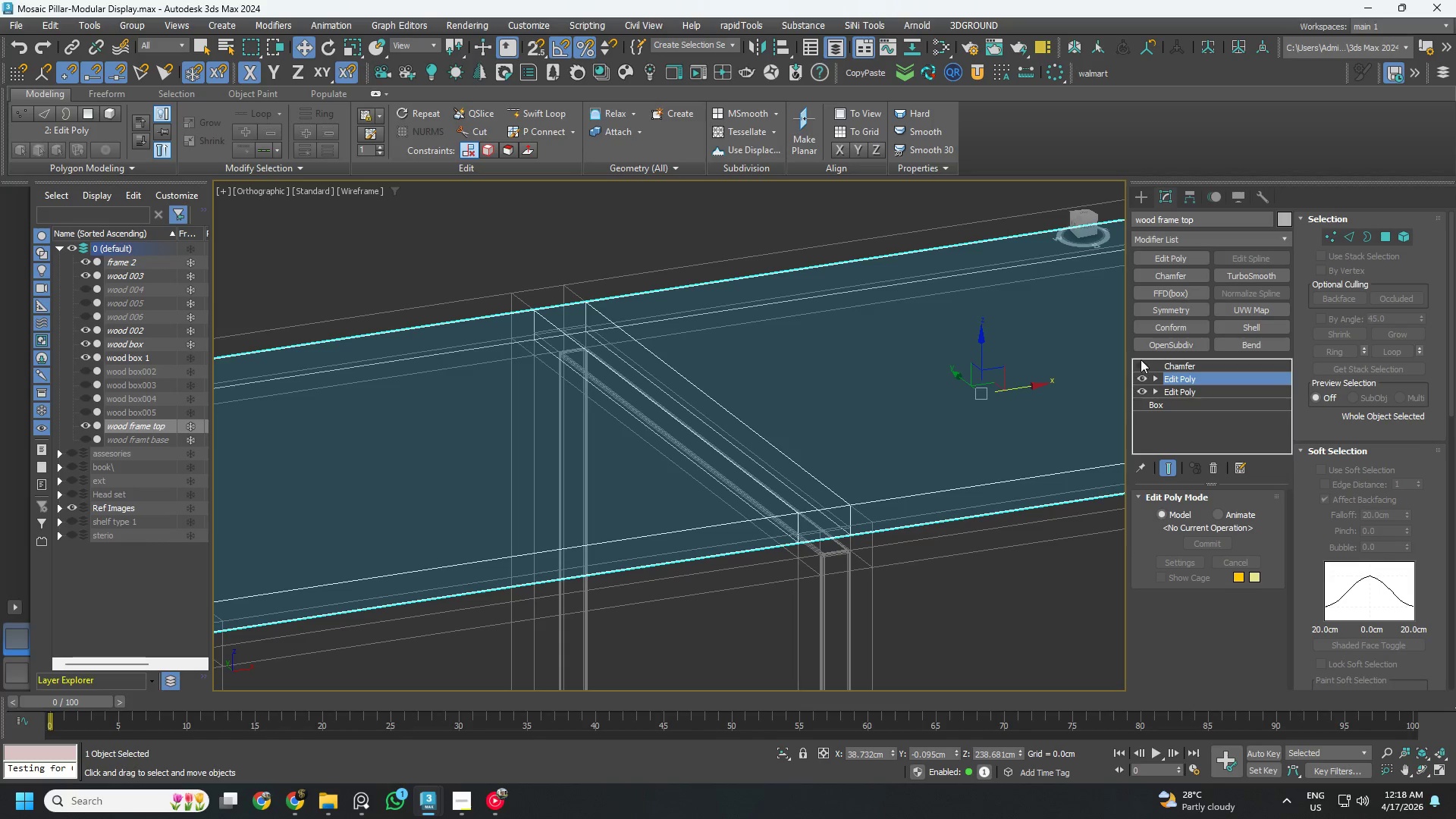 
left_click([1141, 359])
 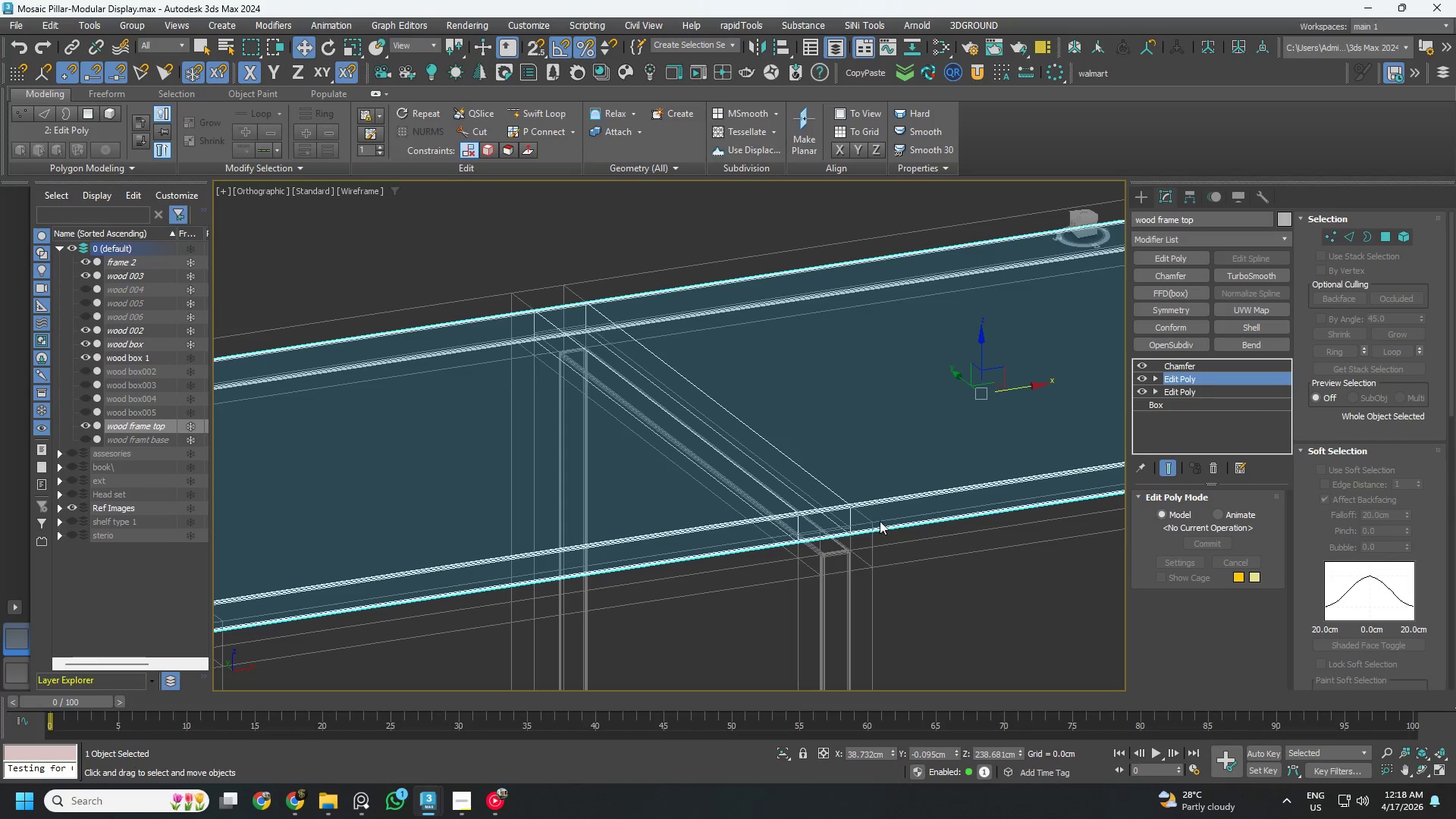 
hold_key(key=AltLeft, duration=0.89)
 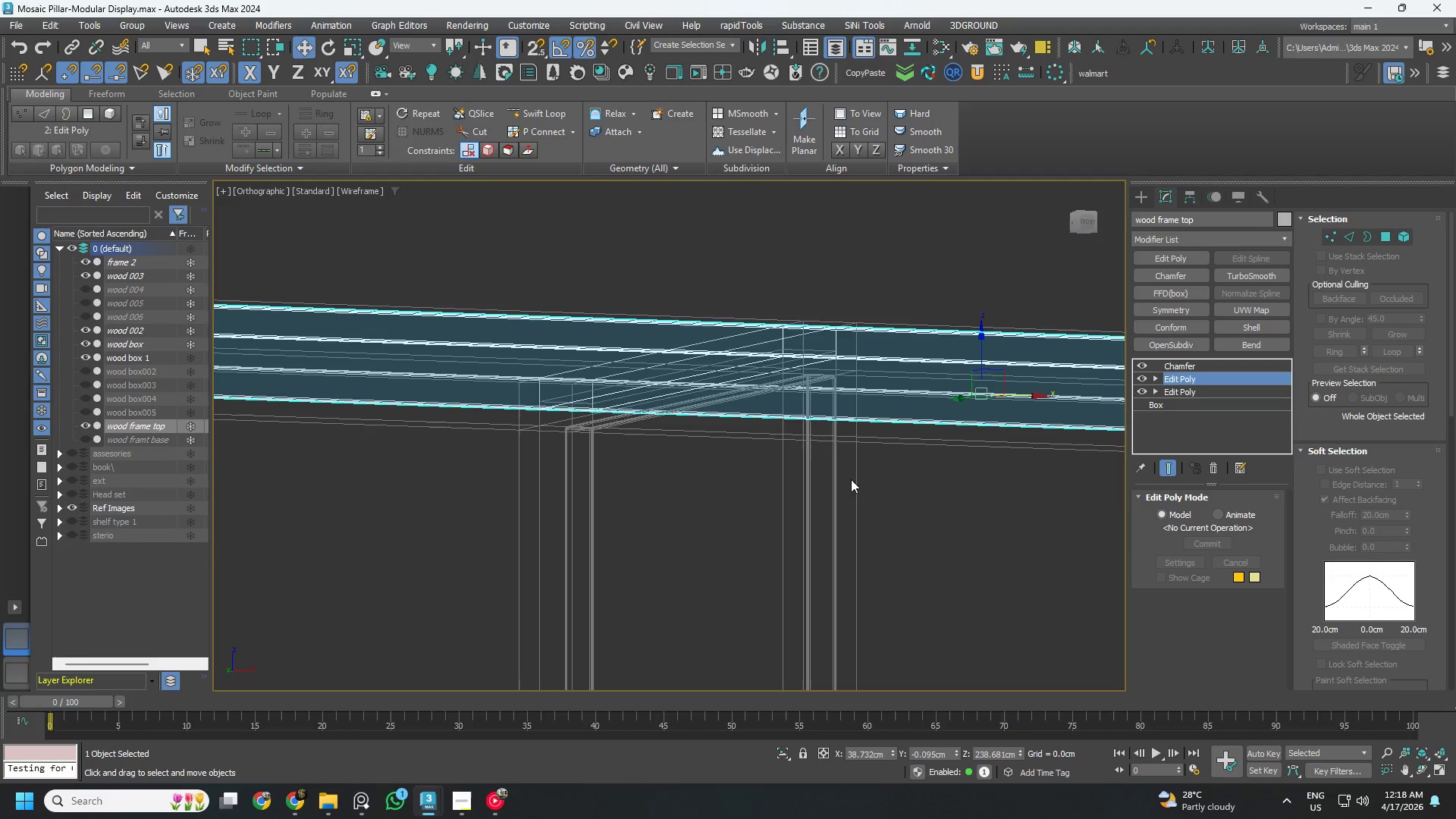 
key(F3)
 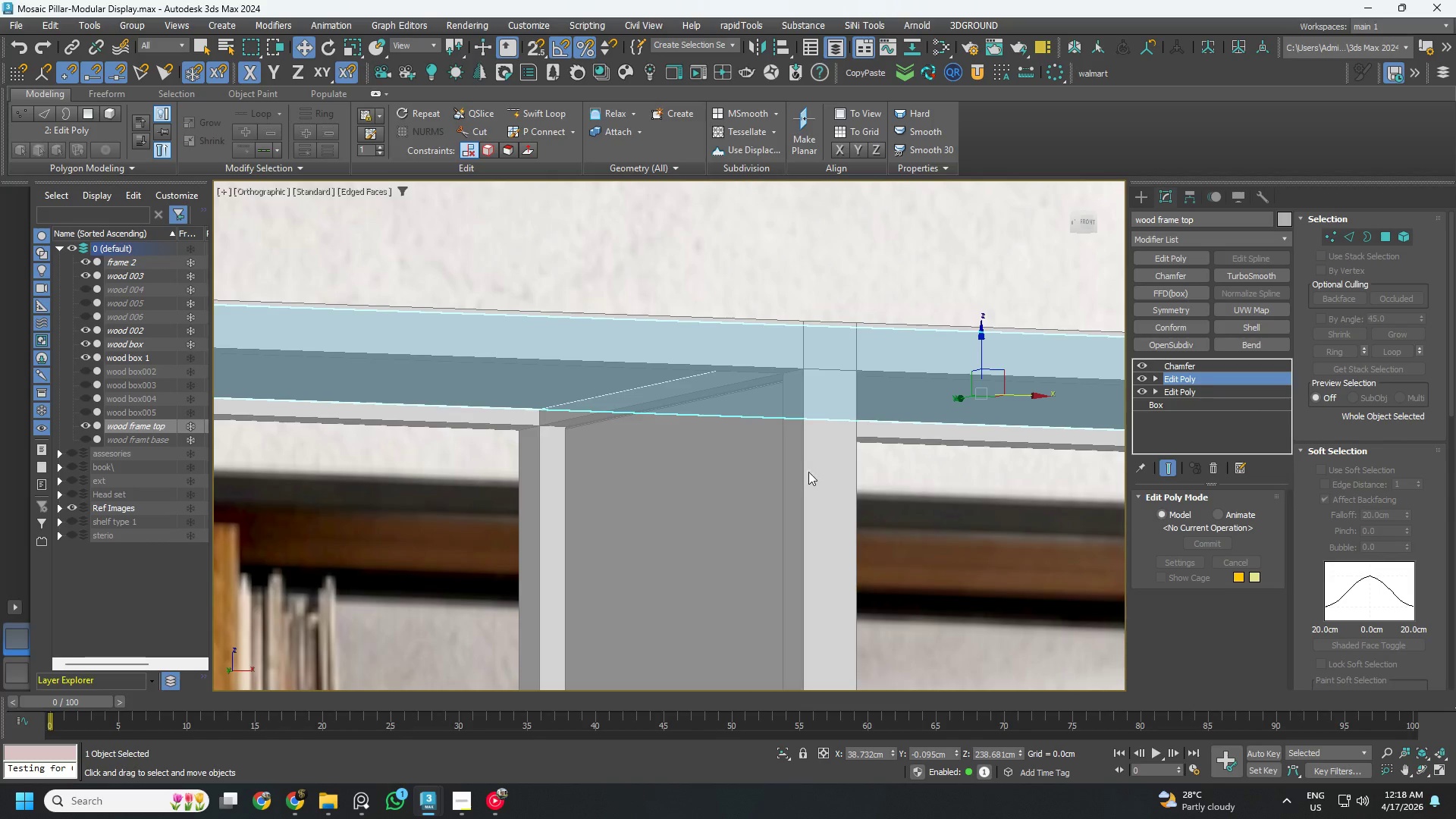 
hold_key(key=AltLeft, duration=0.98)
 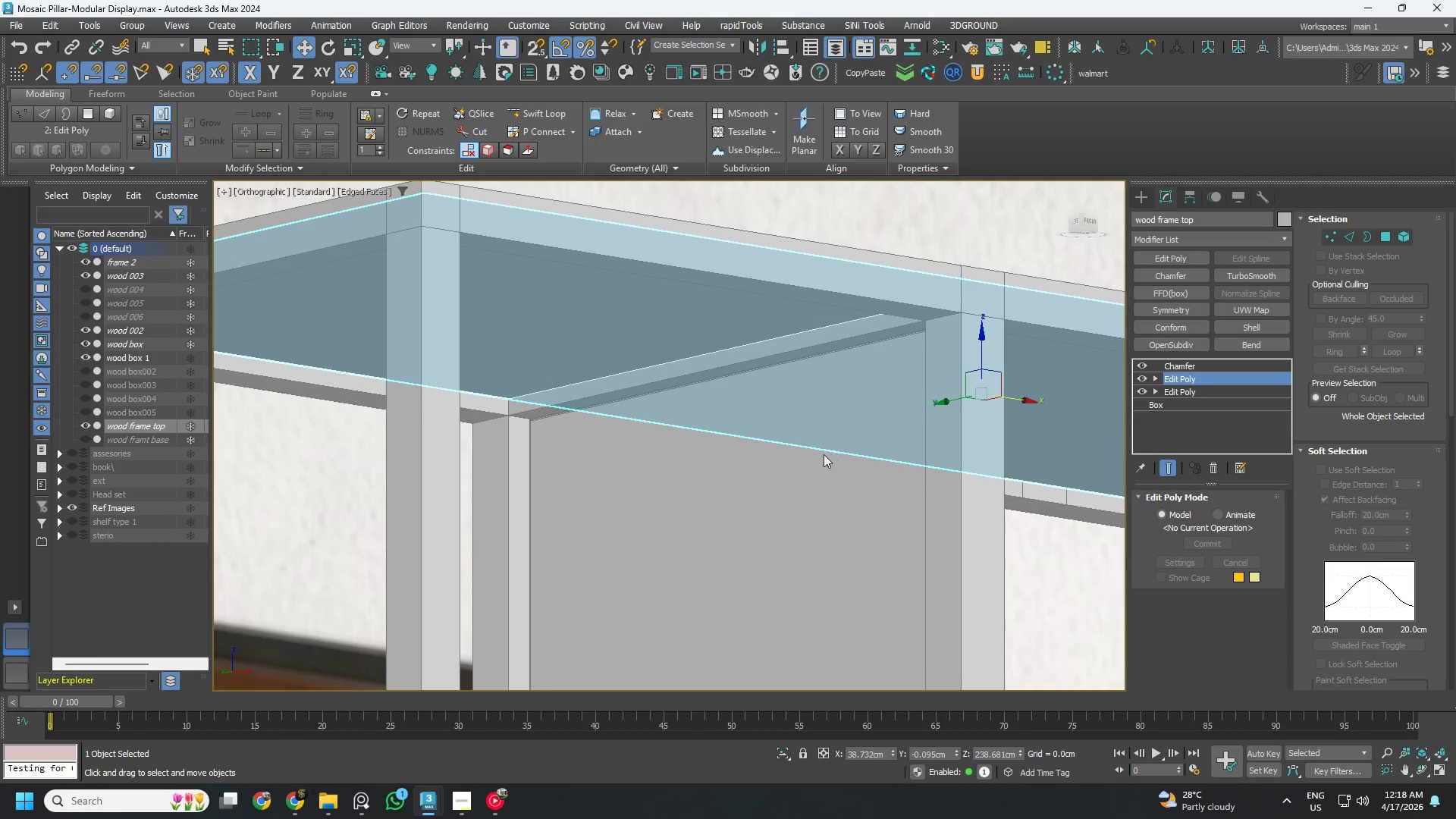 
scroll: coordinate [807, 456], scroll_direction: down, amount: 2.0
 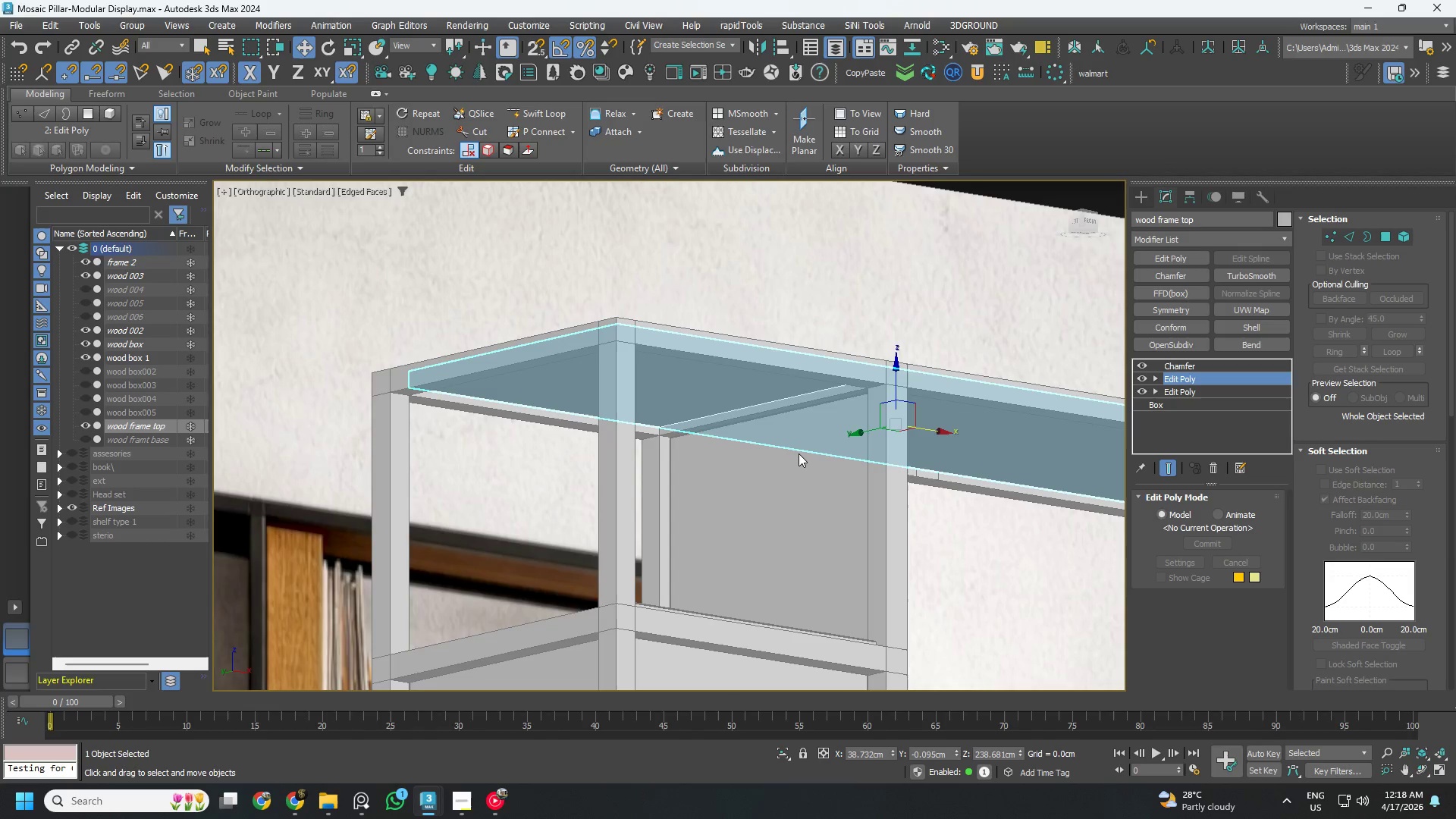 
key(F4)
 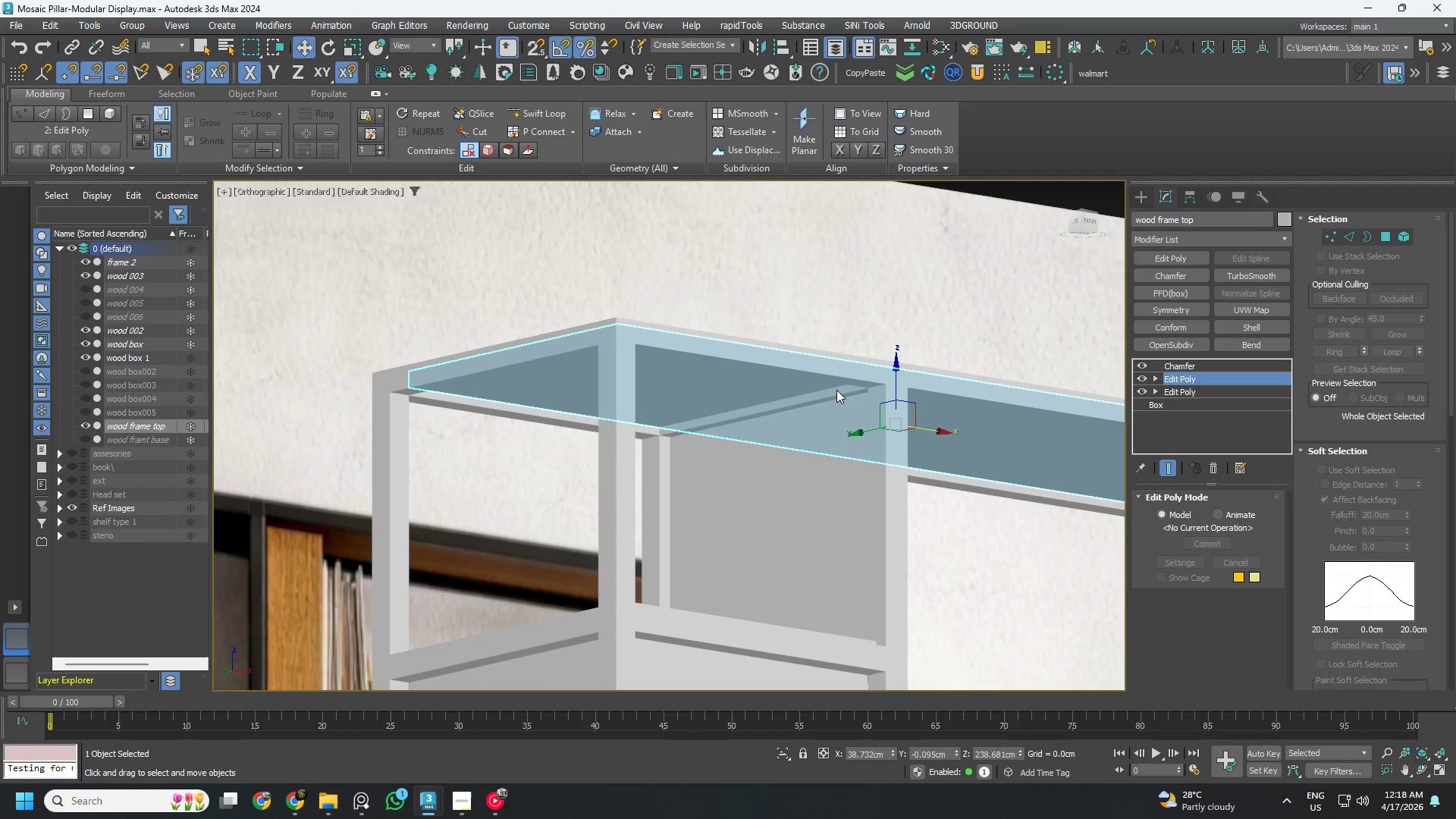 
scroll: coordinate [838, 387], scroll_direction: up, amount: 3.0
 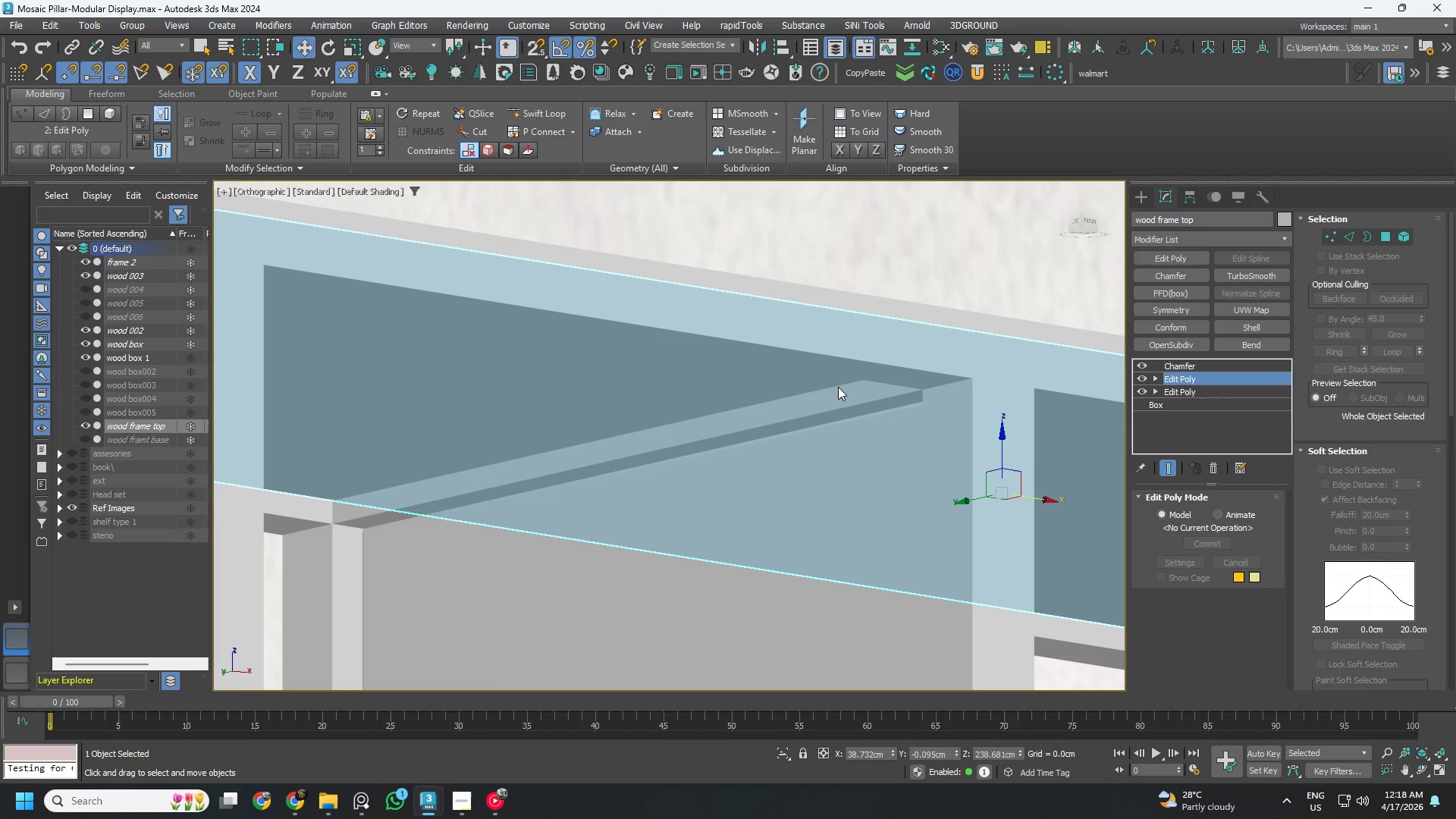 
scroll: coordinate [838, 387], scroll_direction: down, amount: 4.0
 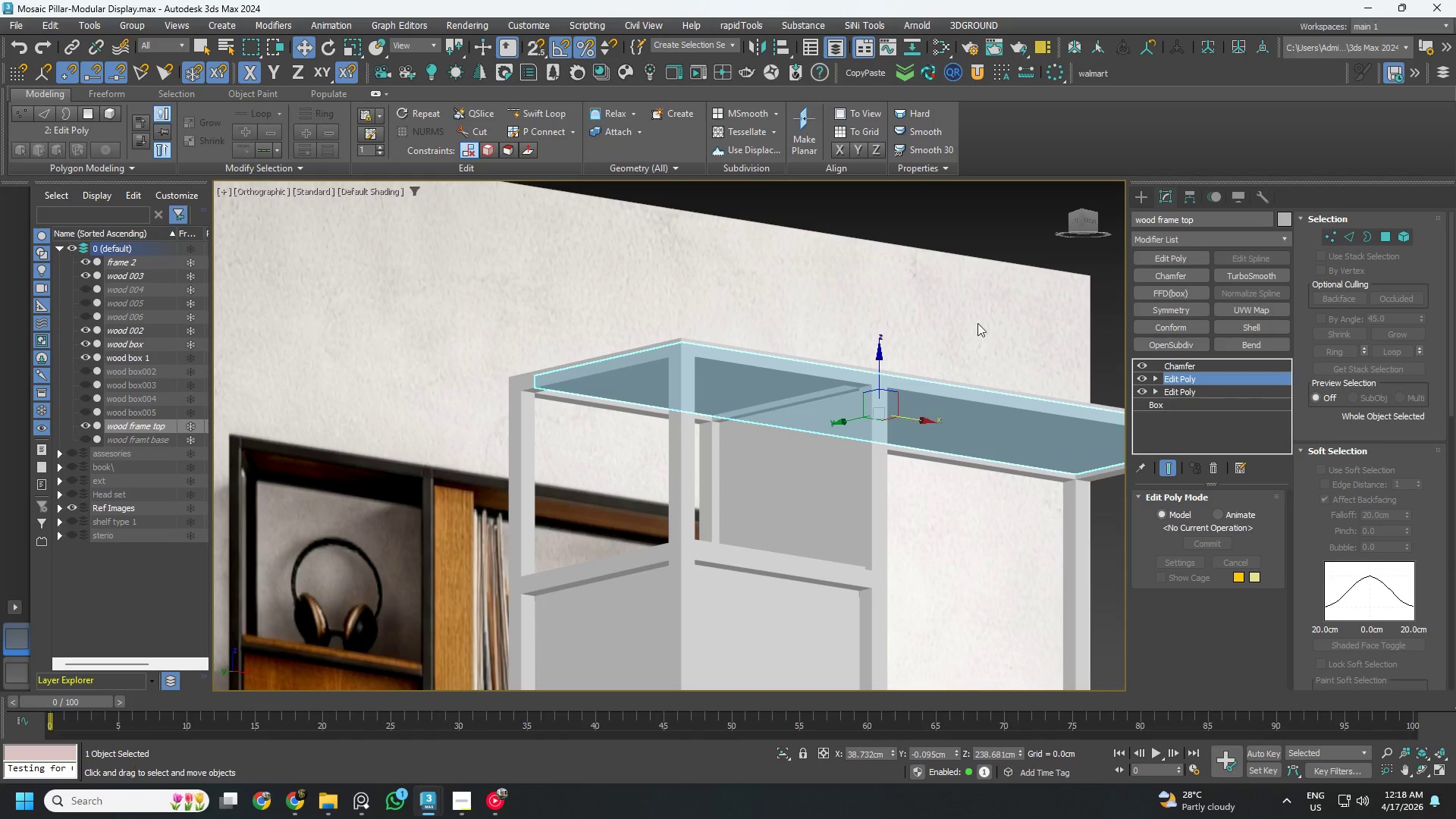 
left_click([999, 291])
 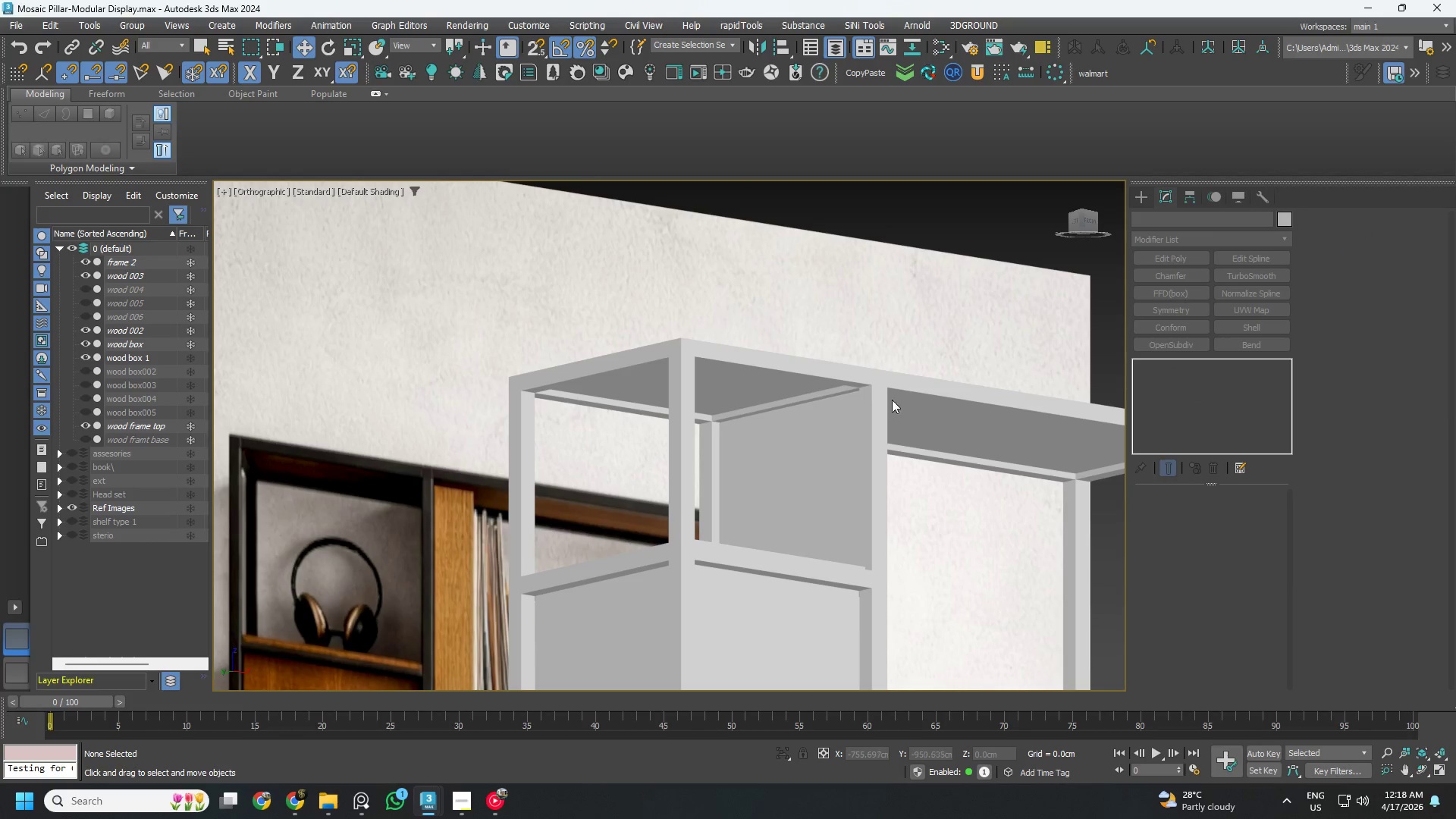 
scroll: coordinate [871, 391], scroll_direction: up, amount: 3.0
 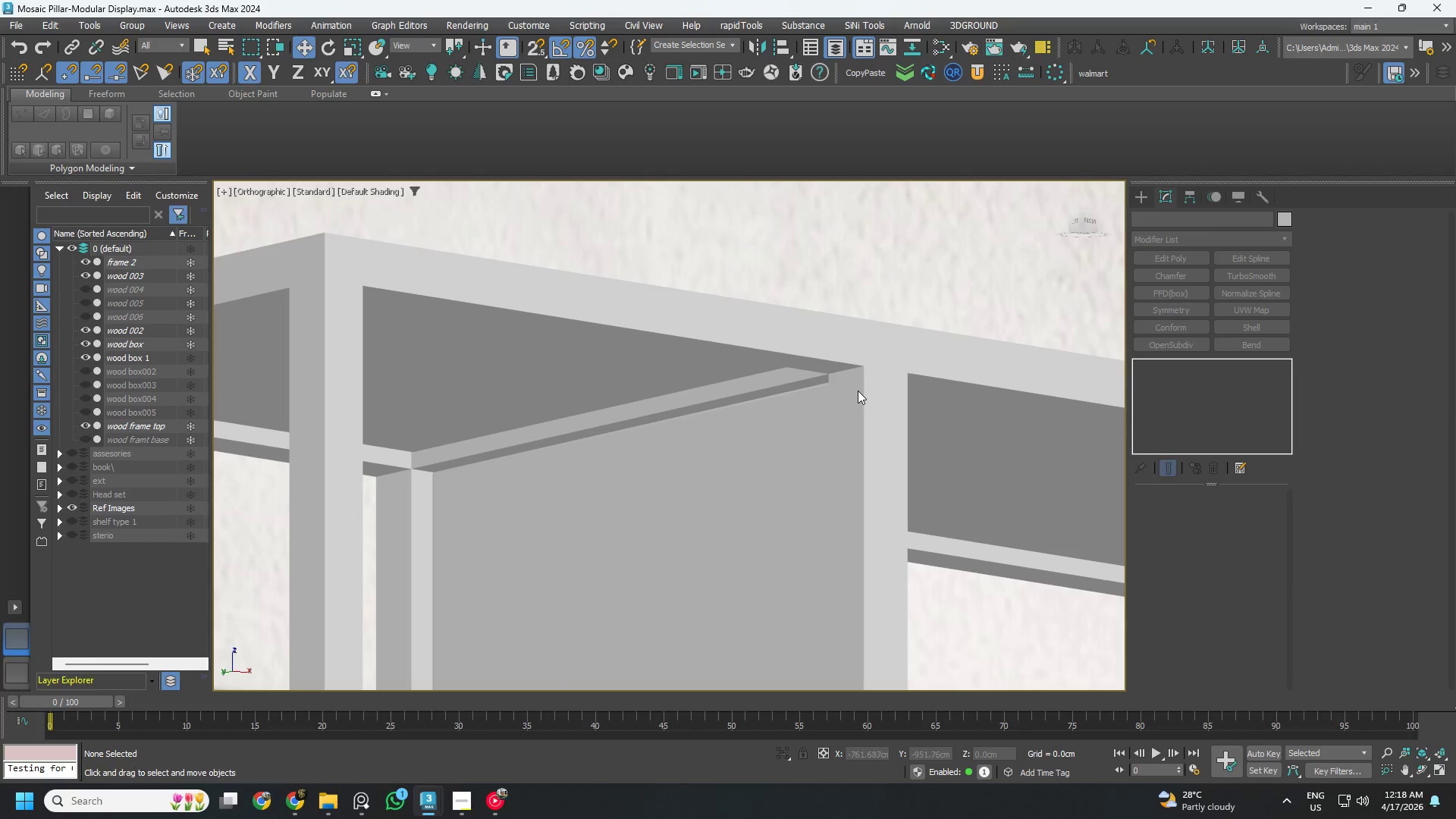 
key(F4)
 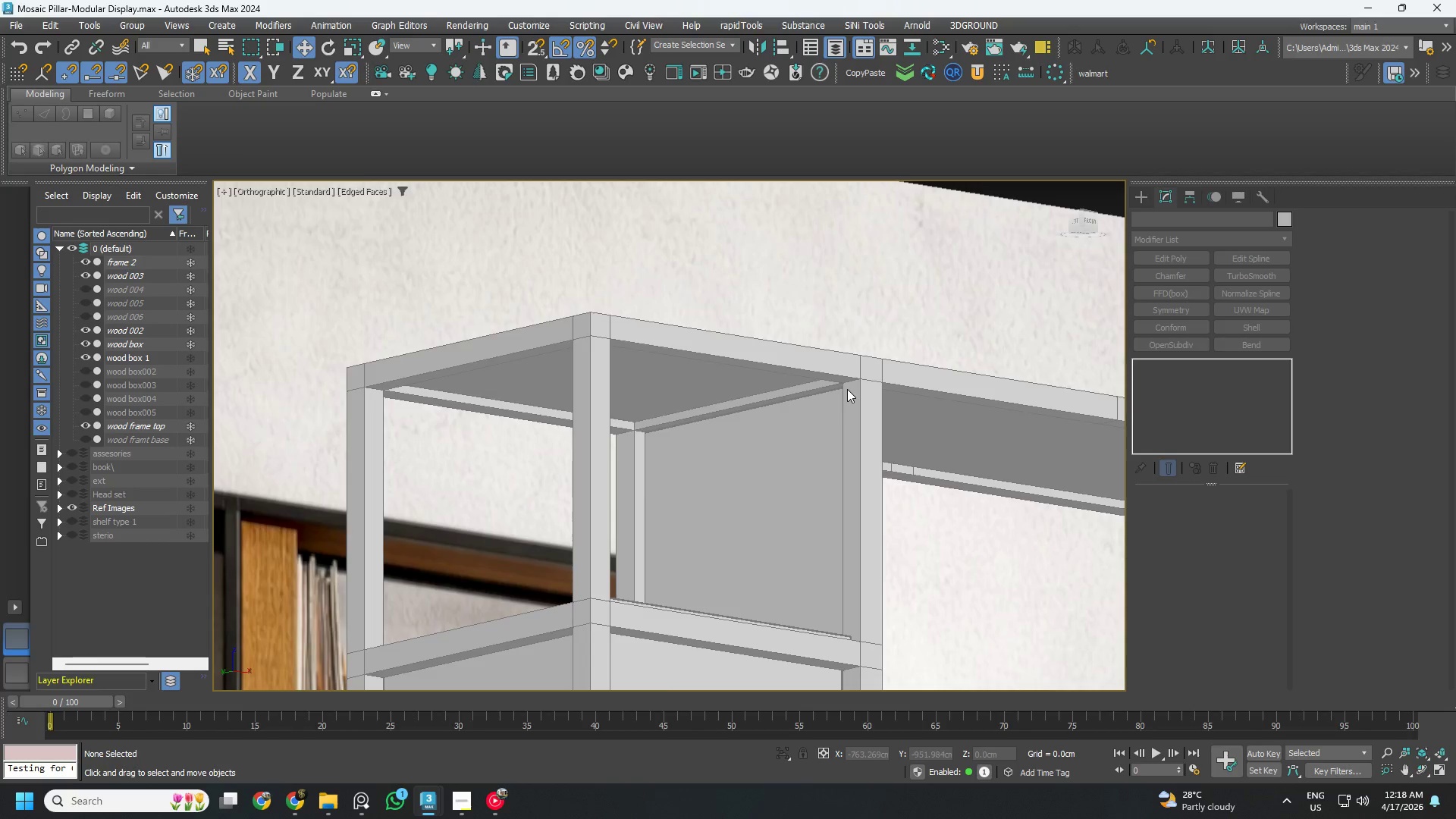 
scroll: coordinate [855, 392], scroll_direction: down, amount: 2.0
 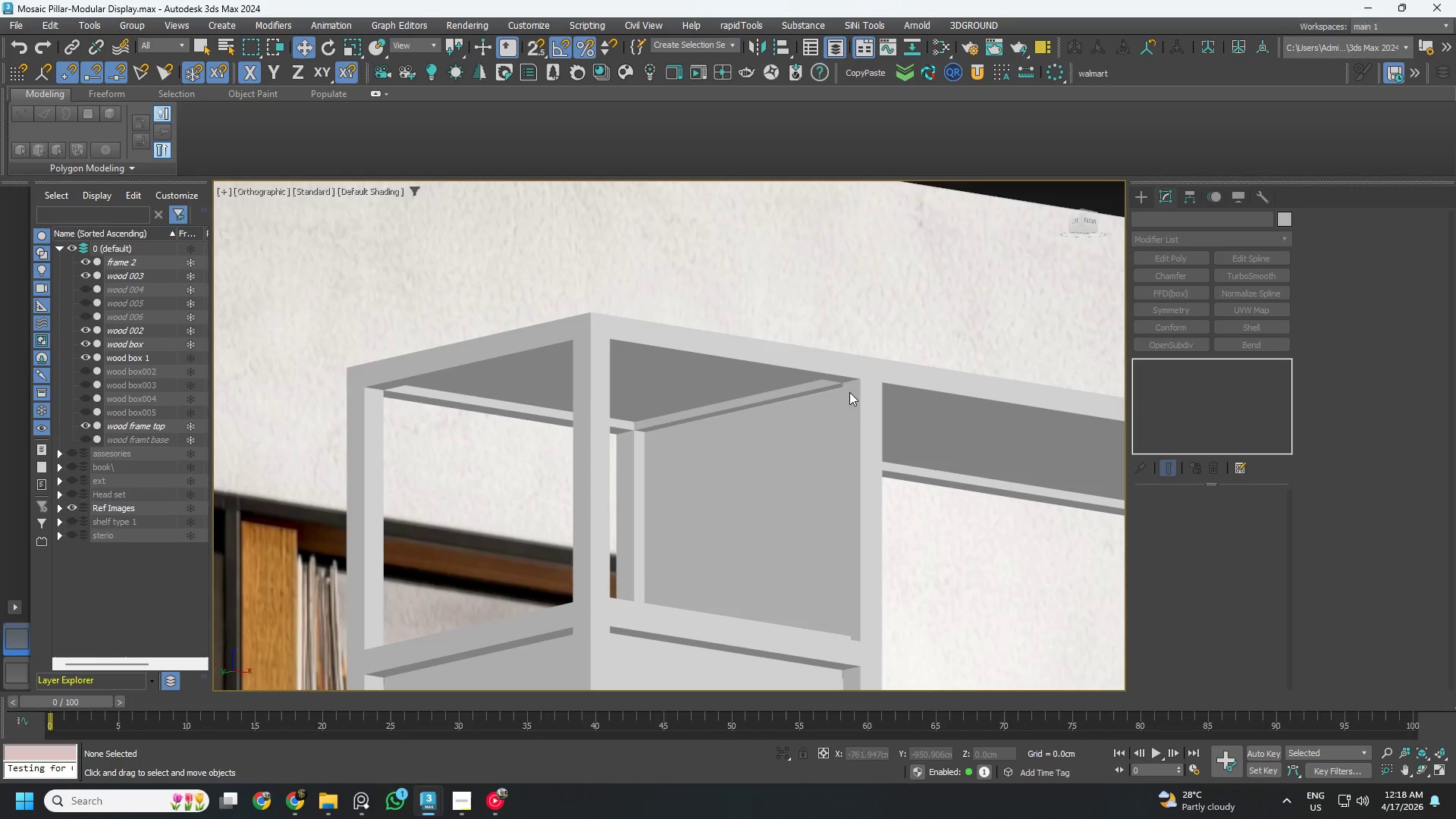 
key(Control+ControlLeft)
 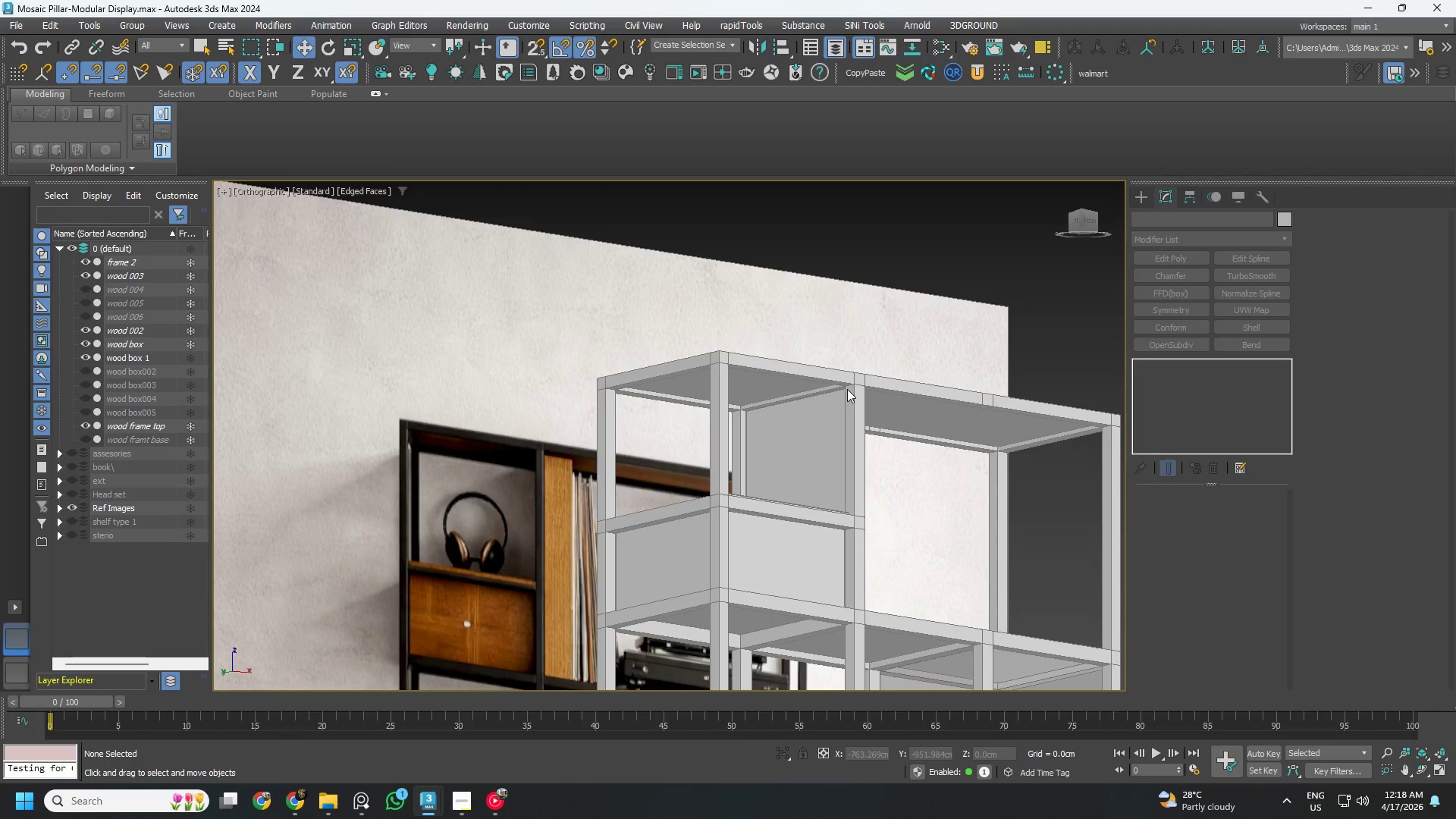 
key(Control+S)
 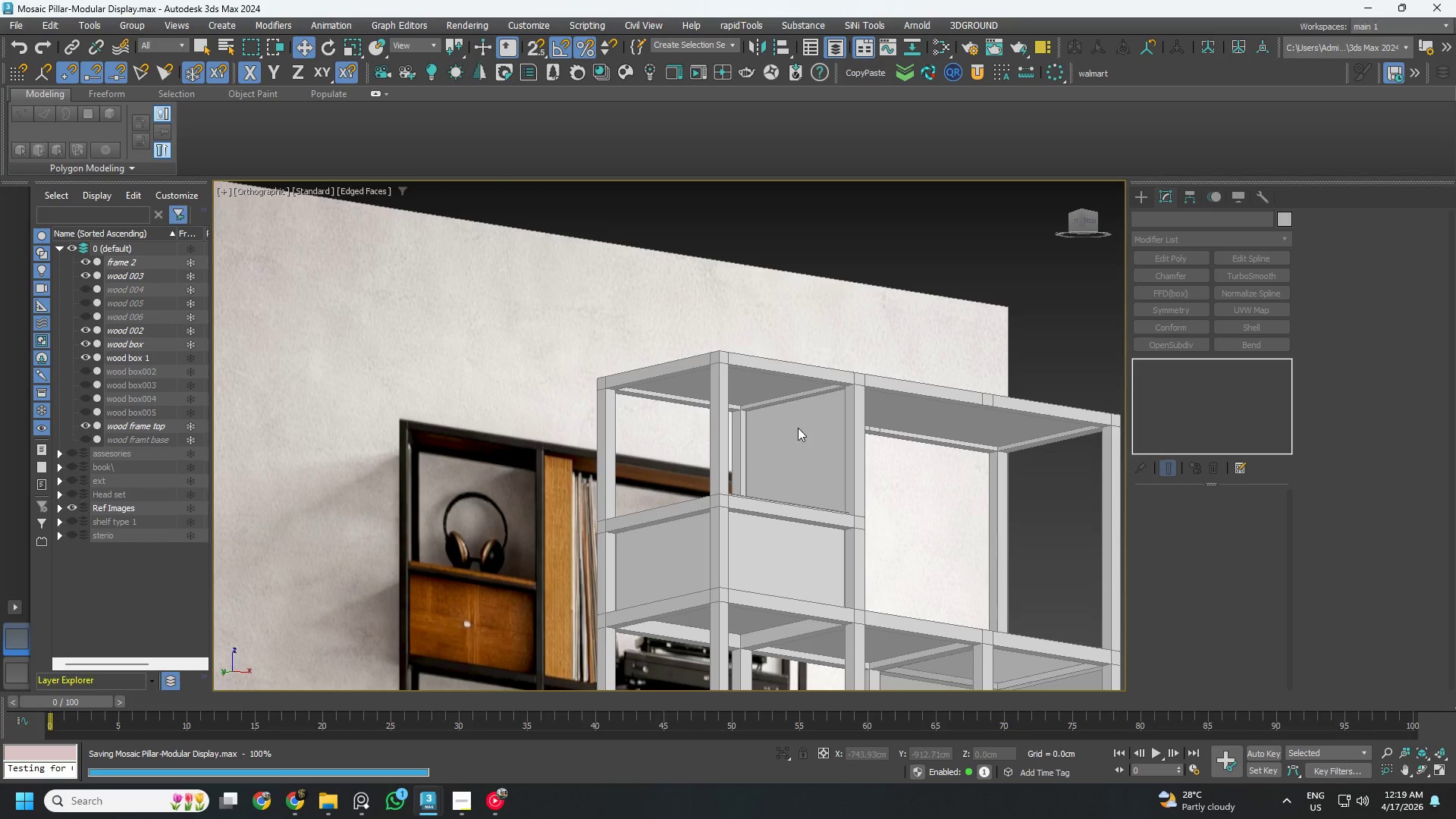 
scroll: coordinate [829, 425], scroll_direction: down, amount: 4.0
 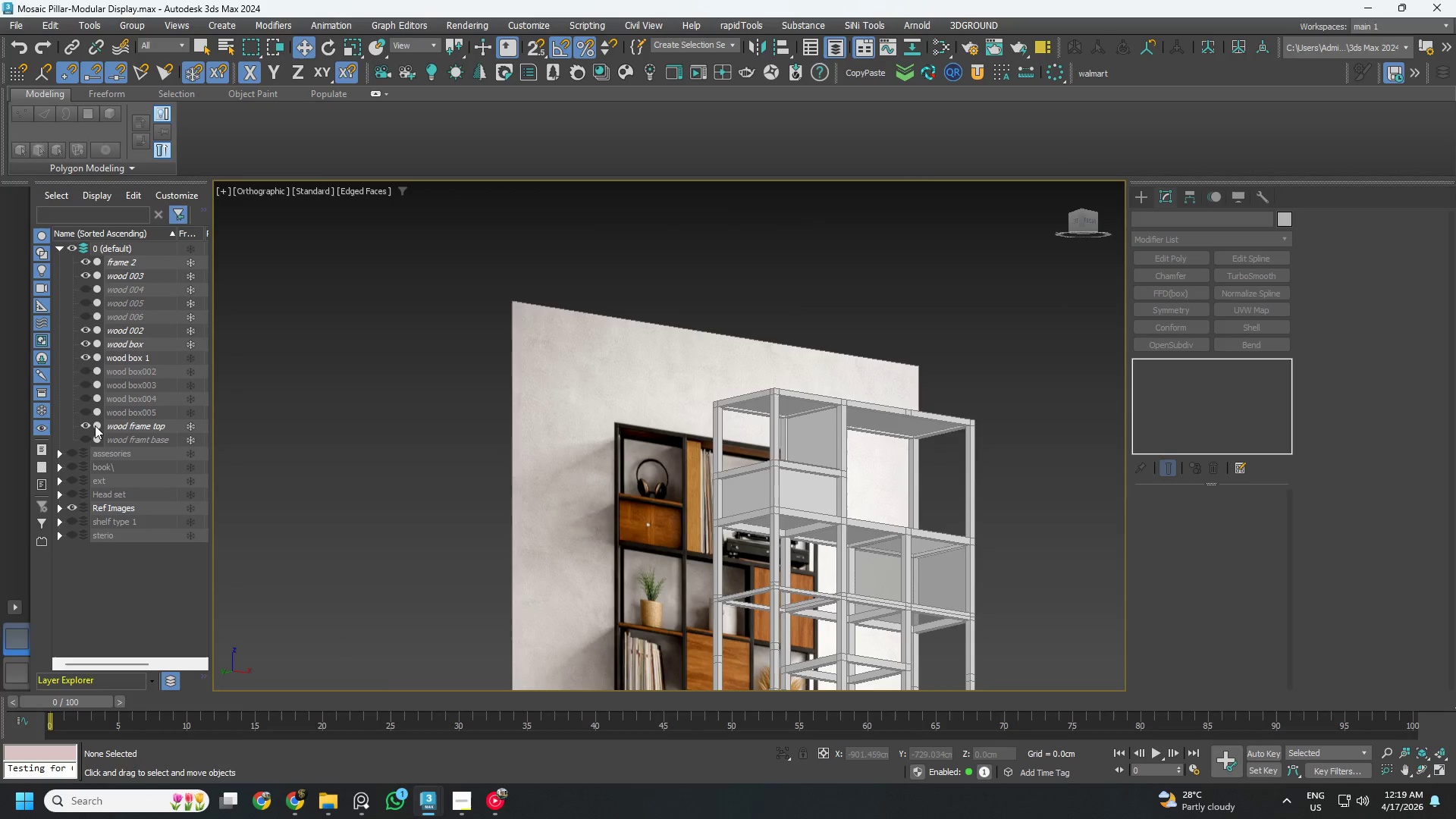 
left_click([85, 426])
 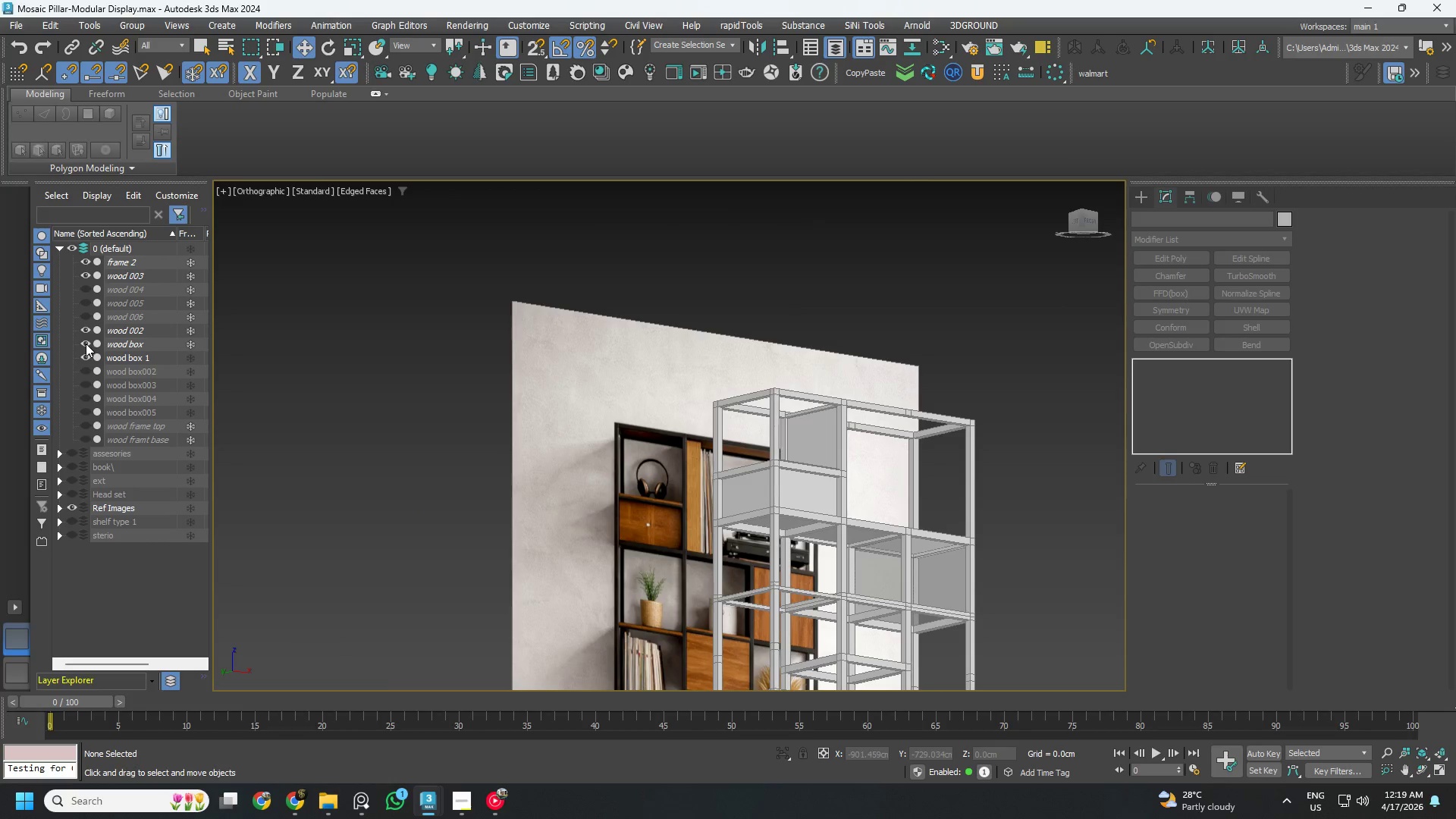 
left_click([86, 344])
 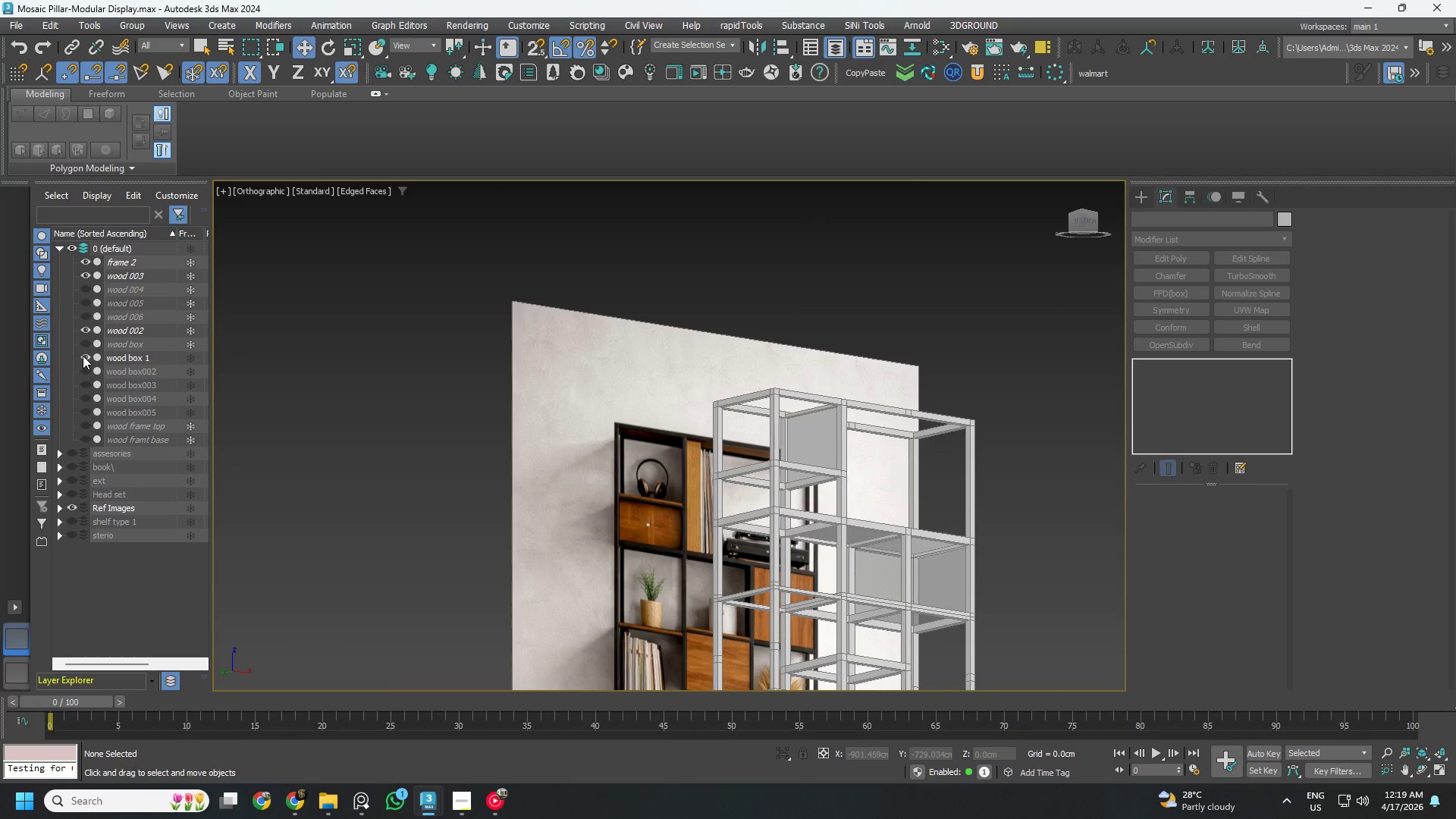 
left_click([83, 356])
 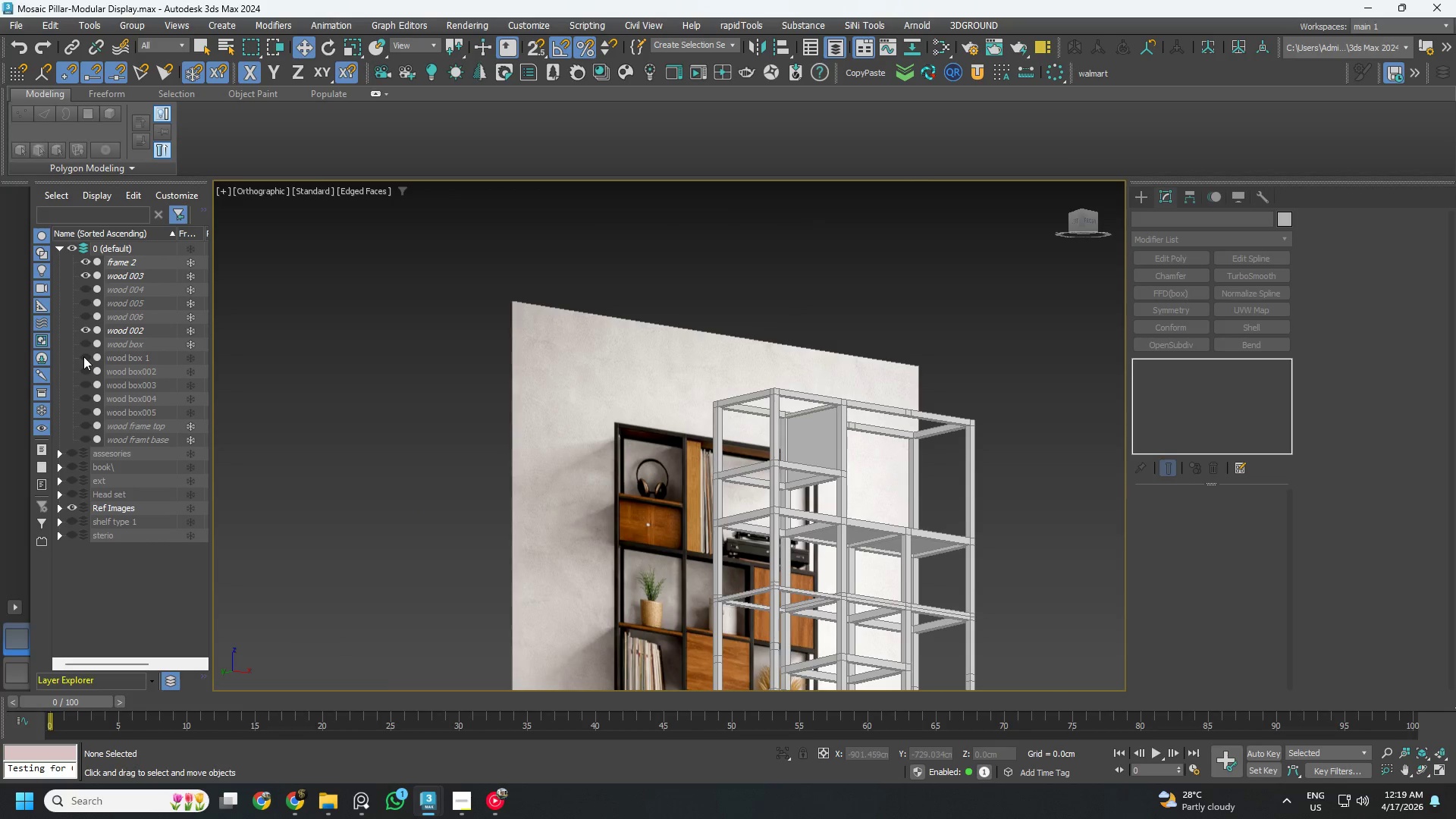 
left_click([83, 356])
 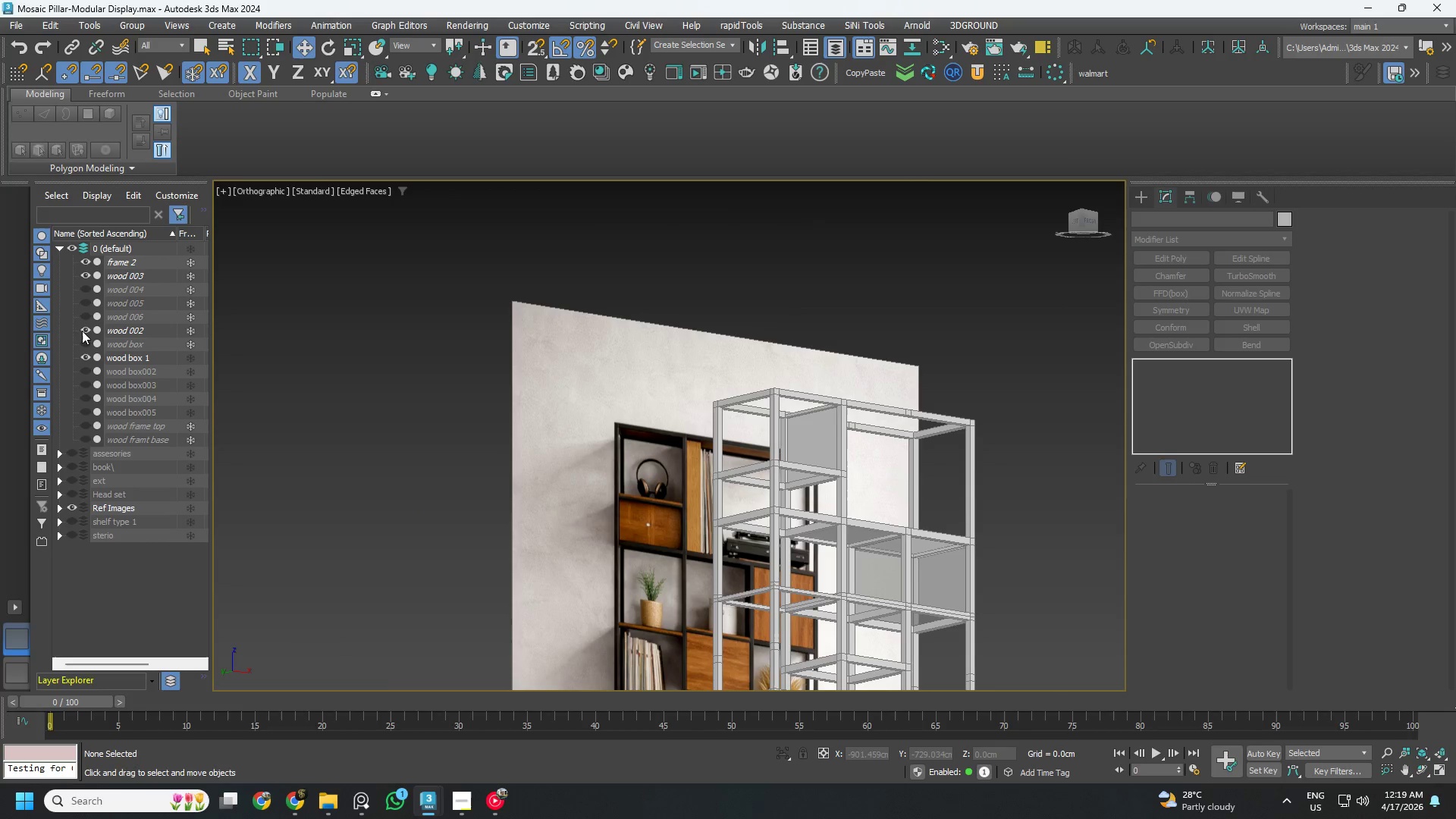 
left_click([82, 331])
 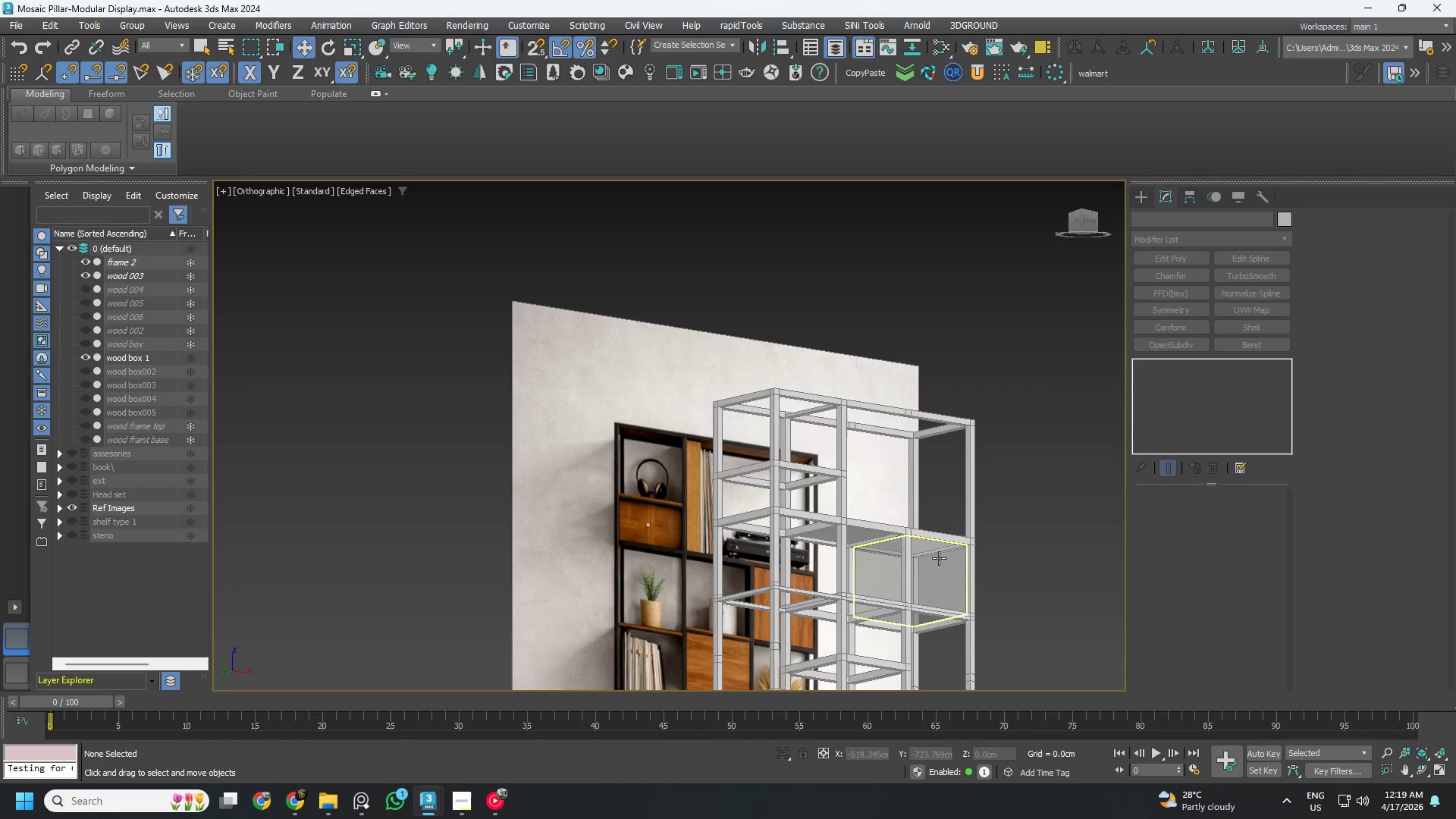 
left_click([943, 576])
 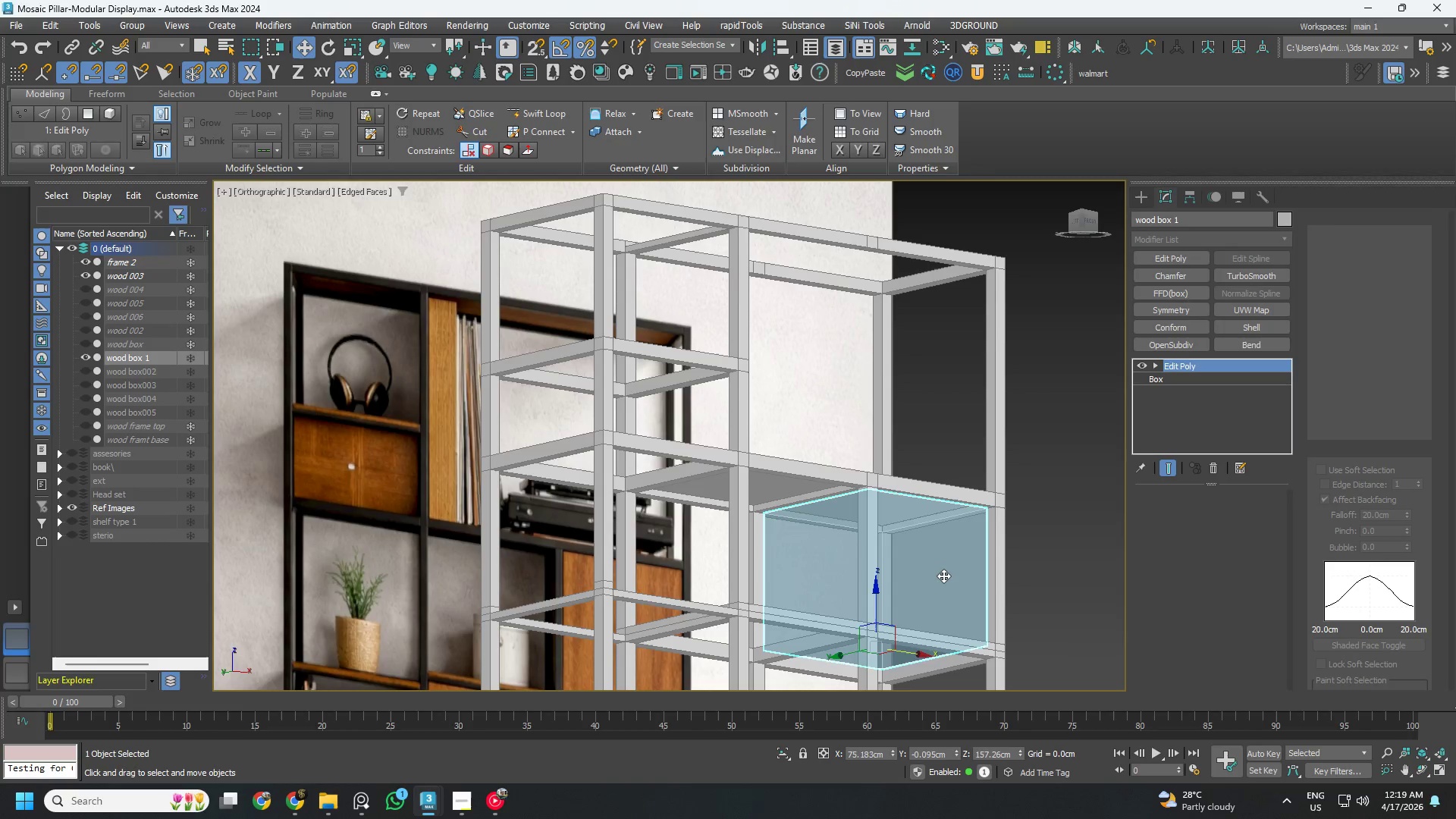 
scroll: coordinate [944, 582], scroll_direction: up, amount: 2.0
 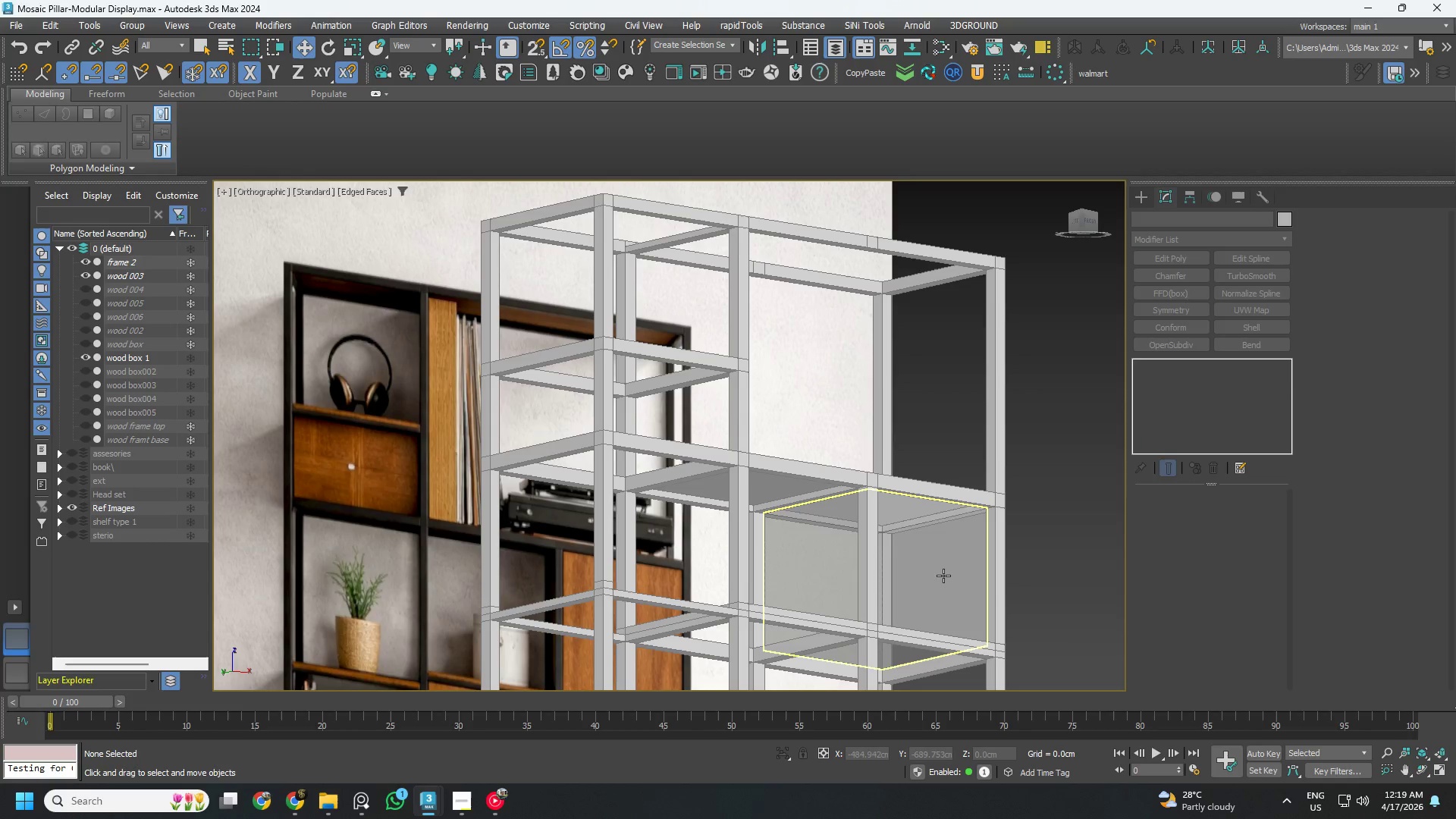 
hold_key(key=AltLeft, duration=0.67)
 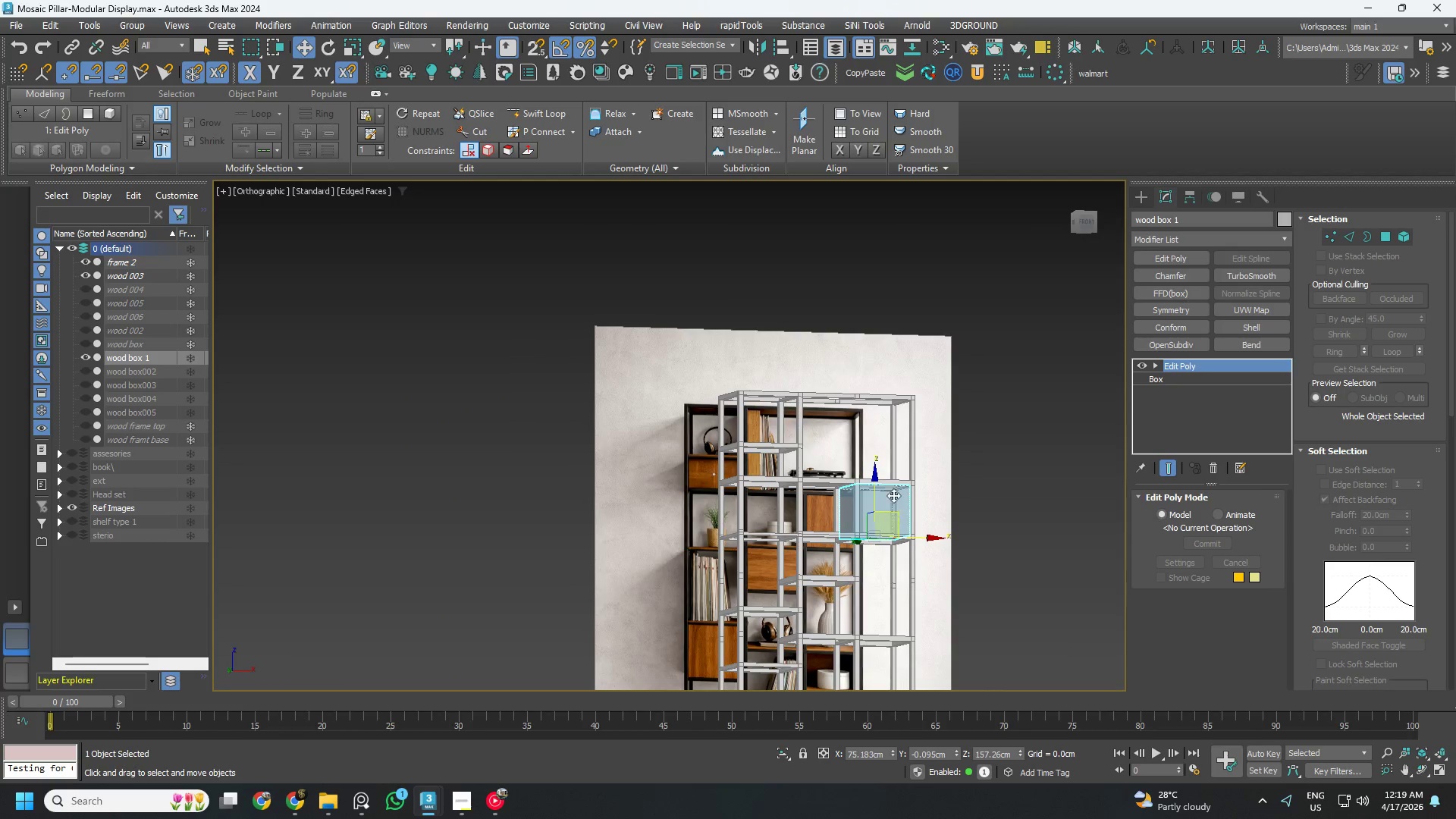 
scroll: coordinate [943, 576], scroll_direction: down, amount: 3.0
 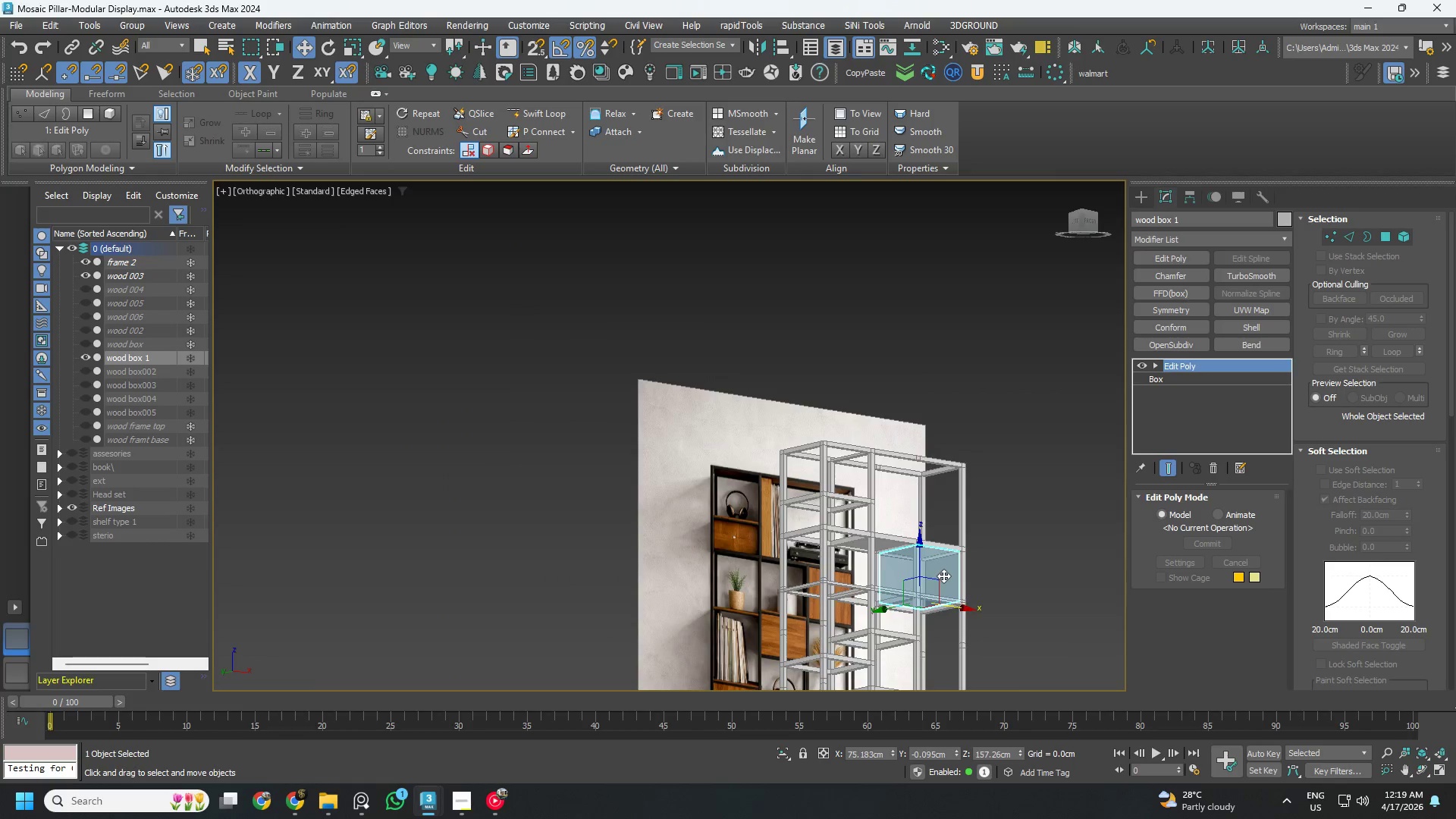 
hold_key(key=AltLeft, duration=4.89)
 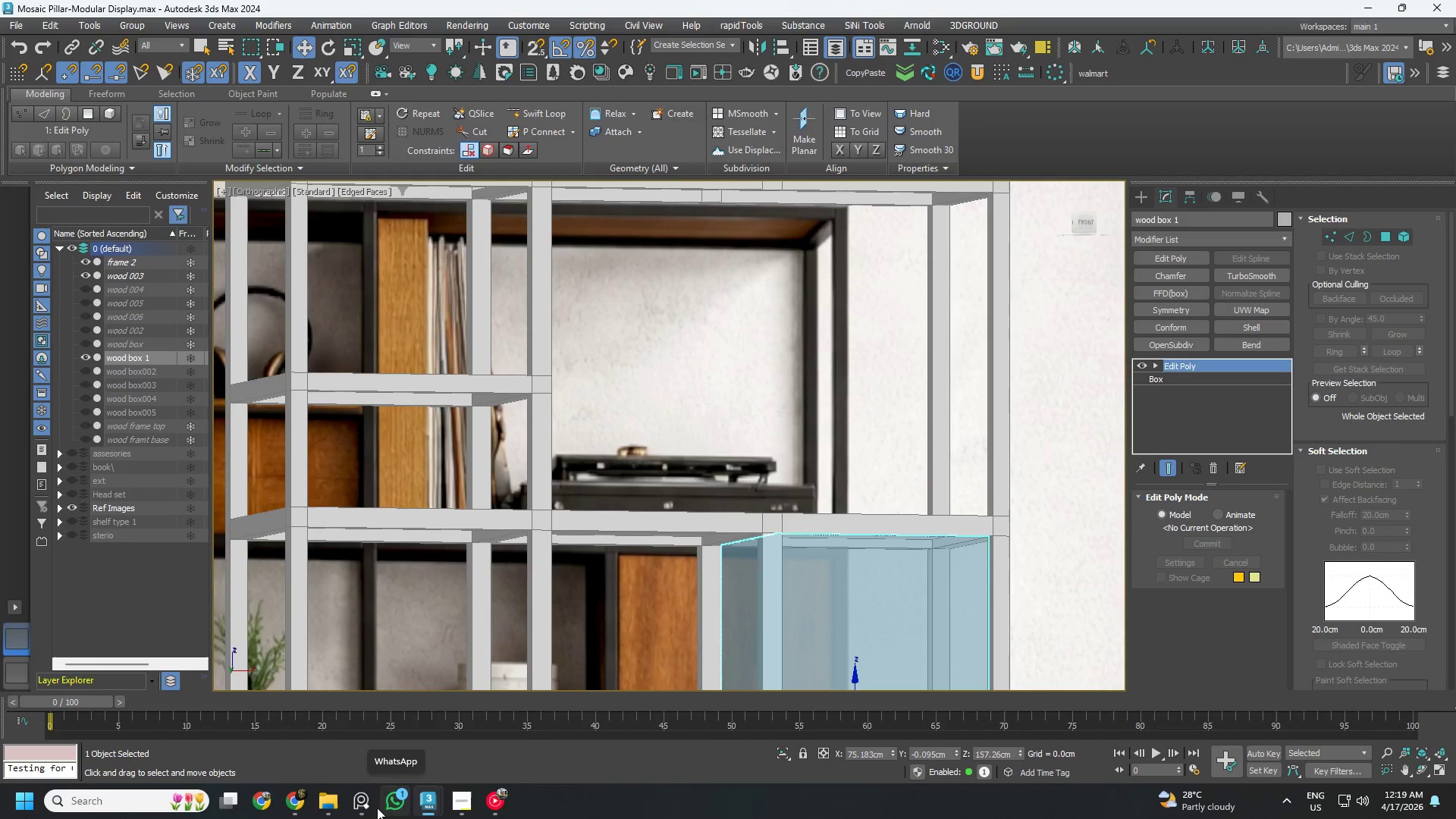 
scroll: coordinate [881, 471], scroll_direction: up, amount: 4.0
 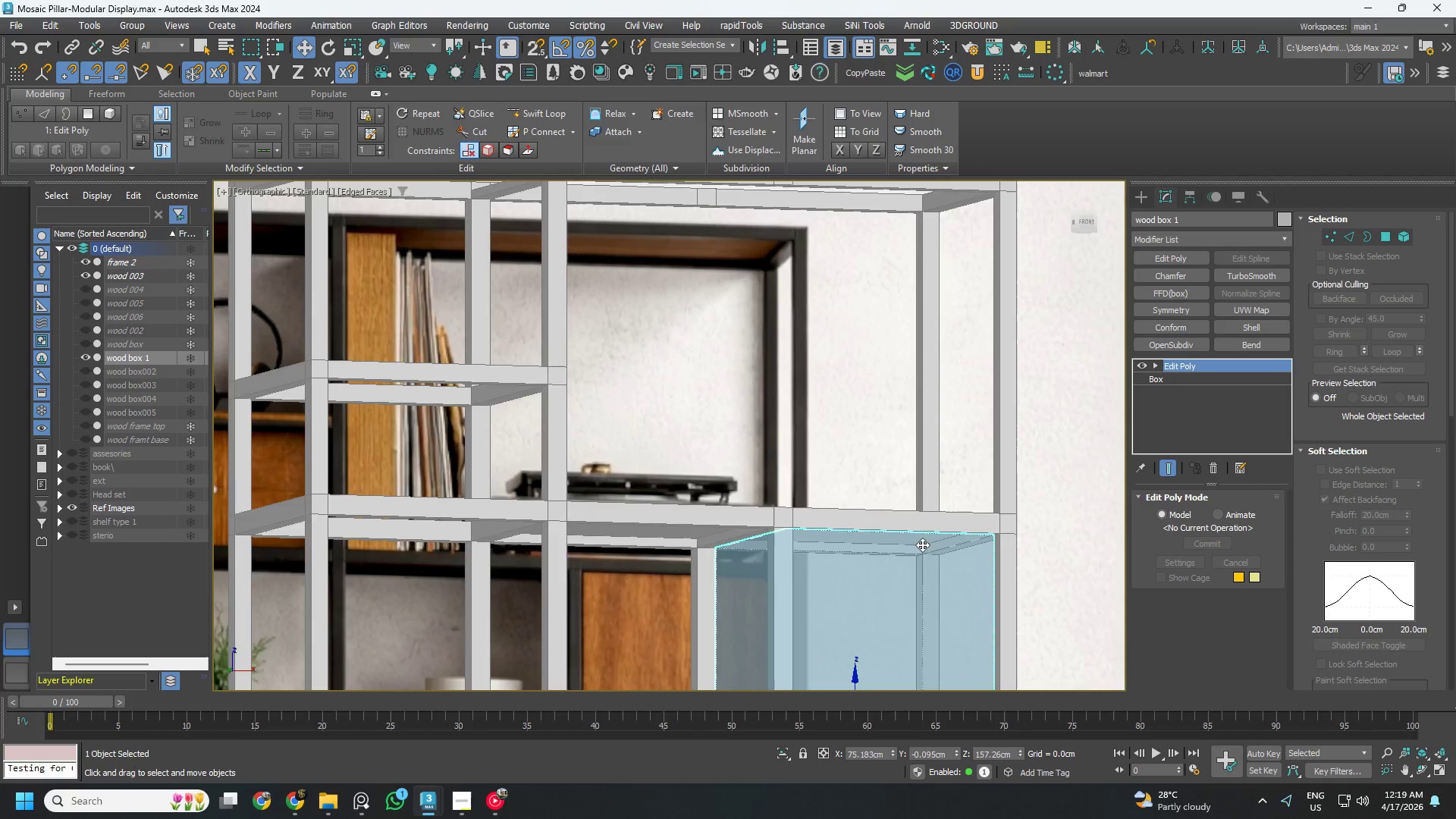 
left_click([372, 807])
 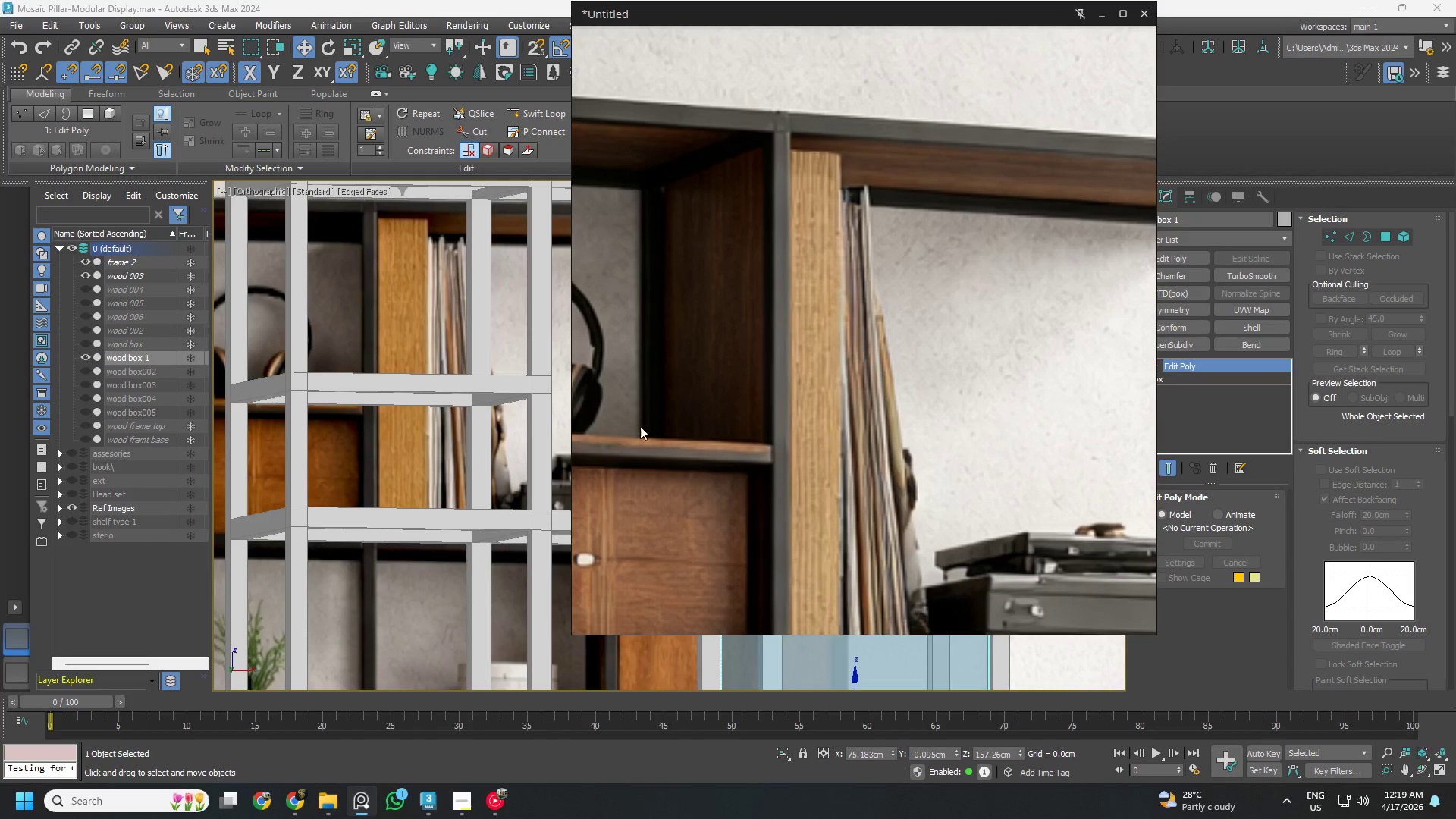 
scroll: coordinate [765, 371], scroll_direction: down, amount: 6.0
 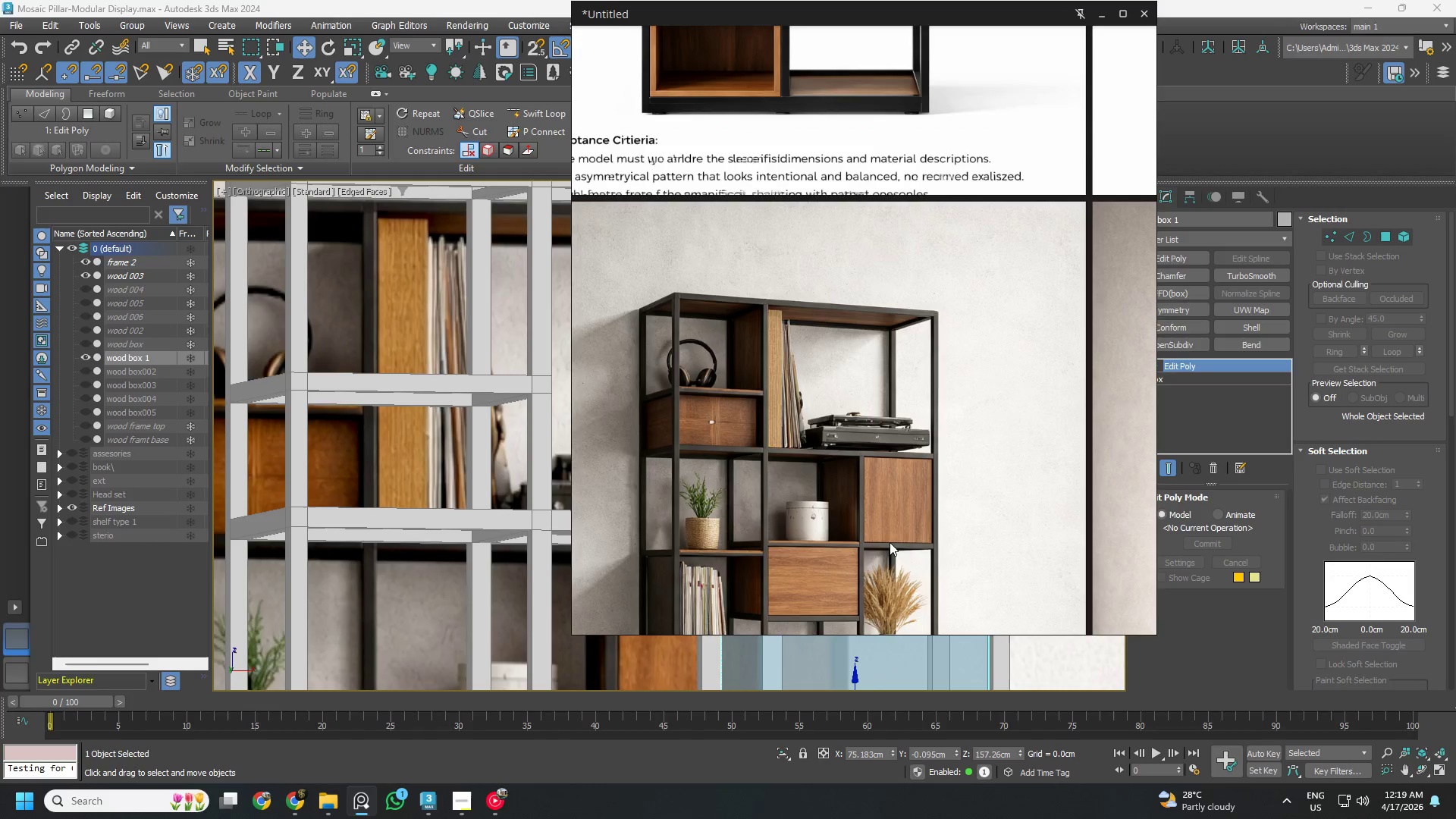 
scroll: coordinate [975, 442], scroll_direction: up, amount: 9.0
 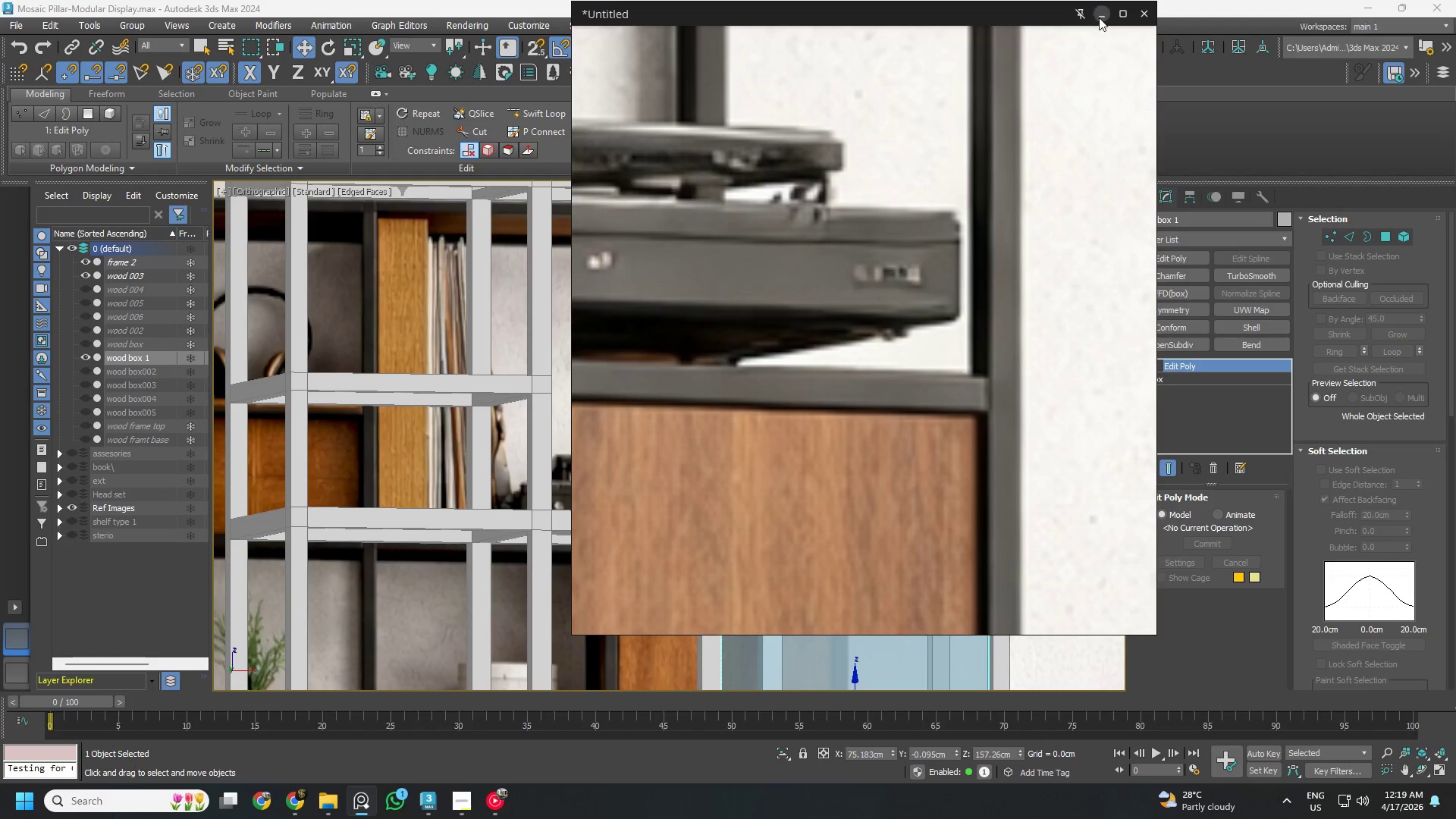 
left_click([1101, 16])
 